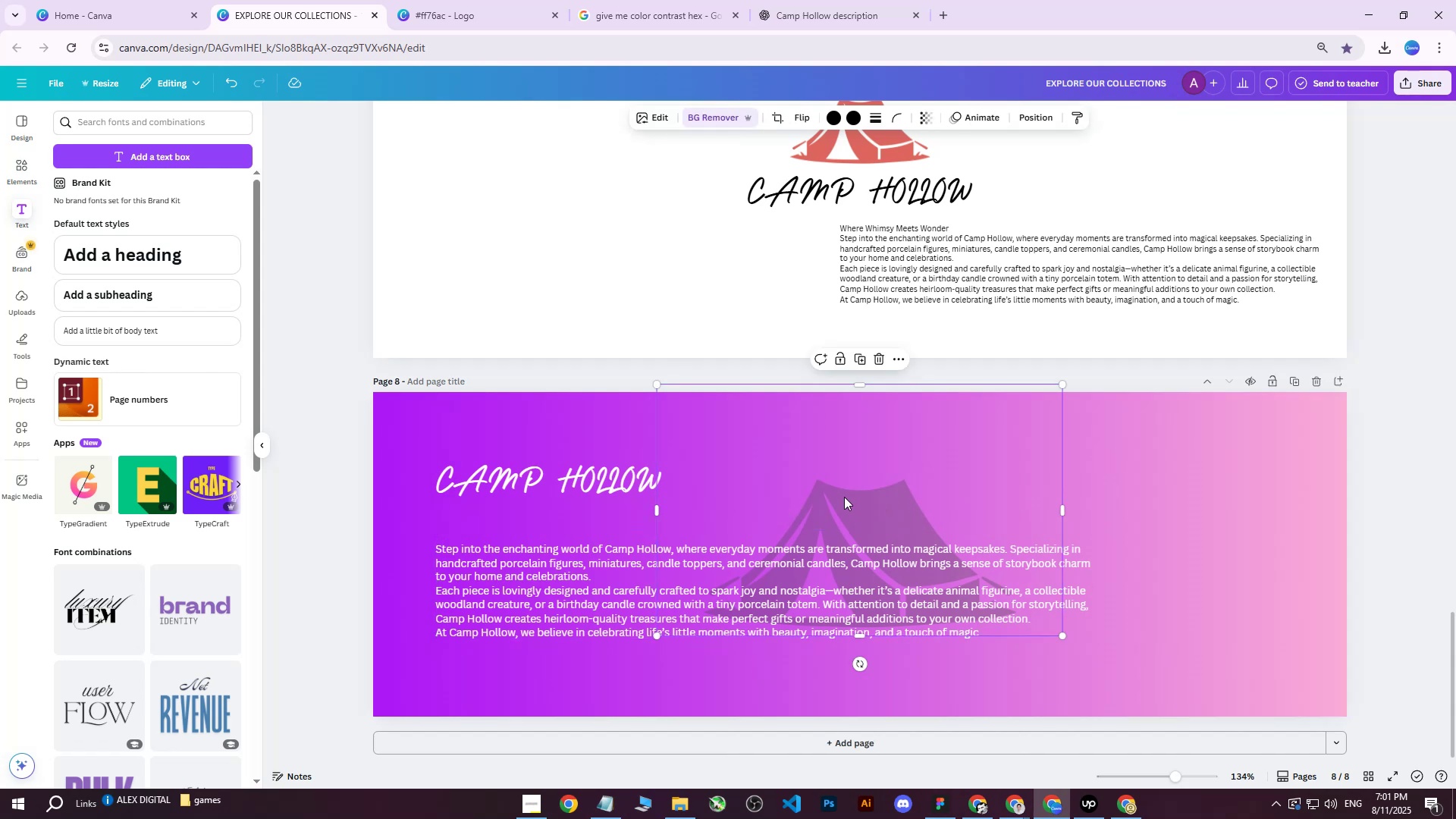 
left_click_drag(start_coordinate=[844, 497], to_coordinate=[1134, 494])
 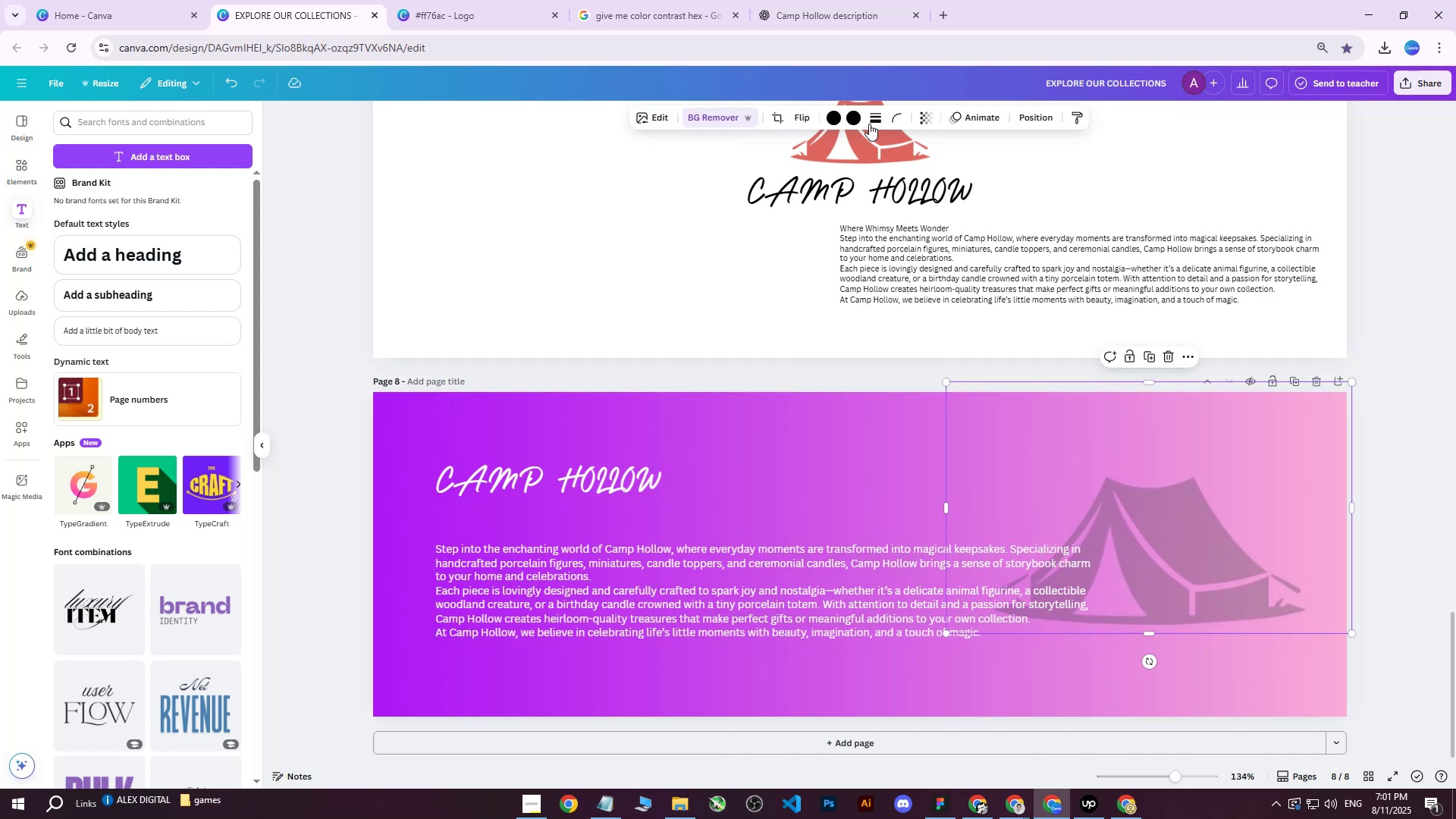 
left_click([852, 117])
 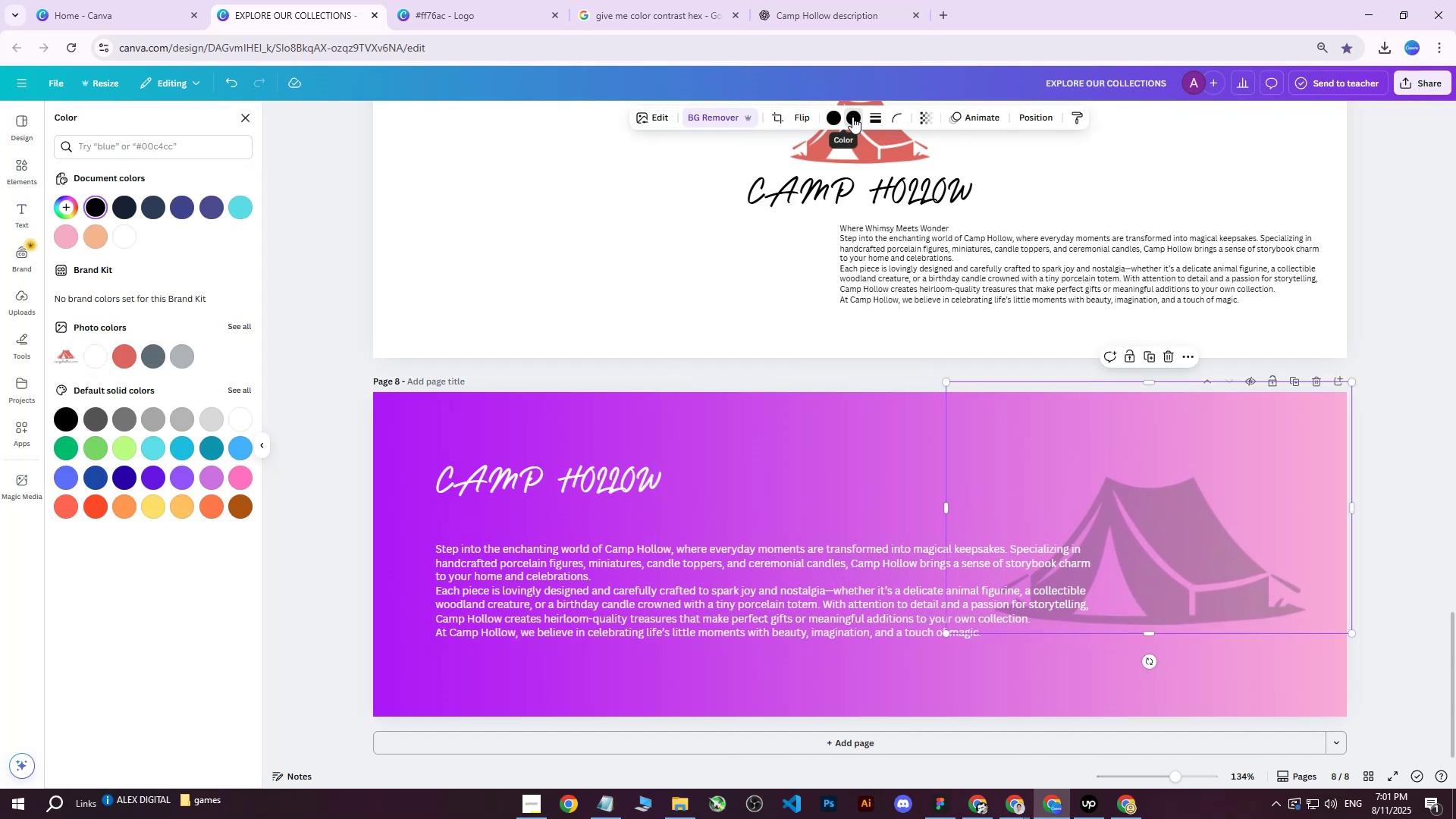 
left_click([852, 117])
 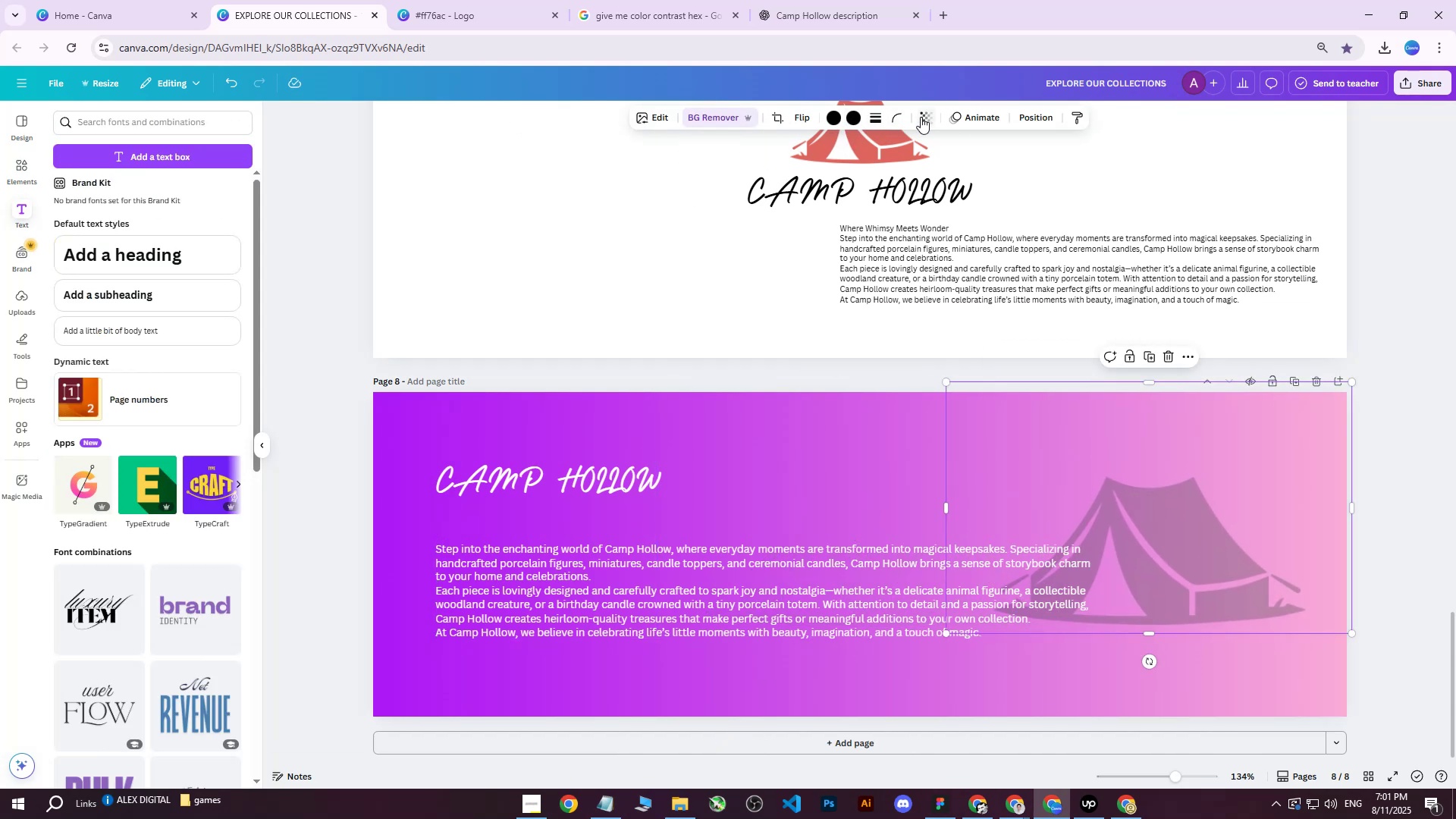 
left_click([924, 117])
 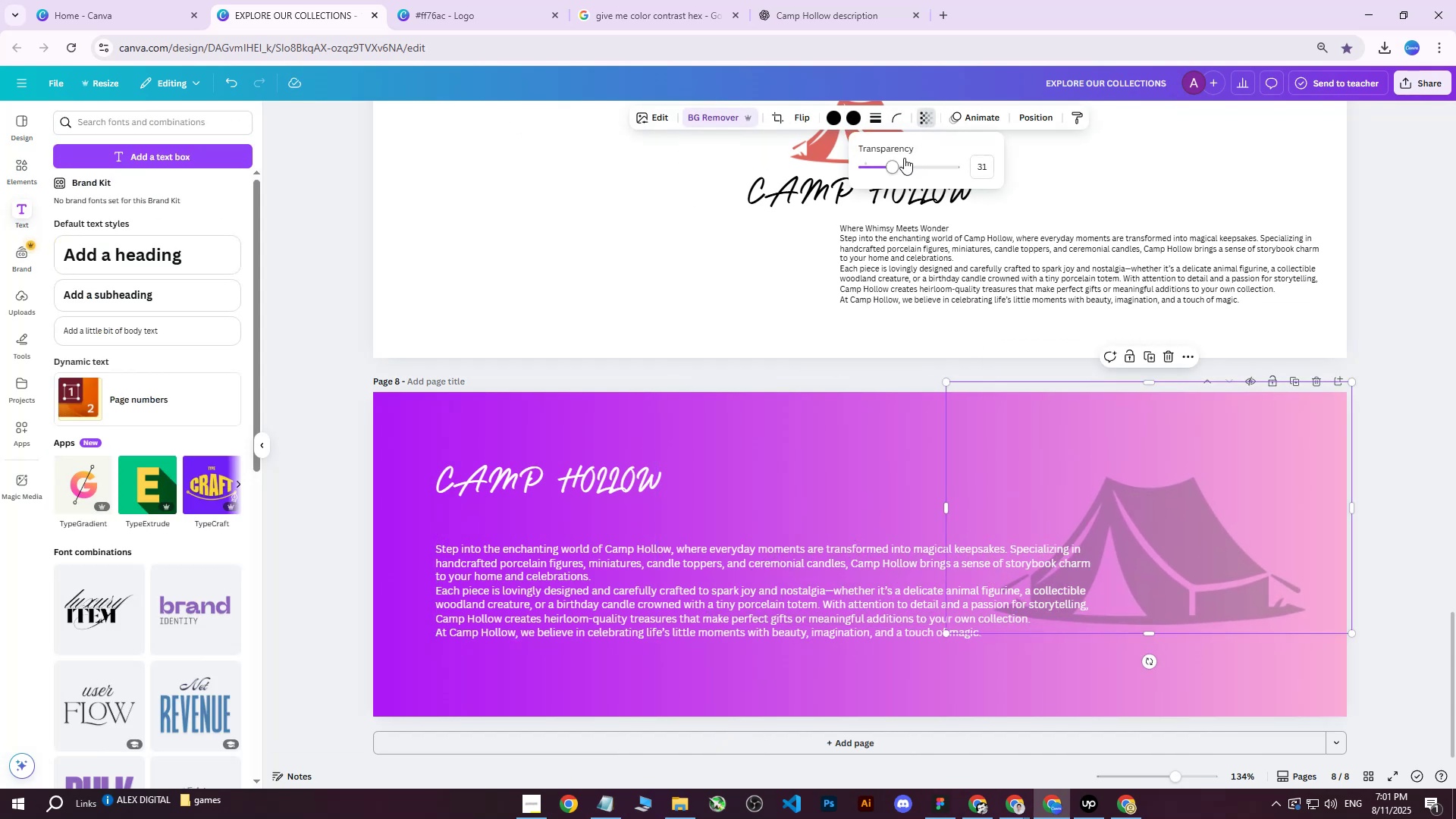 
left_click_drag(start_coordinate=[902, 158], to_coordinate=[1044, 183])
 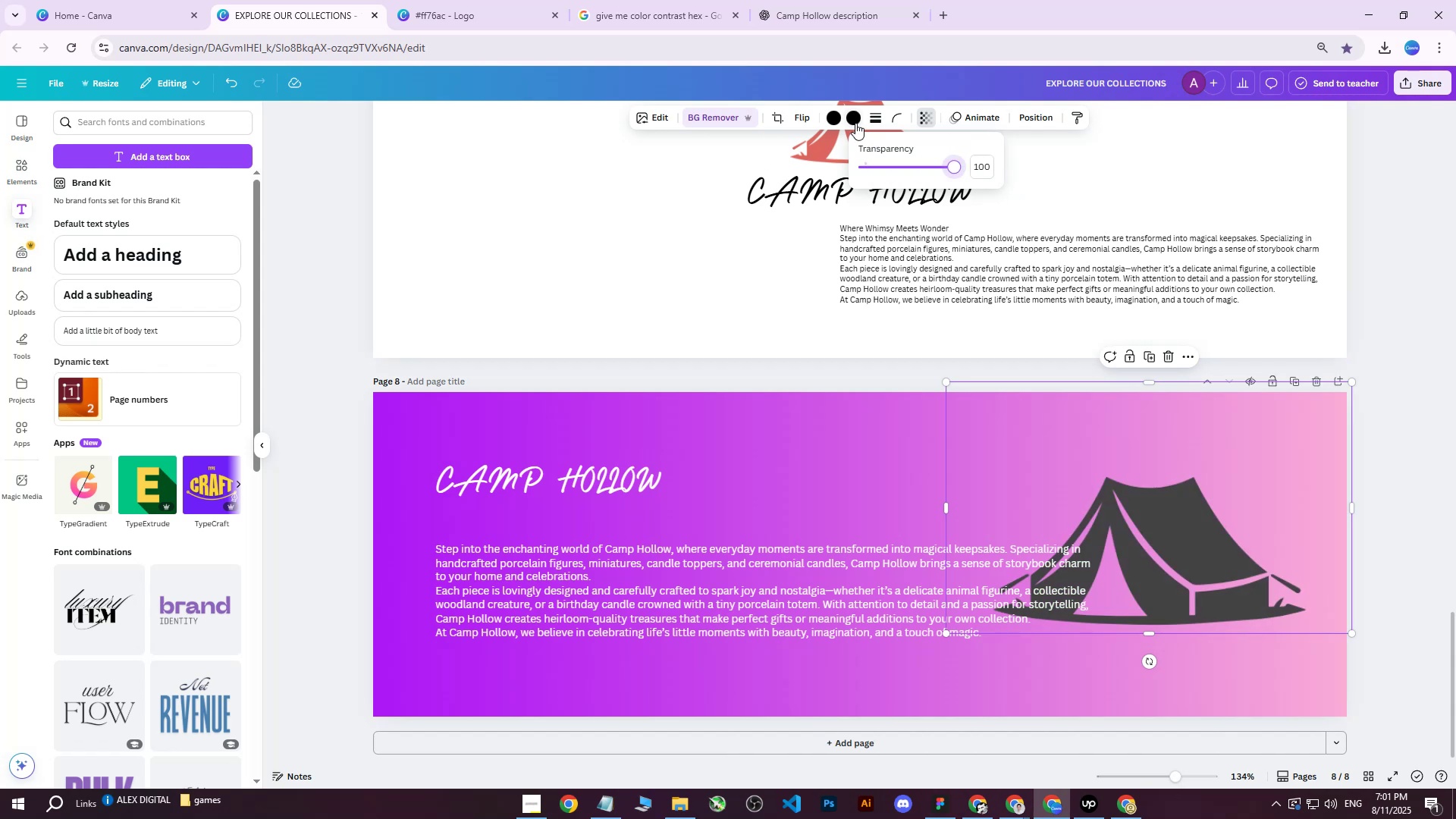 
left_click([855, 123])
 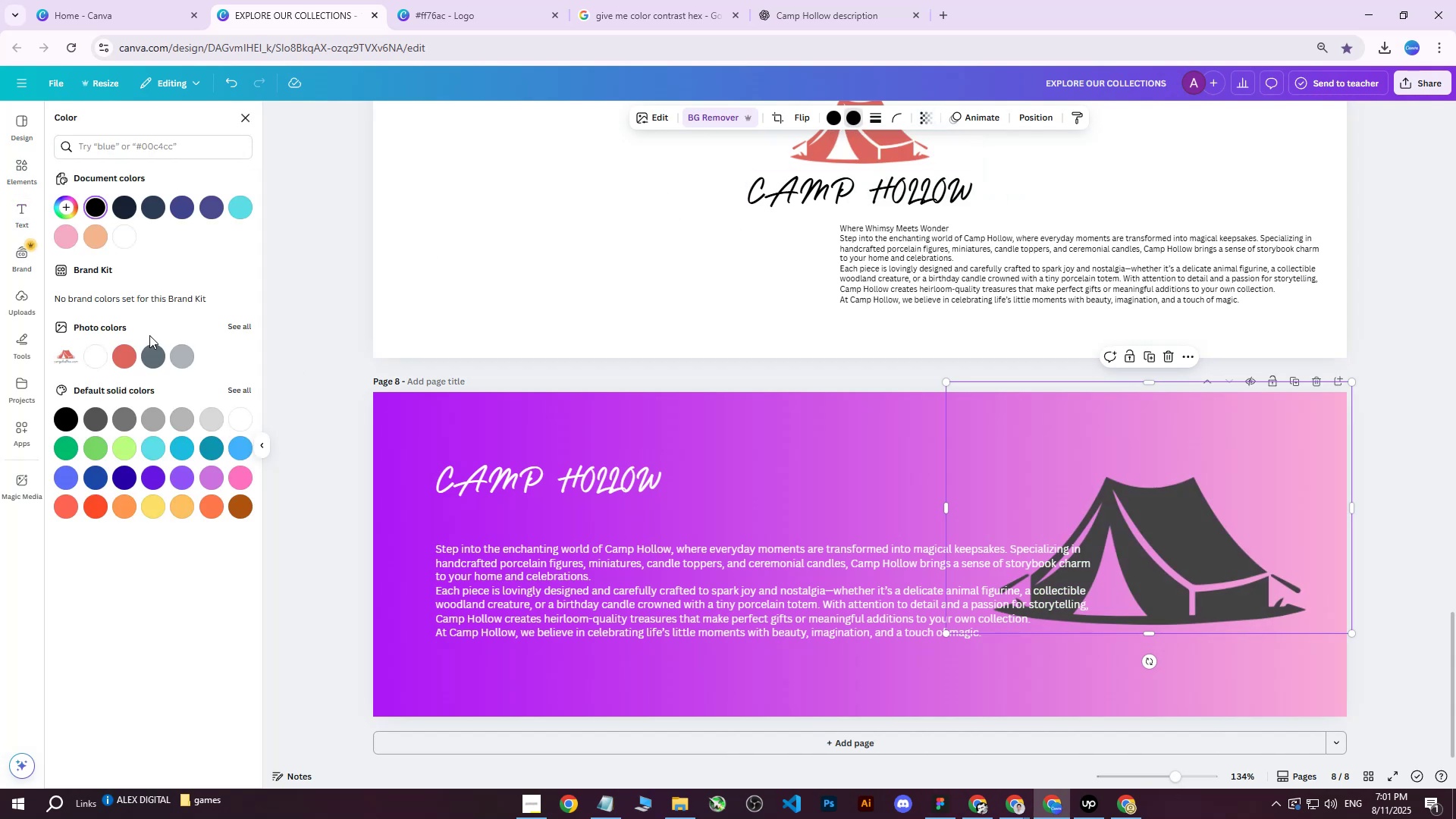 
left_click([63, 205])
 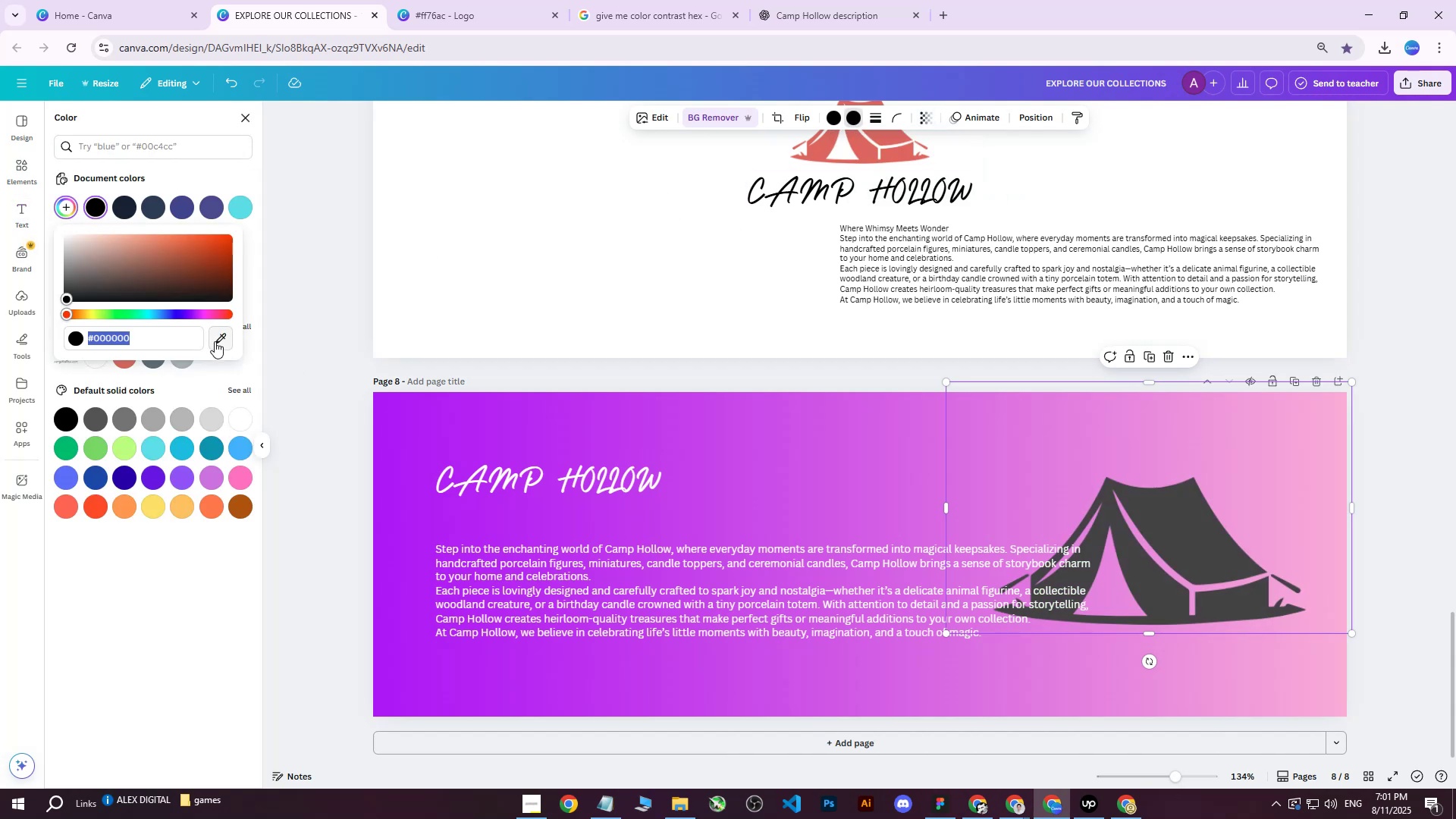 
left_click([221, 344])
 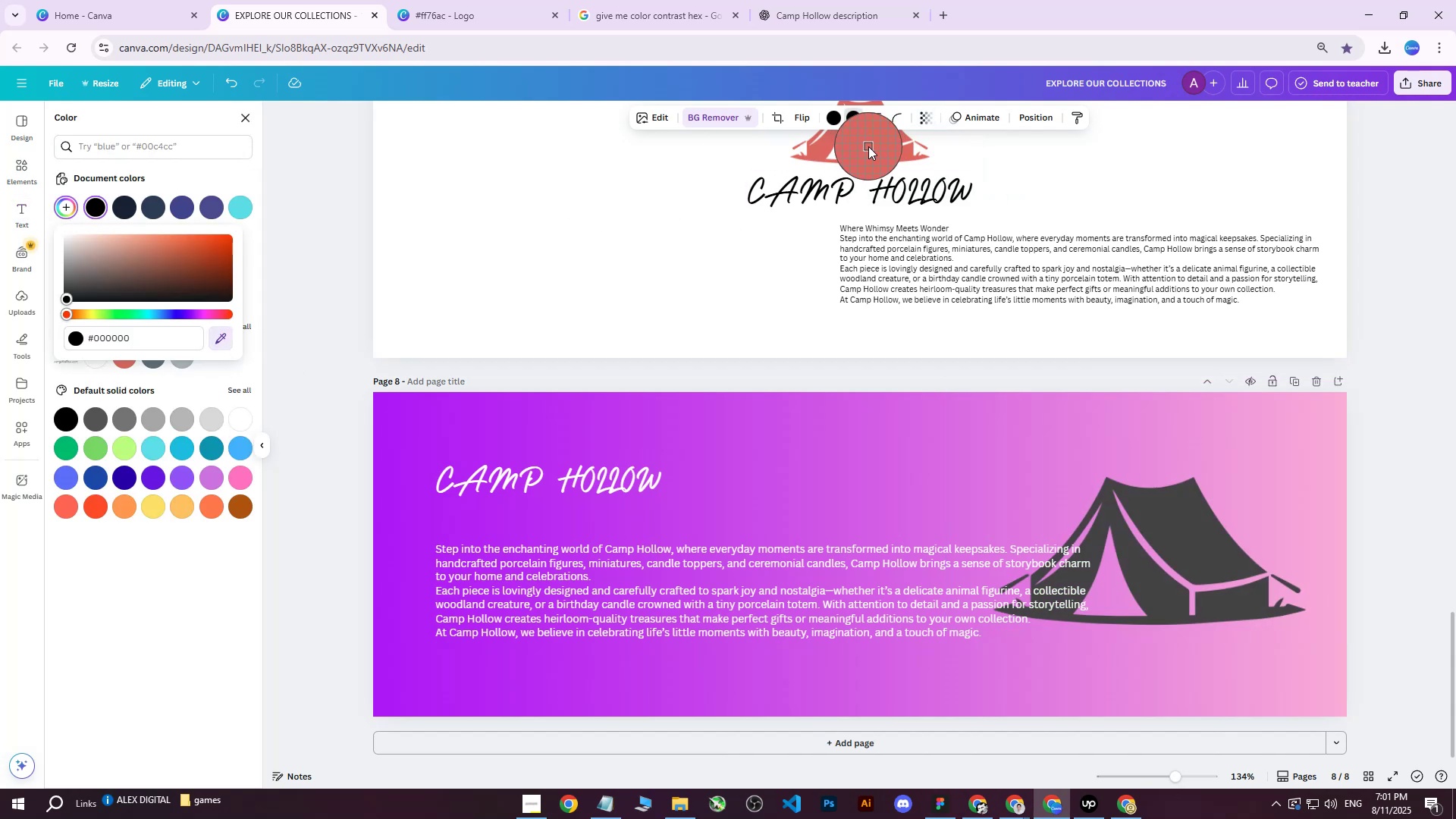 
left_click([868, 148])
 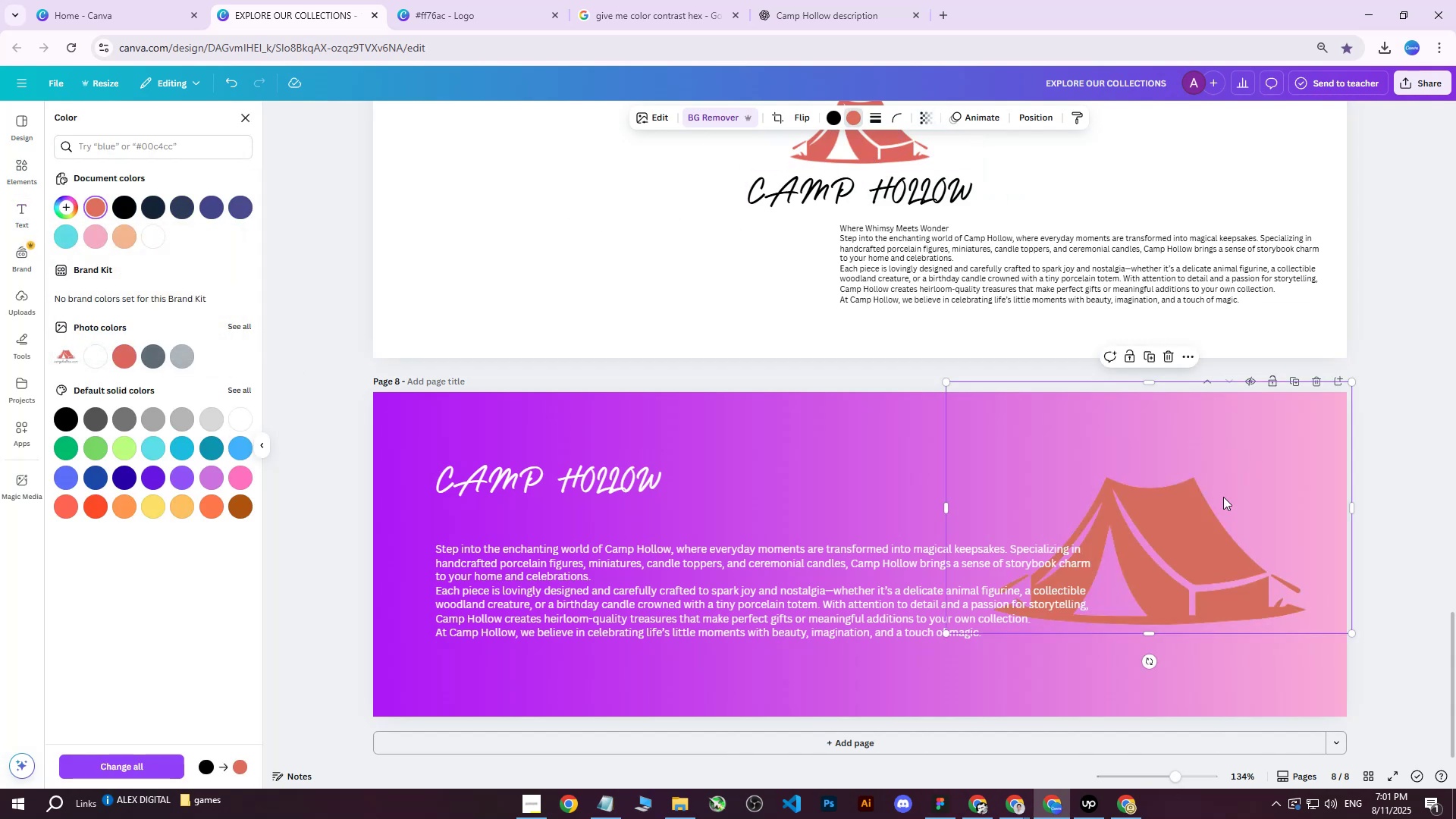 
double_click([1200, 528])
 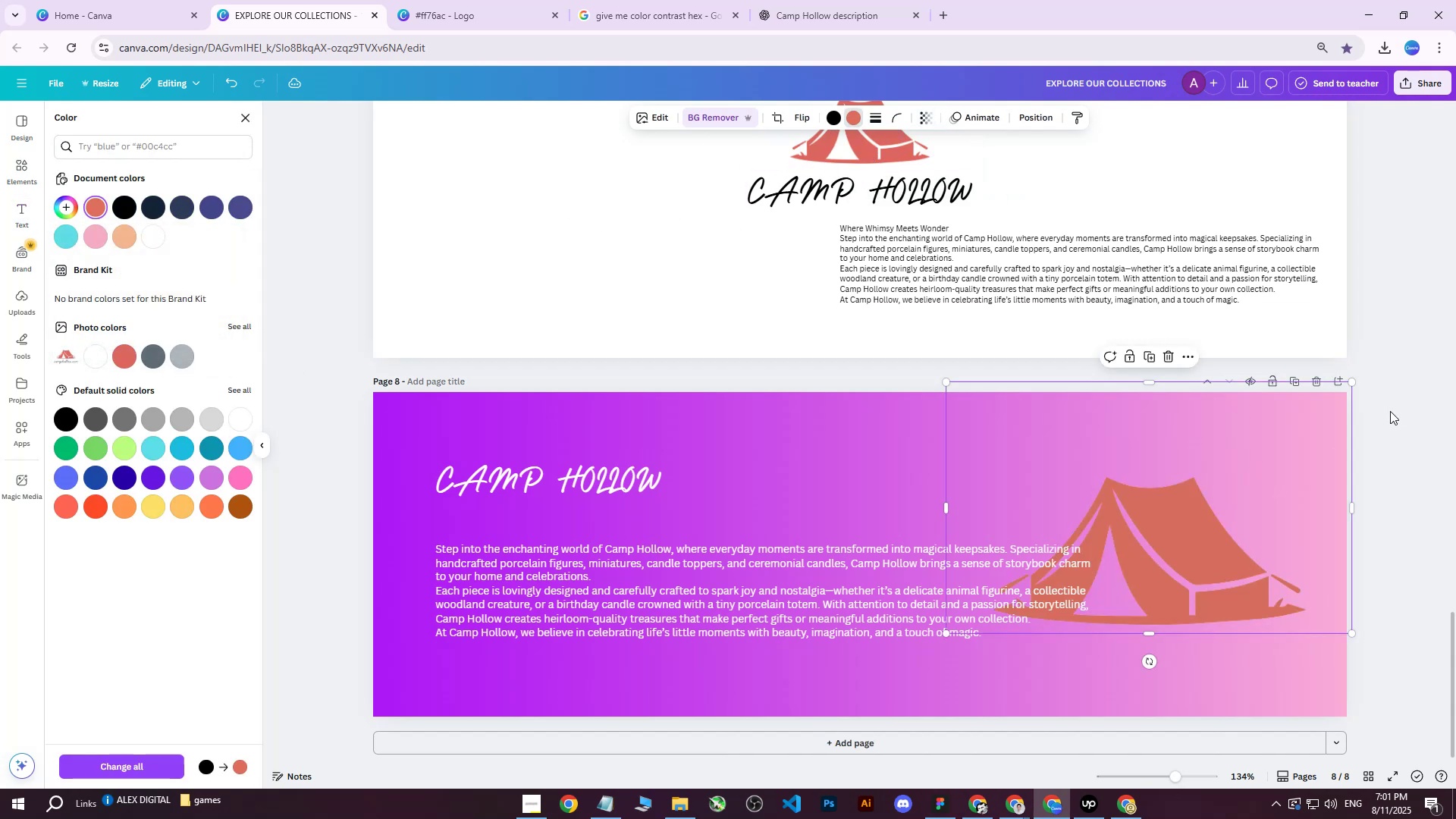 
triple_click([1390, 411])
 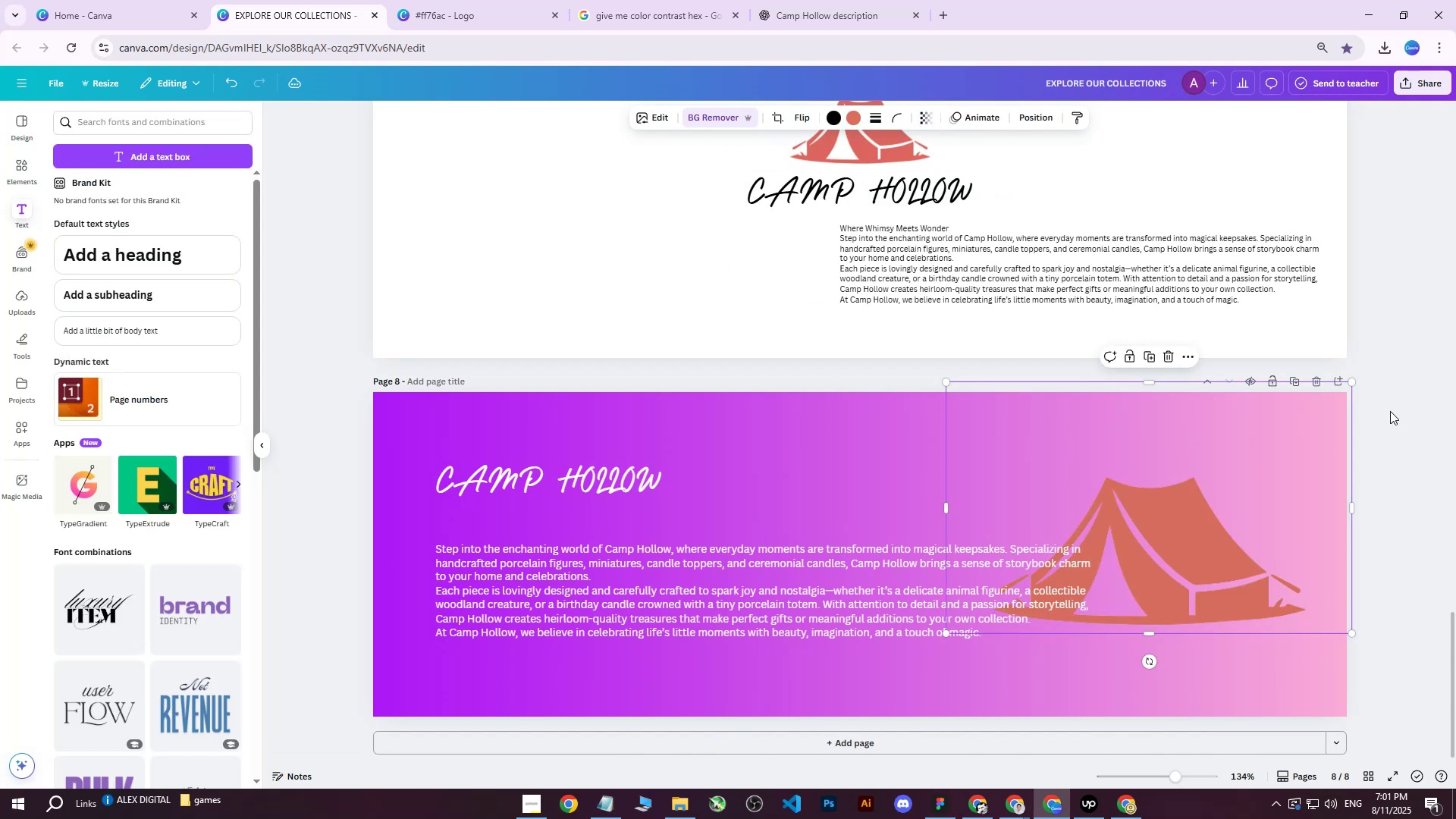 
left_click([1390, 411])
 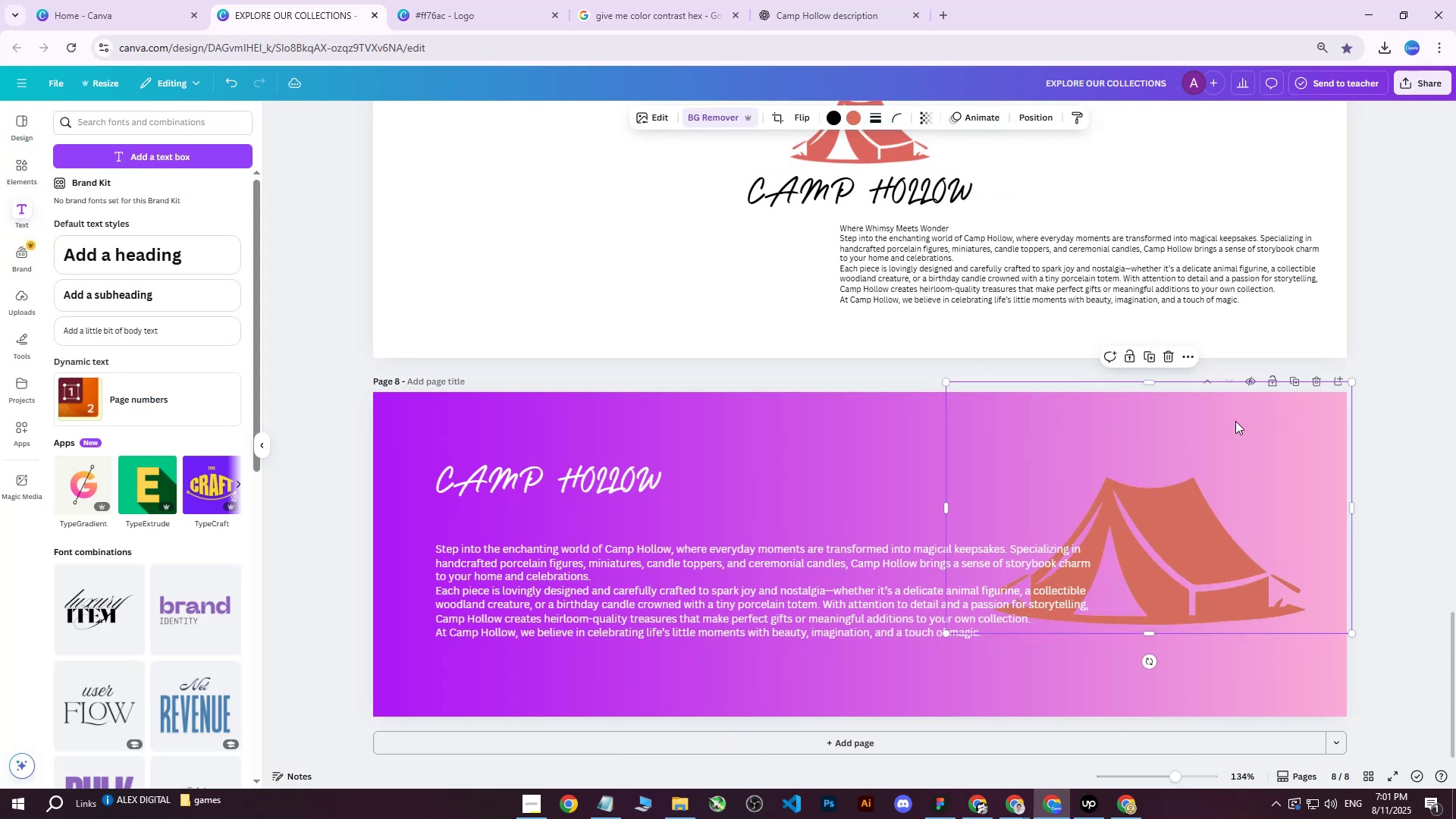 
double_click([782, 419])
 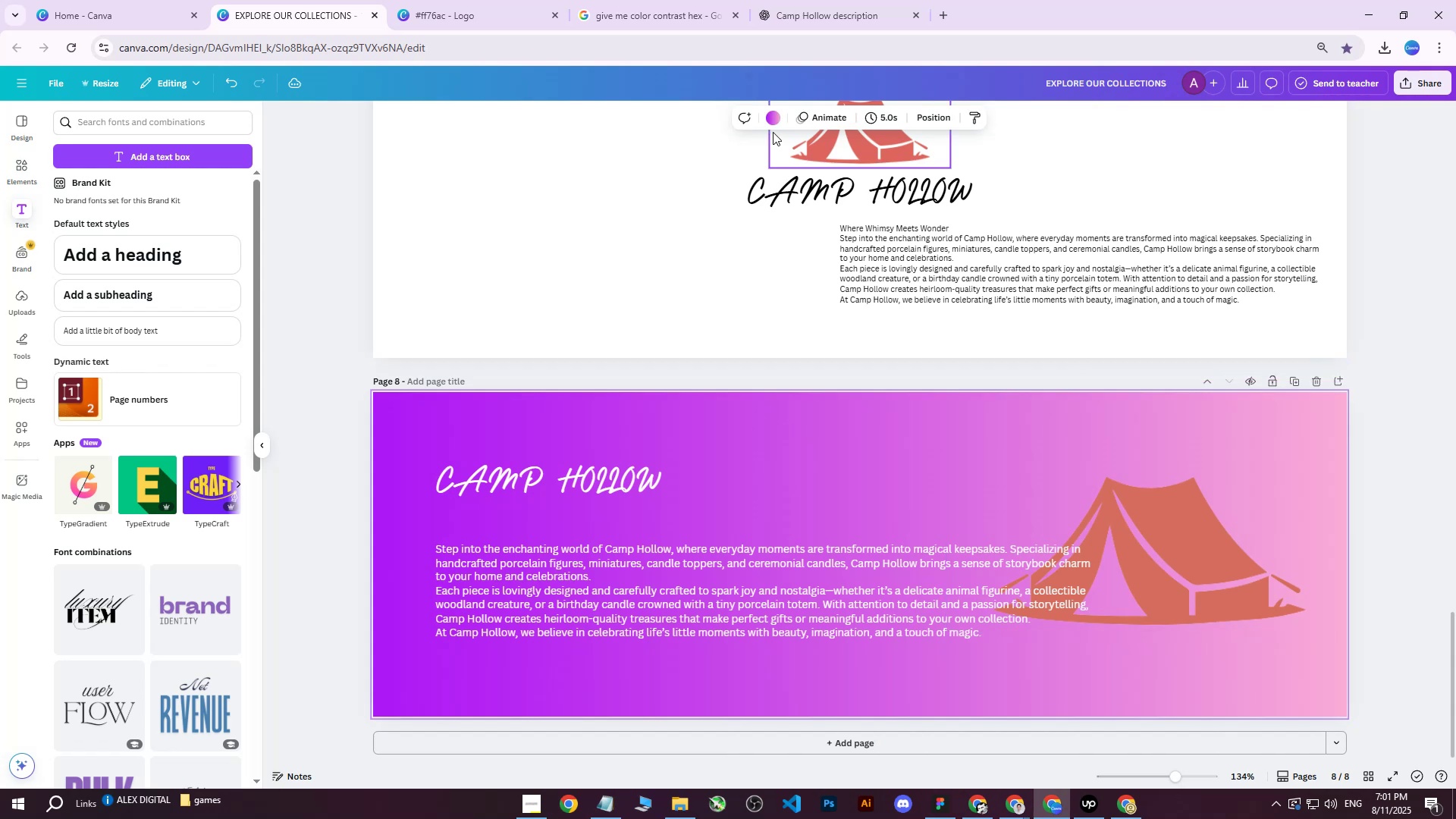 
left_click([774, 121])
 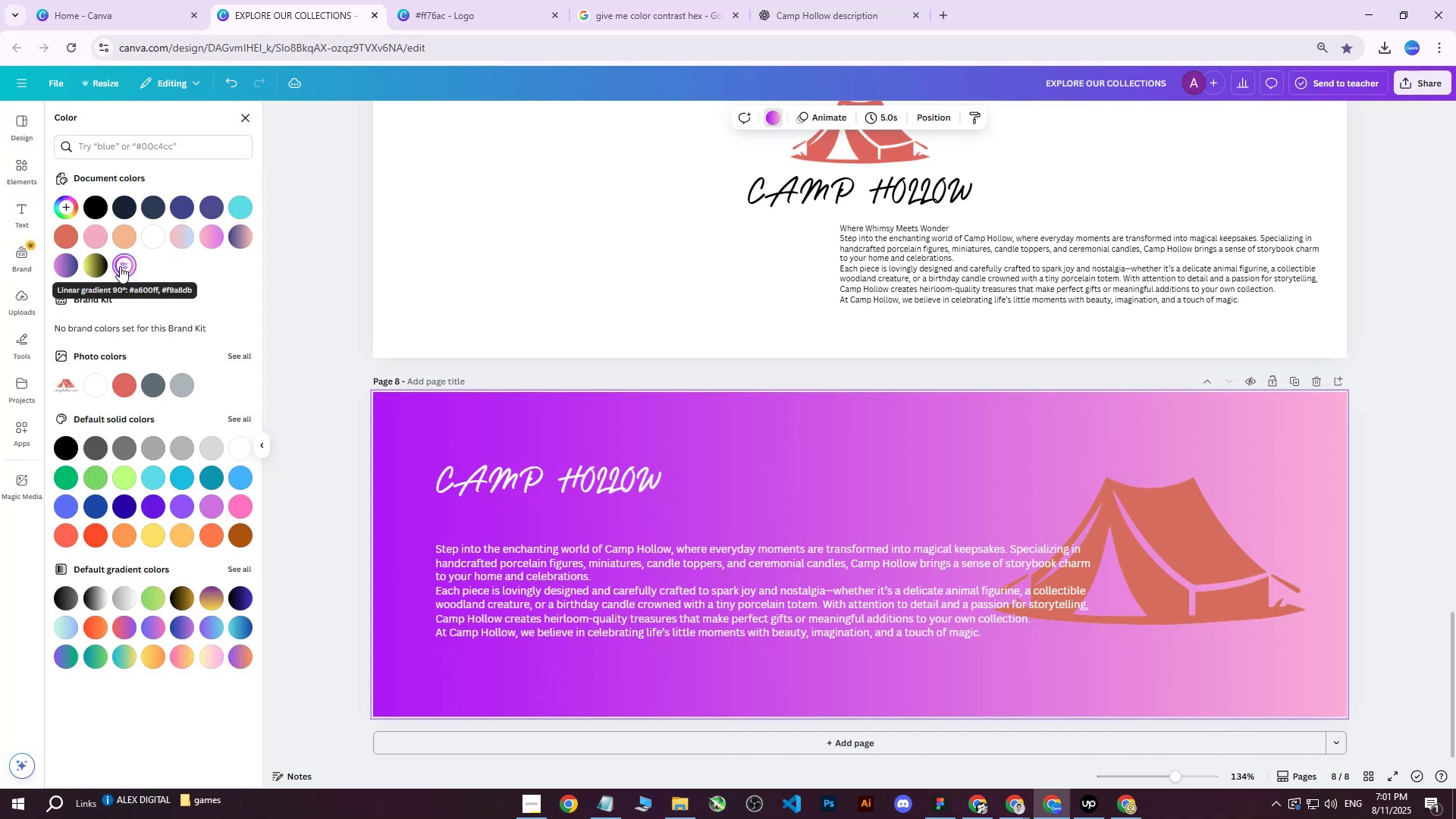 
double_click([120, 266])
 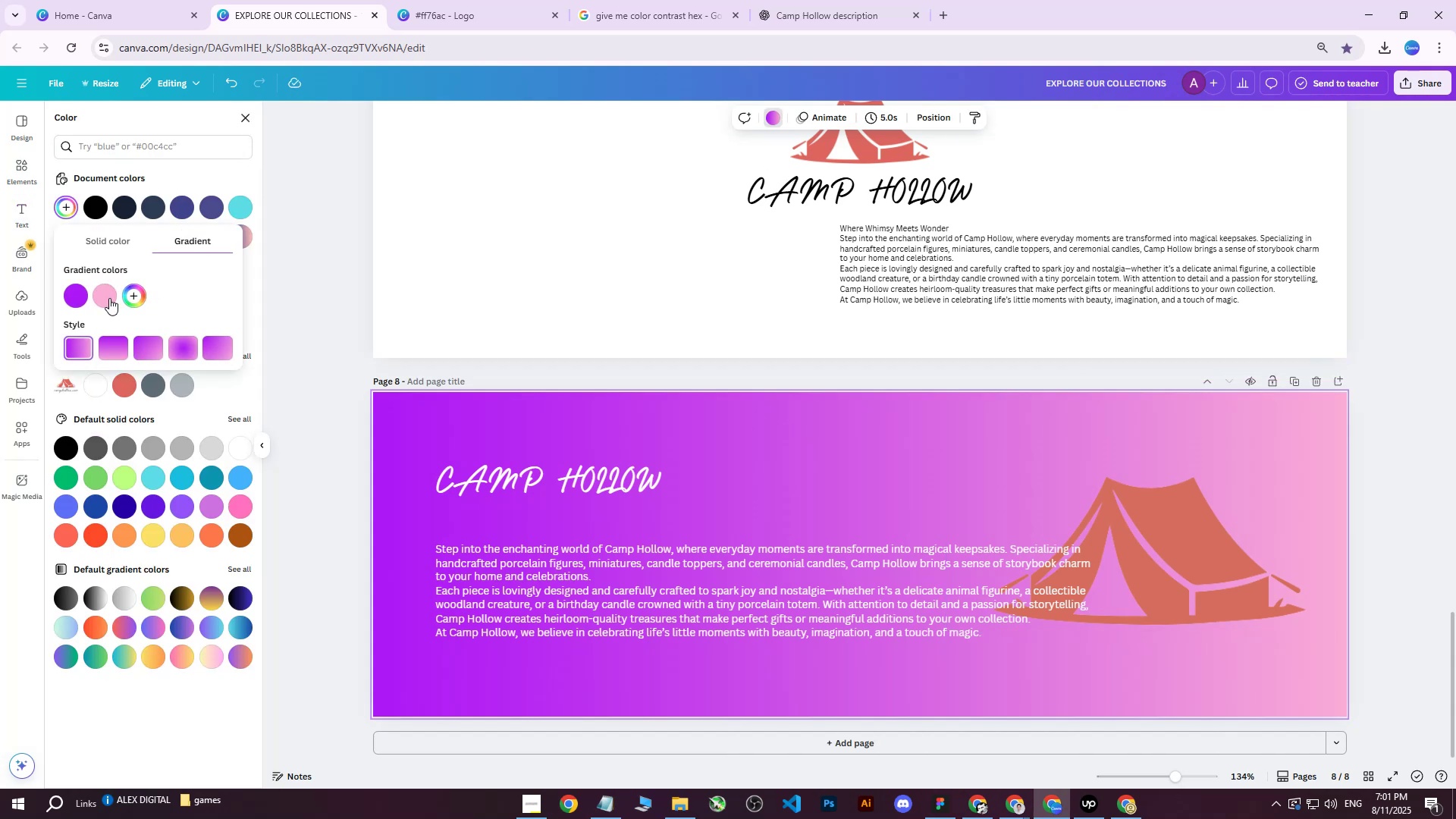 
left_click([96, 299])
 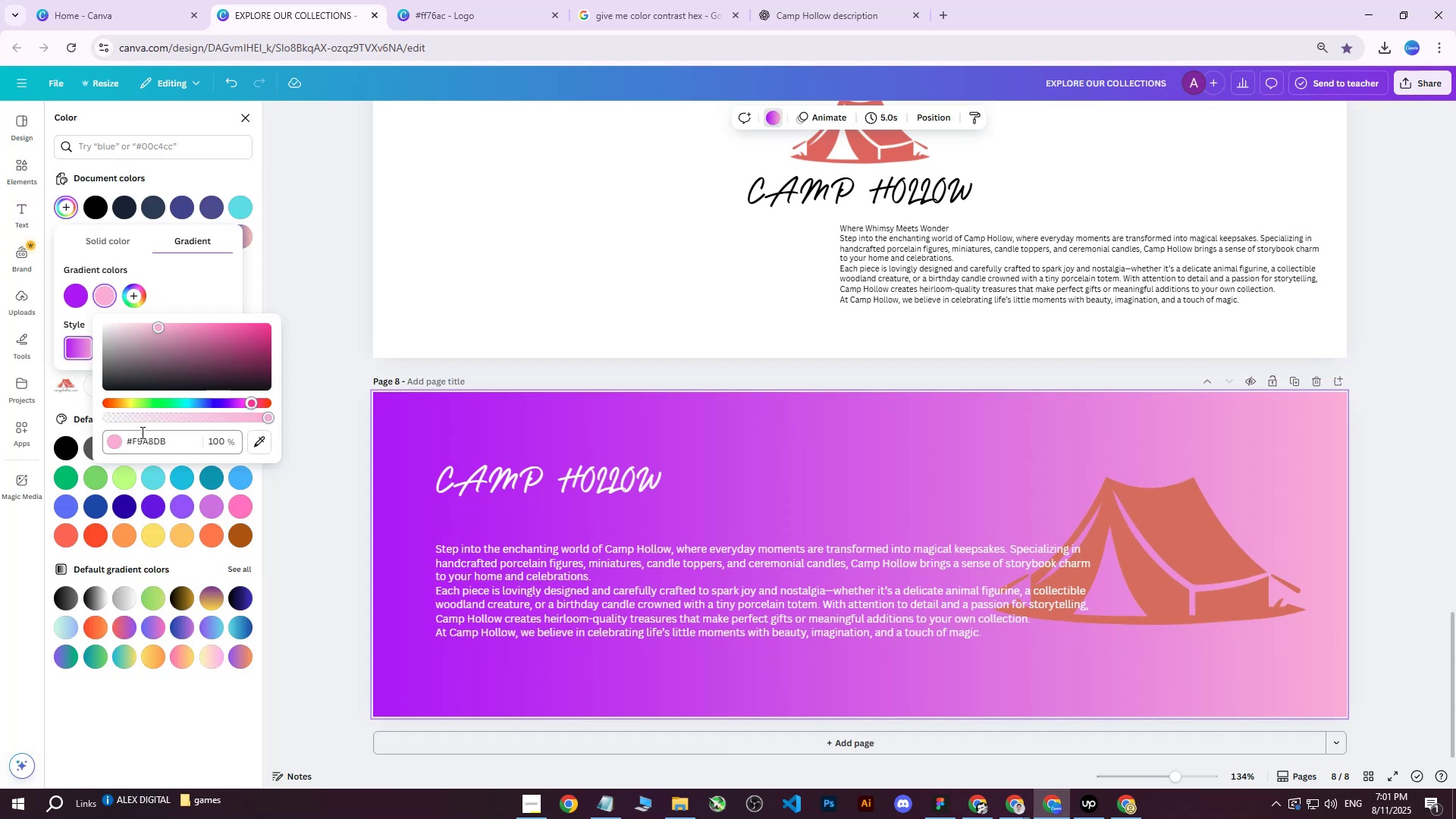 
left_click_drag(start_coordinate=[184, 346], to_coordinate=[75, 291])
 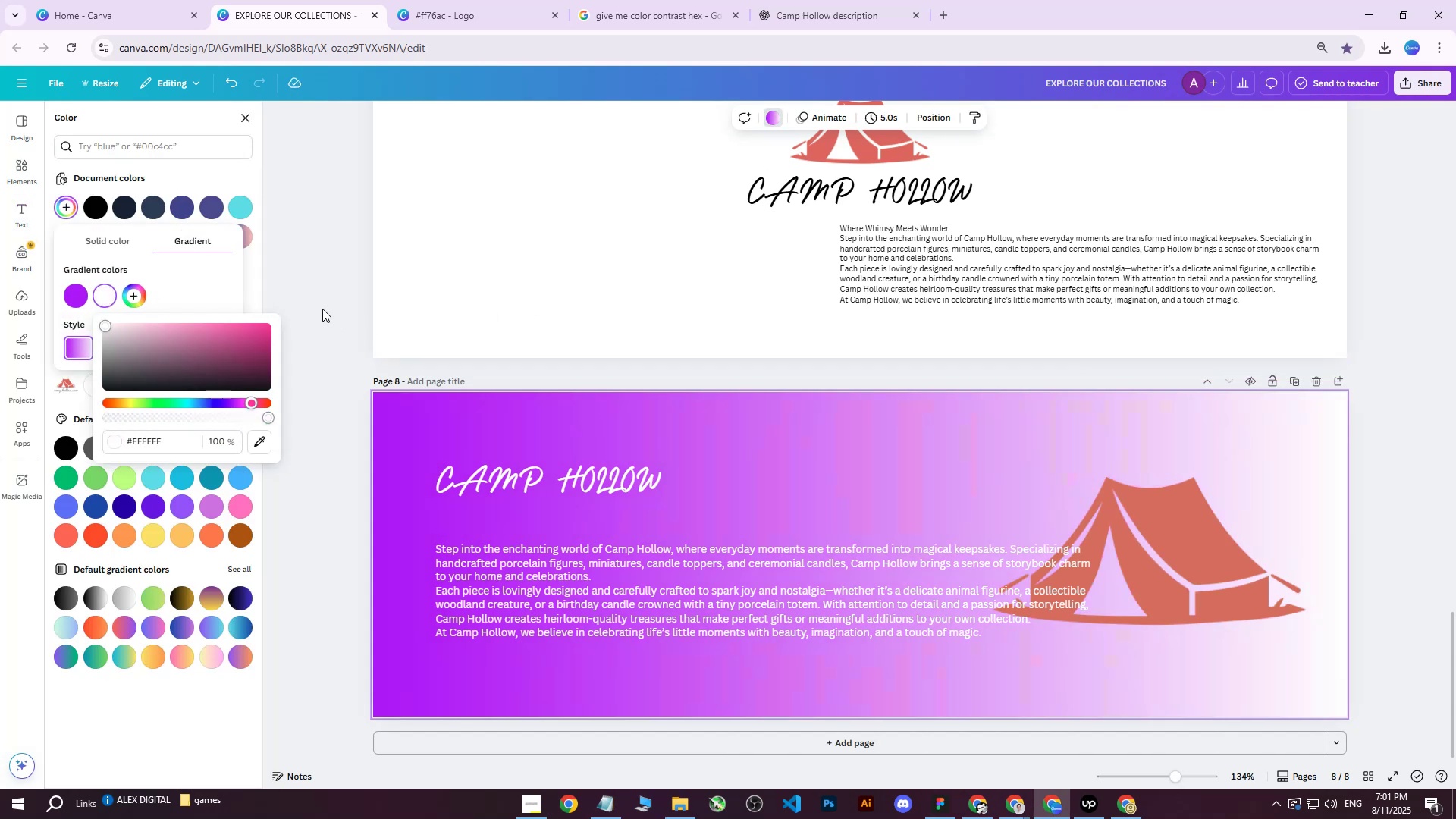 
left_click([322, 308])
 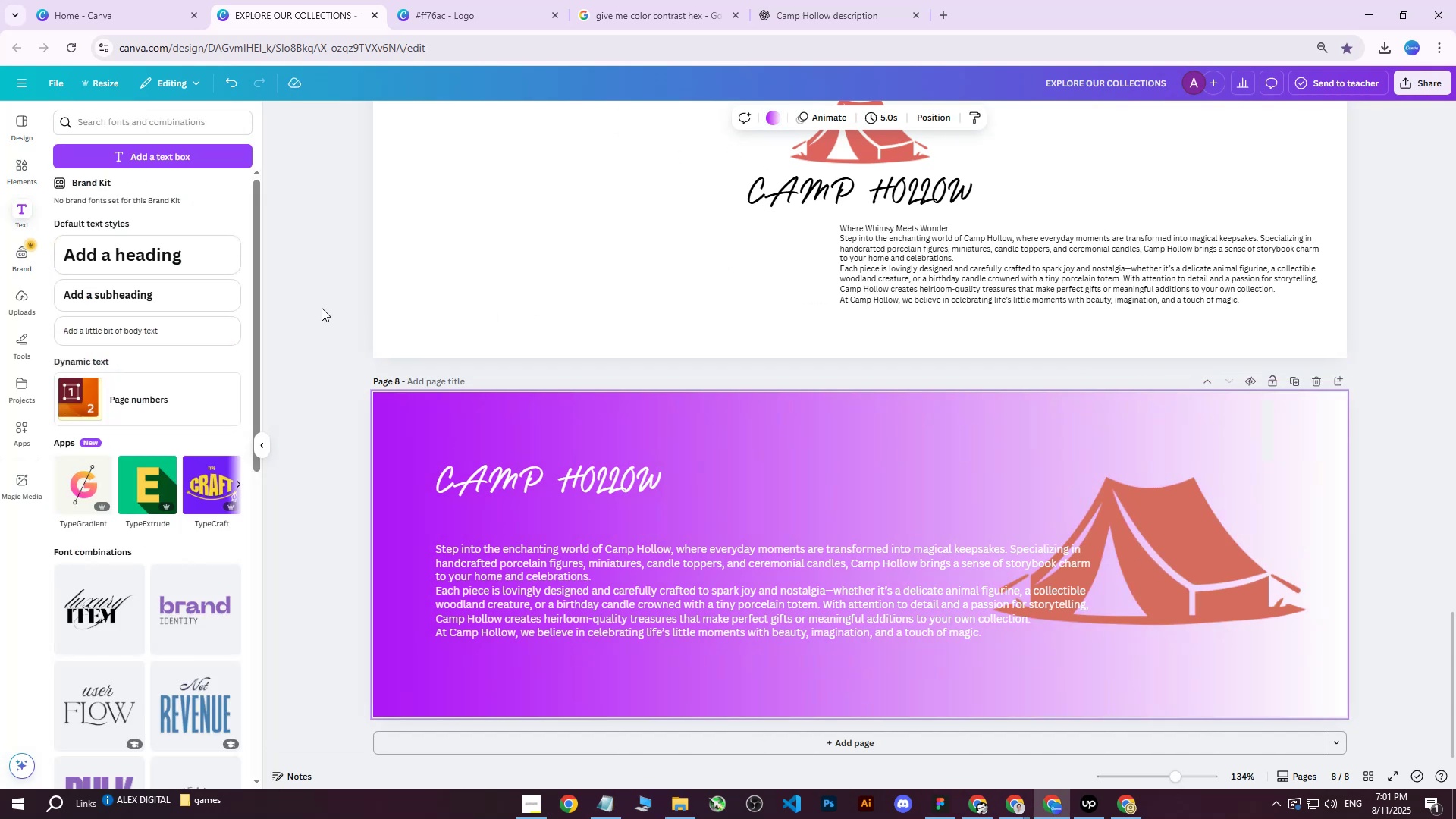 
left_click([322, 308])
 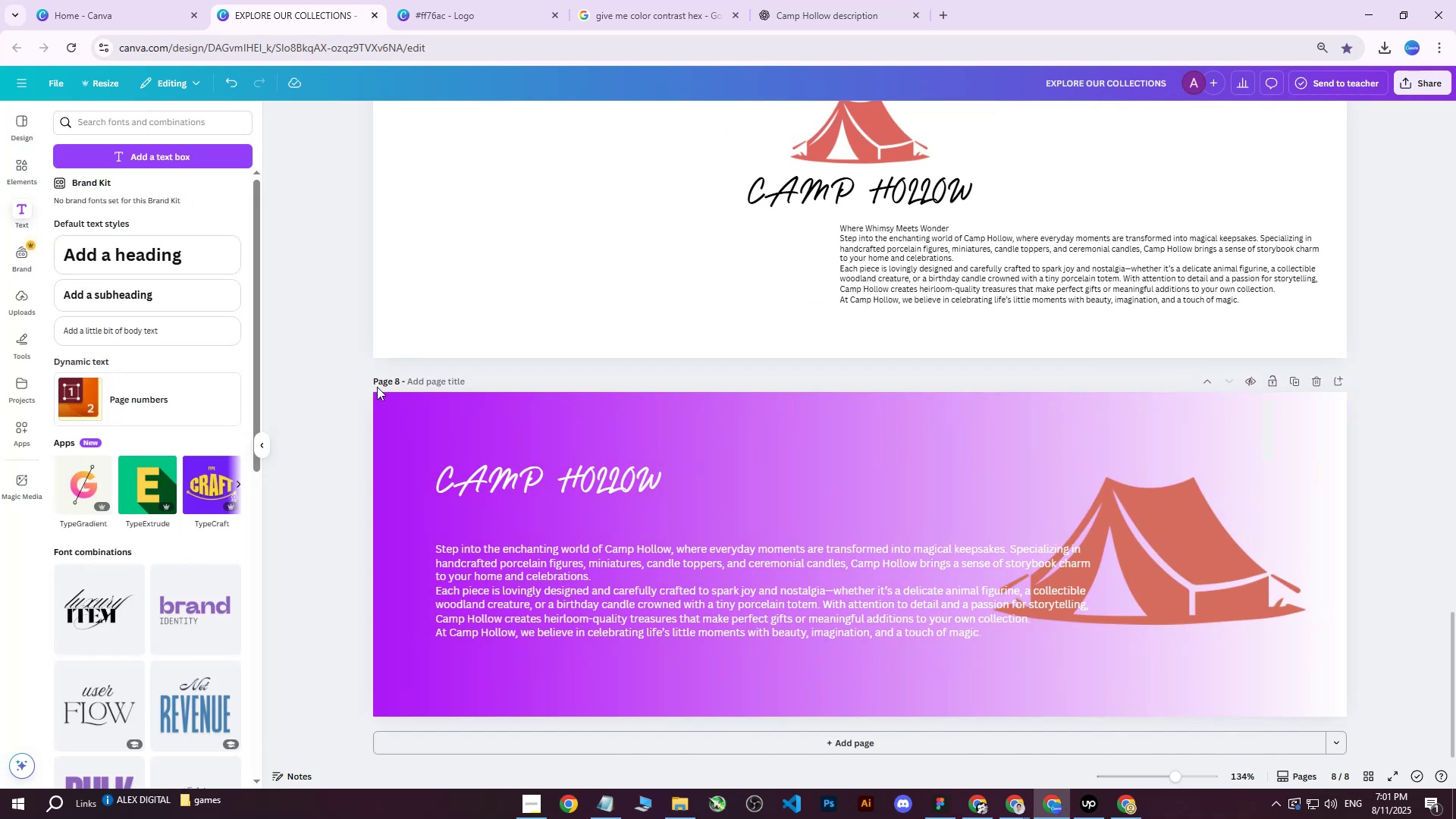 
scroll: coordinate [447, 451], scroll_direction: down, amount: 1.0
 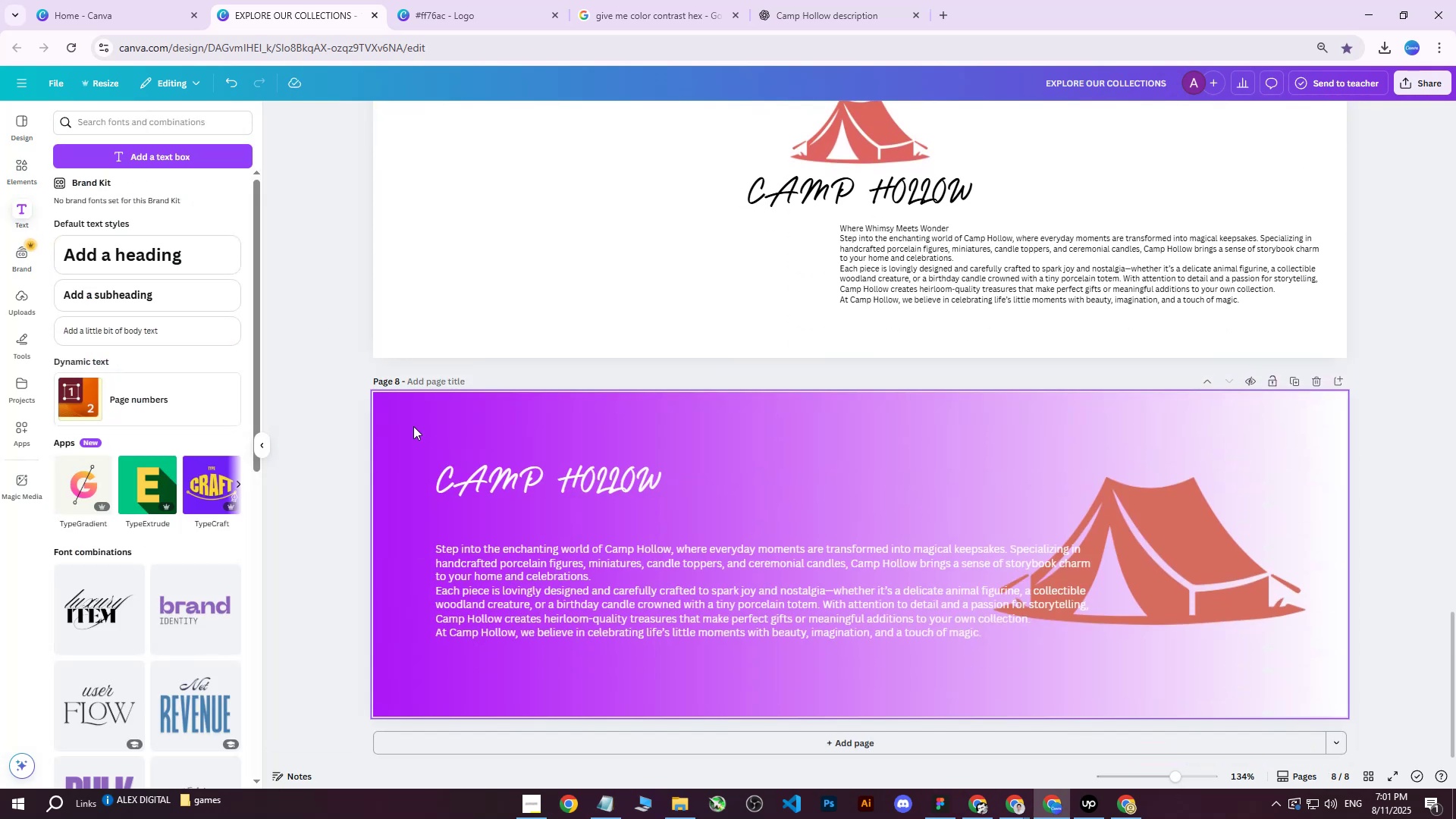 
left_click([413, 426])
 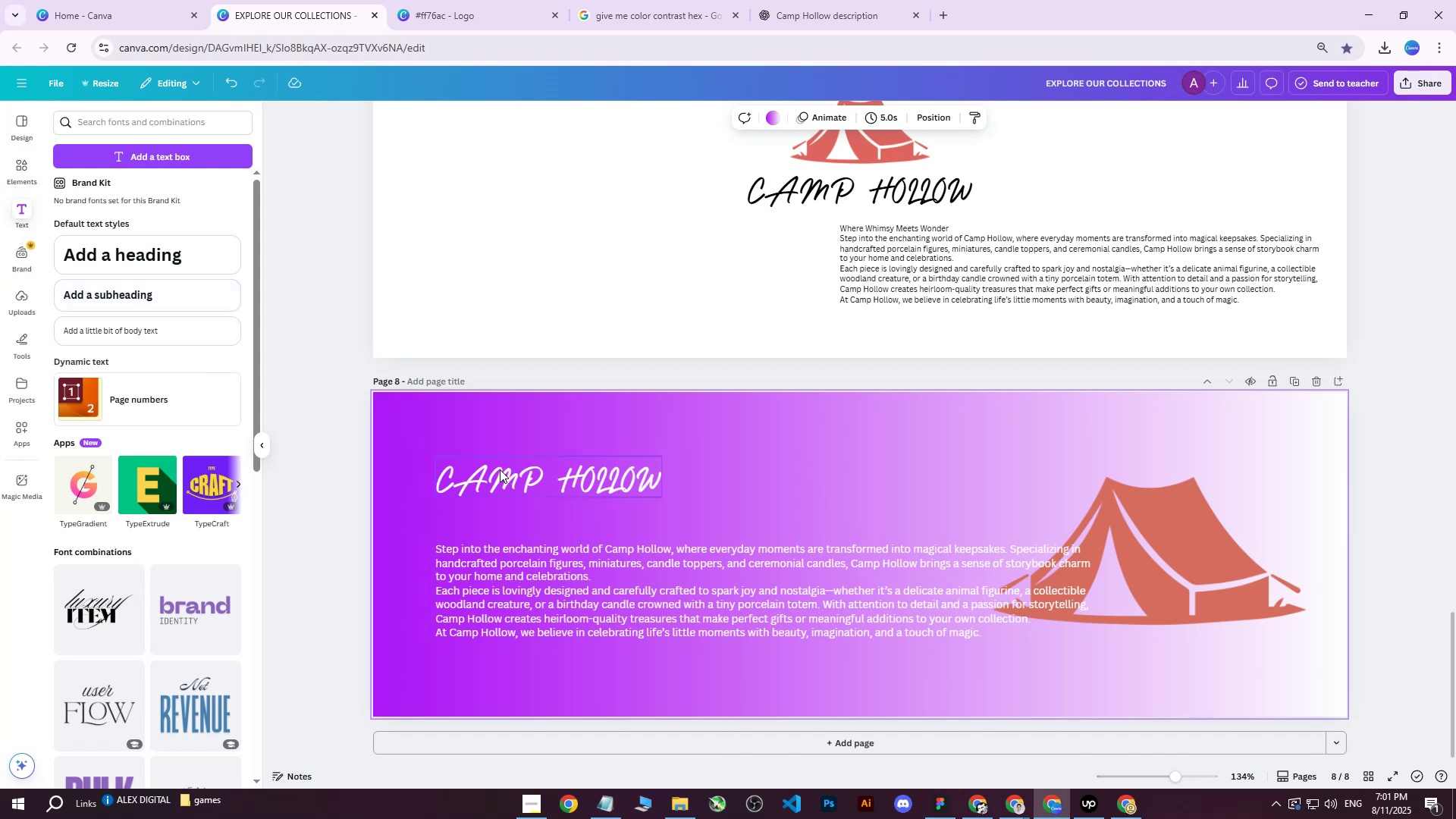 
double_click([420, 423])
 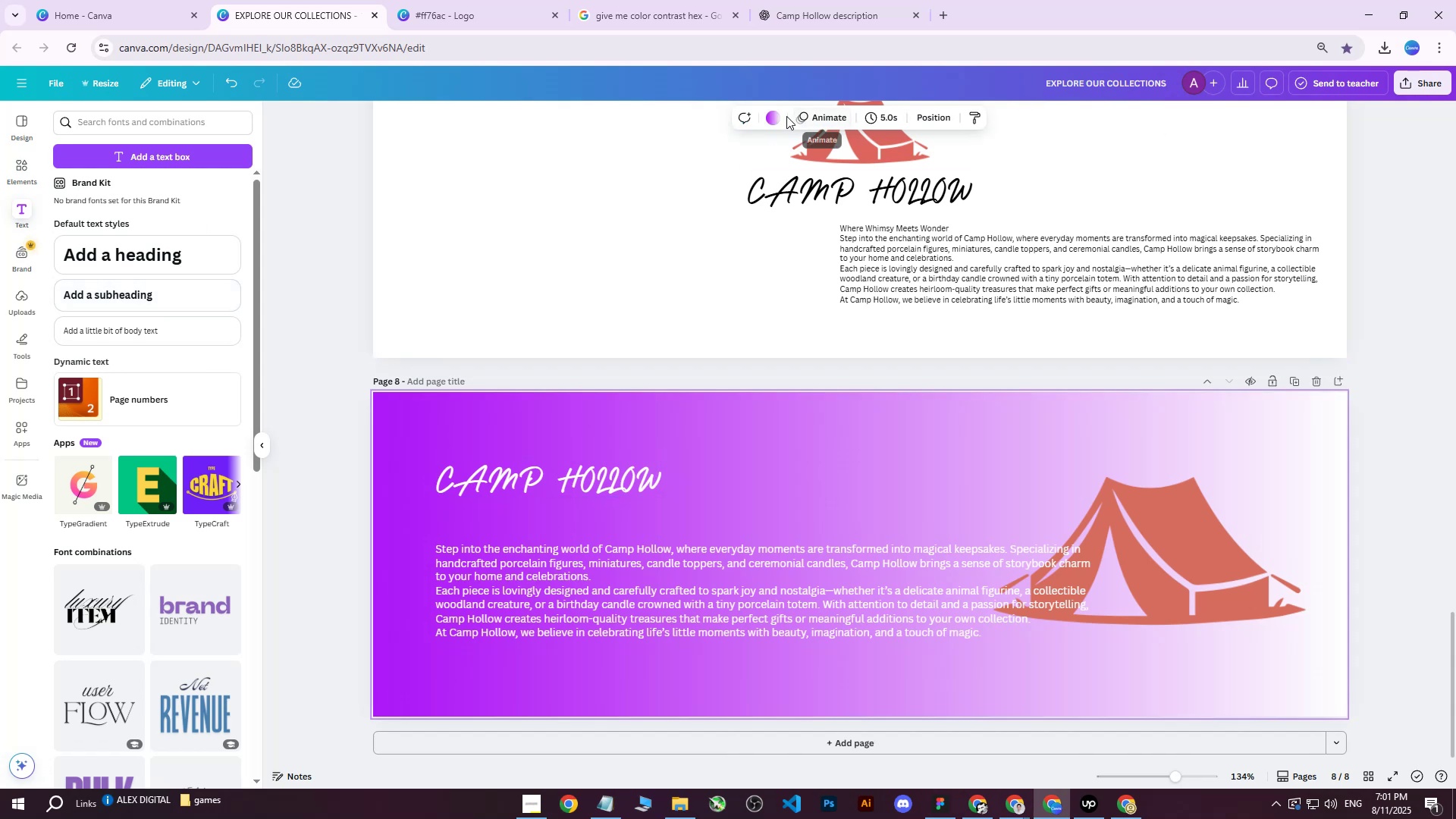 
left_click([778, 119])
 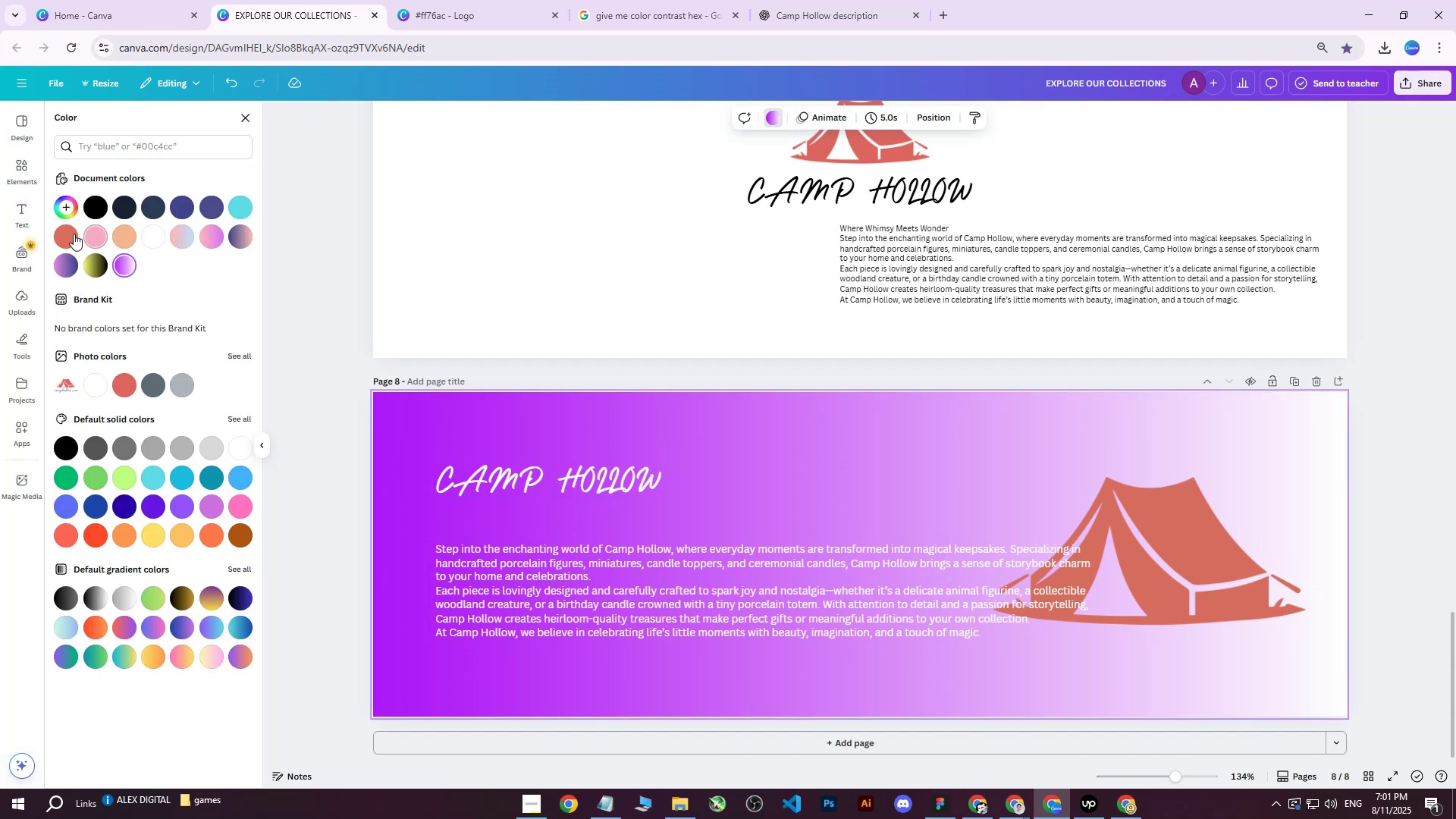 
left_click([70, 234])
 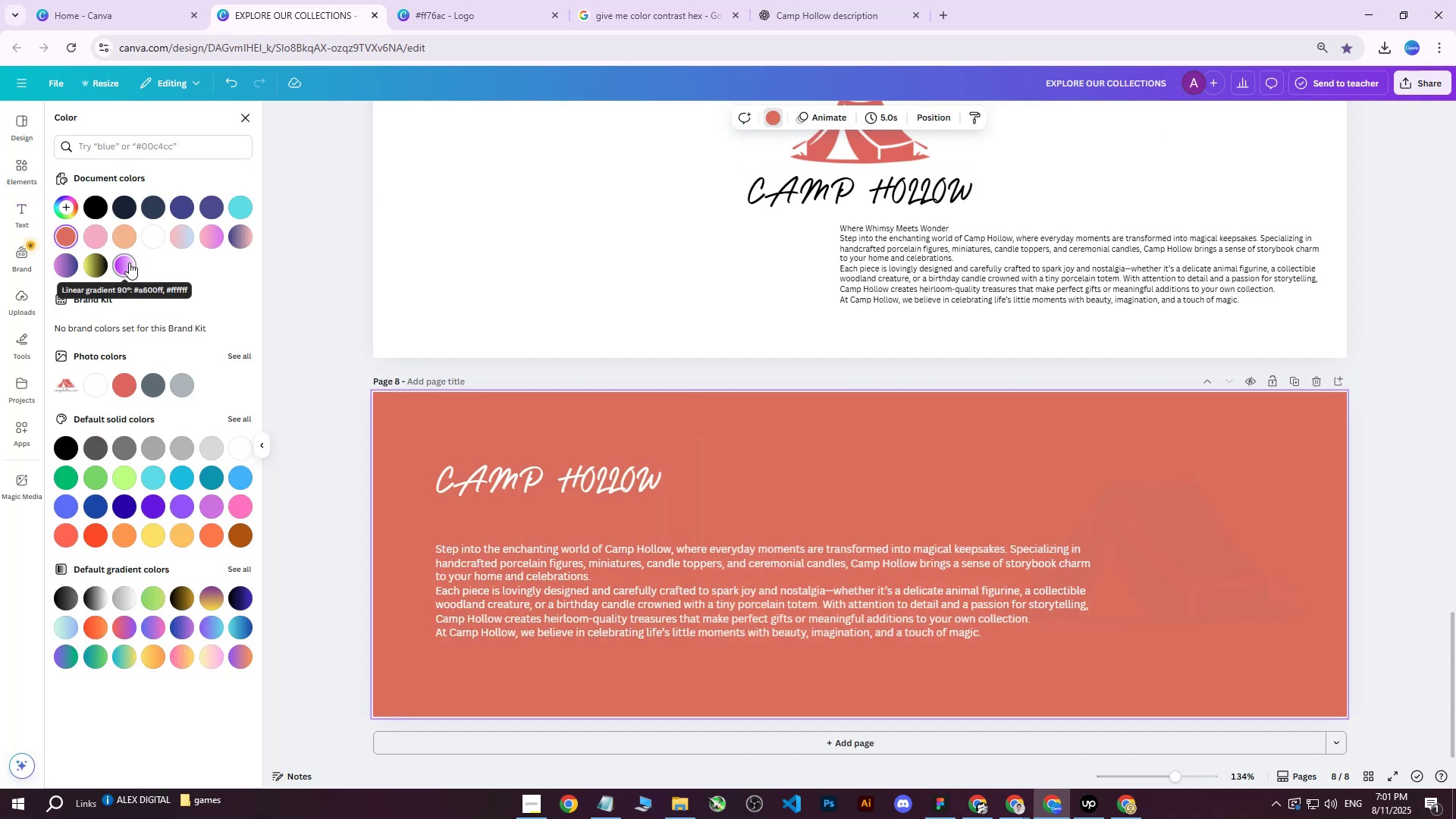 
key(Control+Z)
 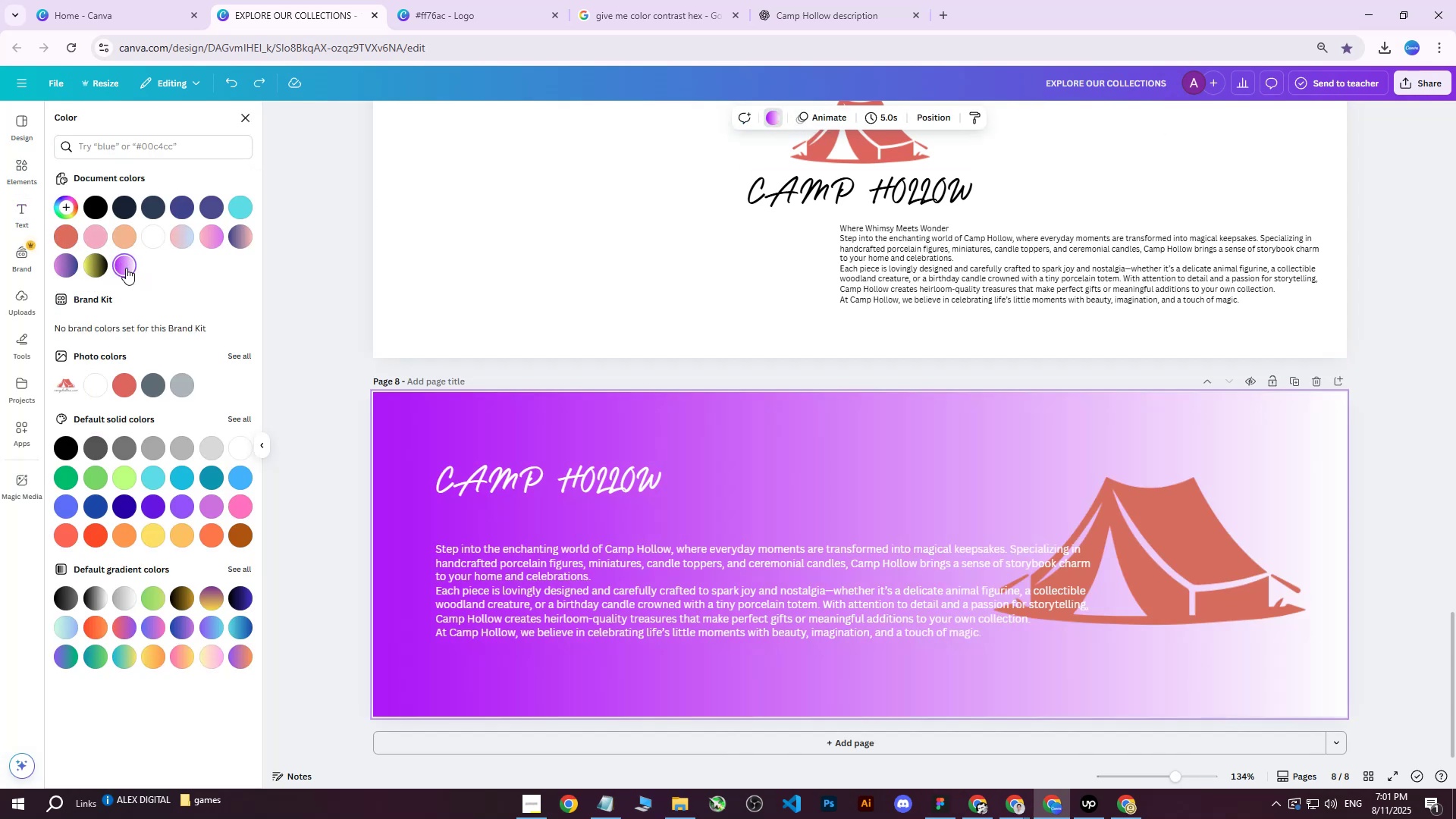 
double_click([121, 265])
 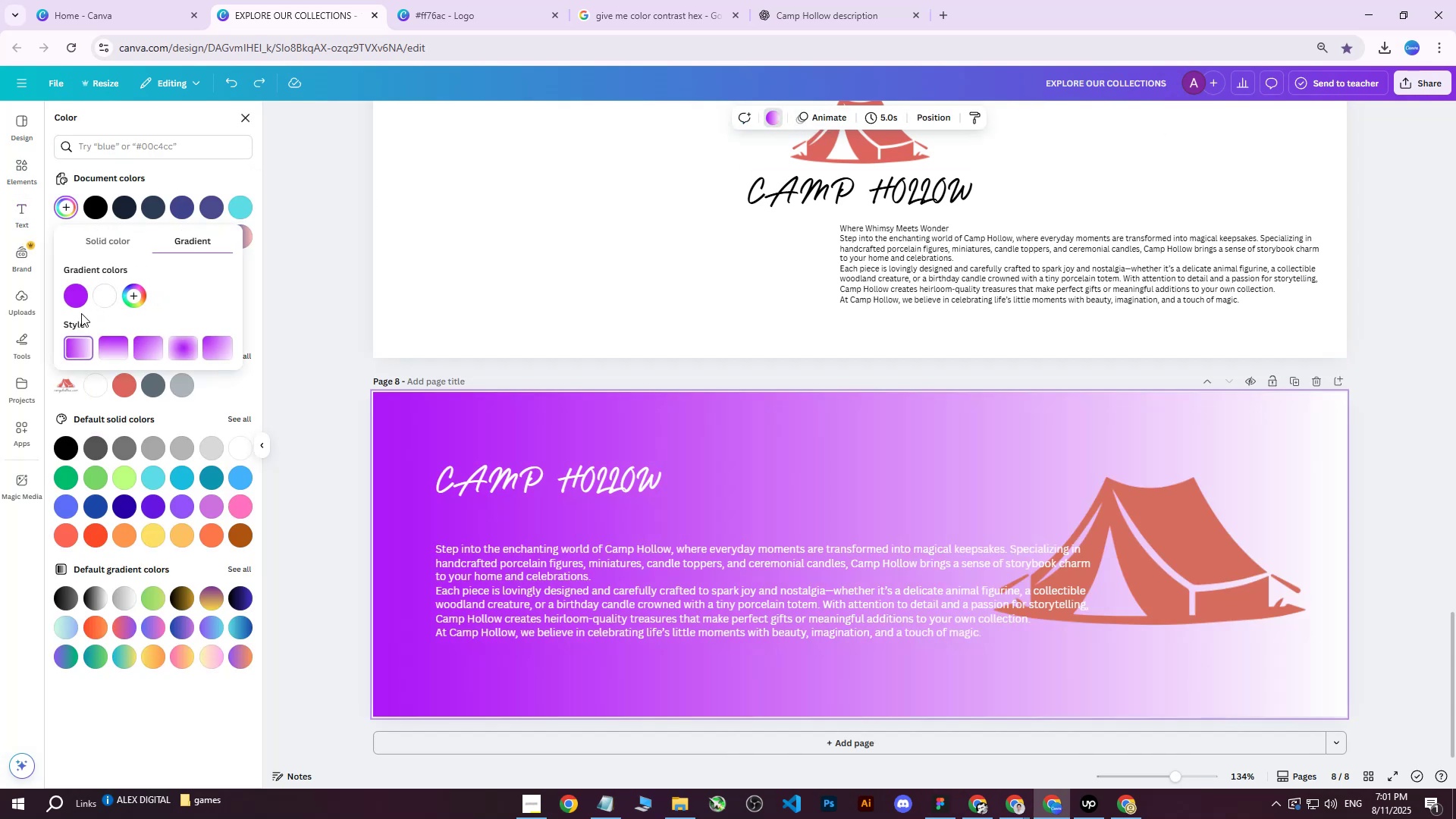 
left_click([80, 293])
 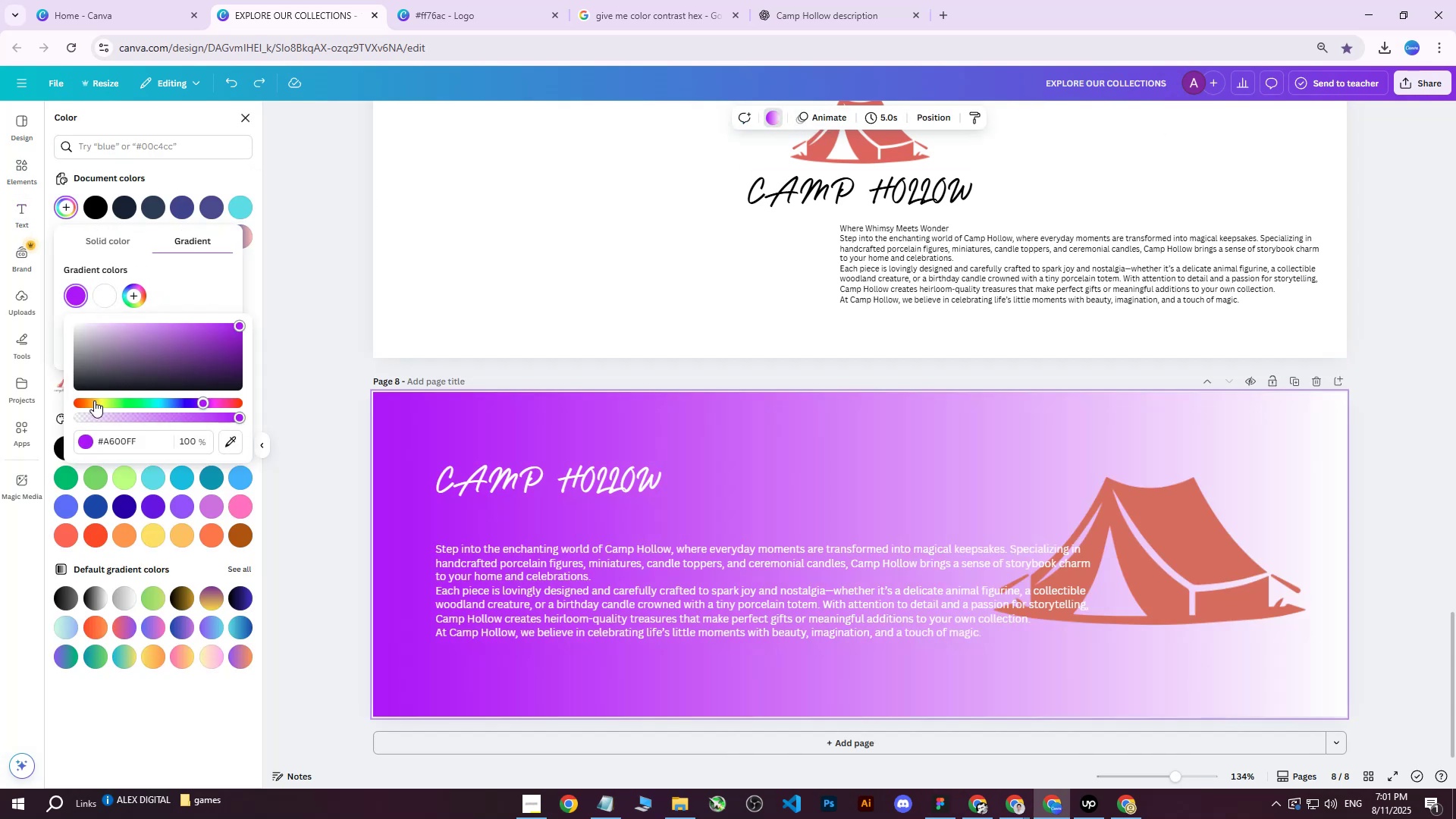 
left_click_drag(start_coordinate=[88, 404], to_coordinate=[57, 403])
 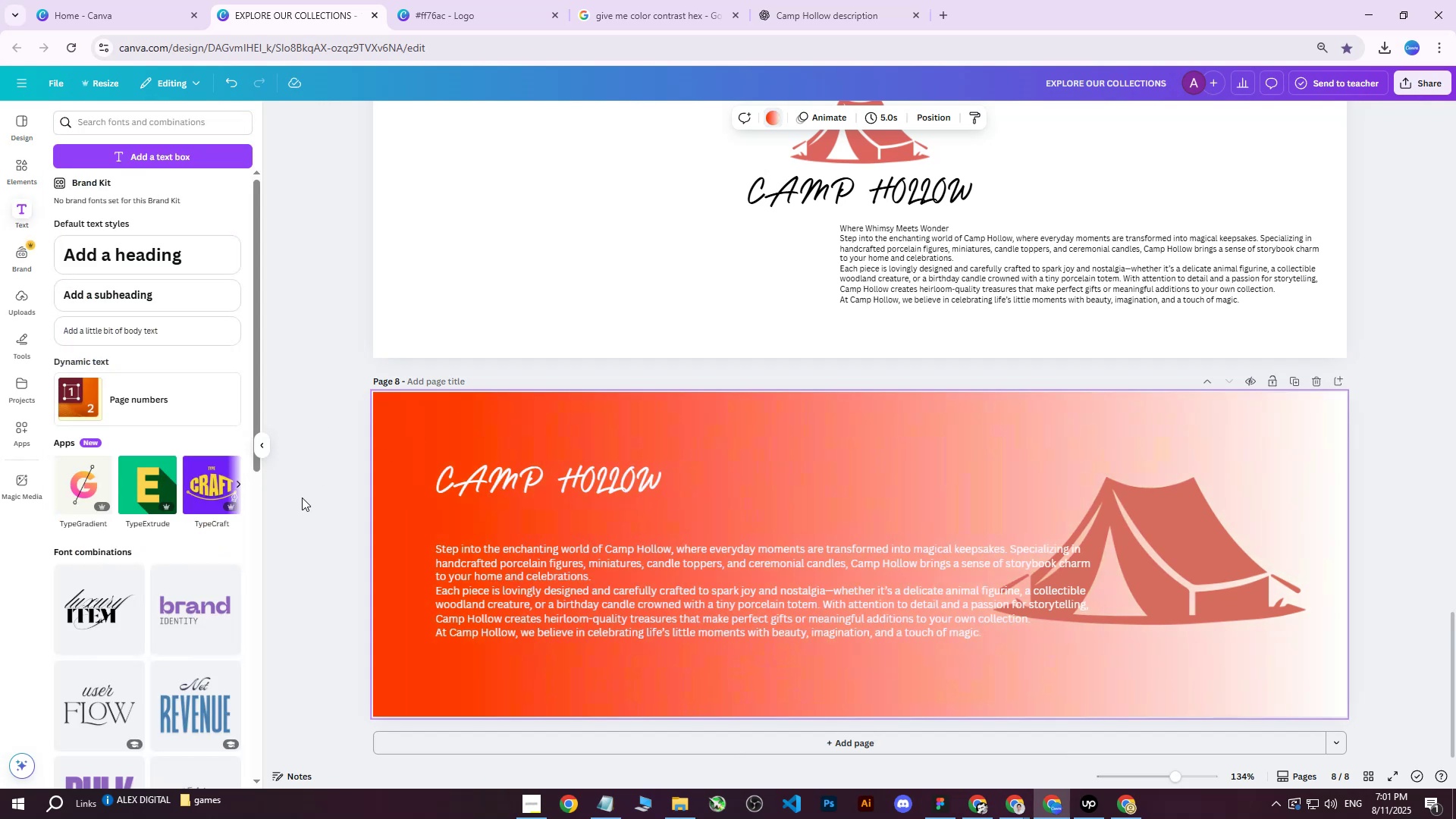 
double_click([302, 497])
 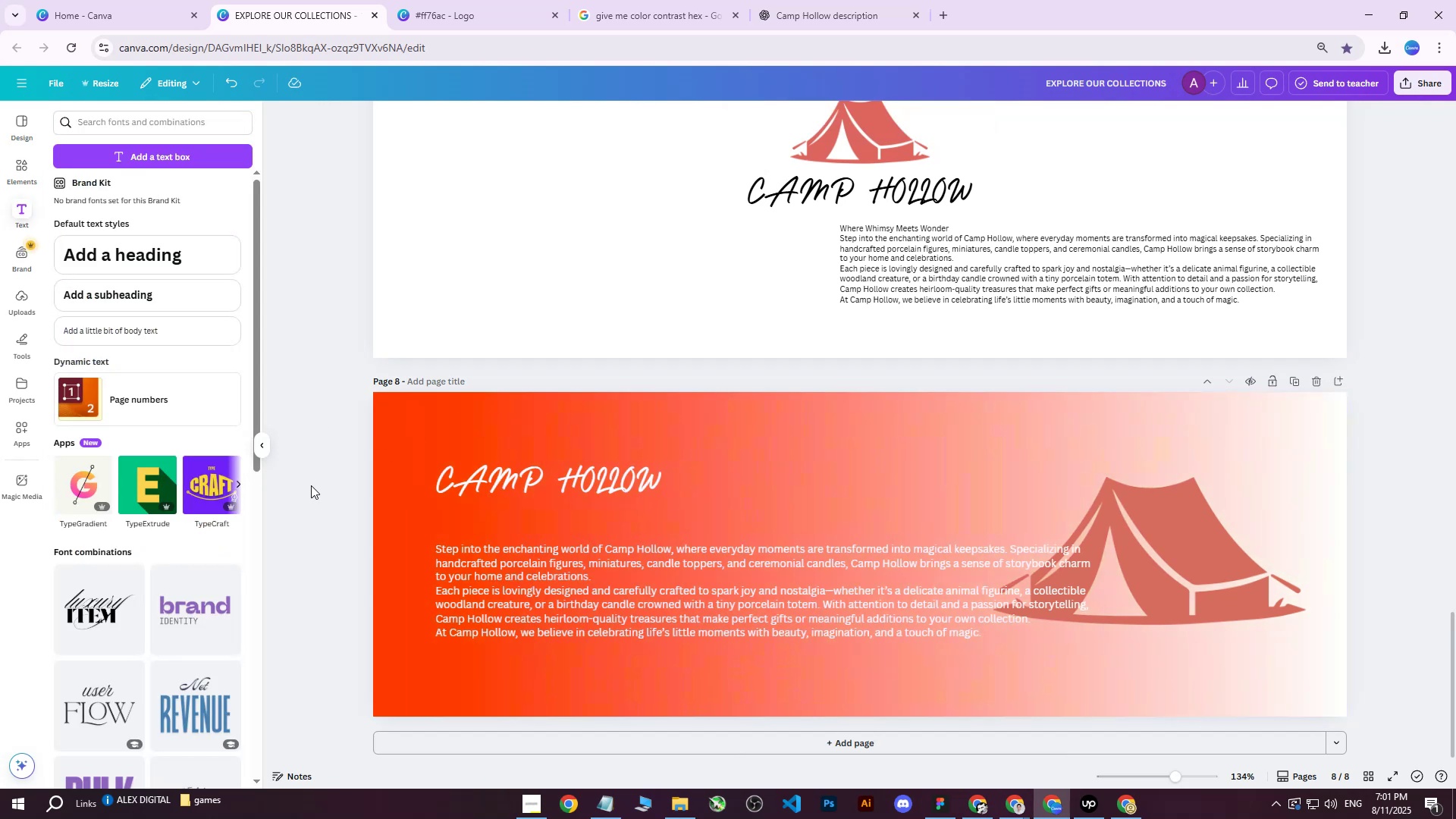 
scroll: coordinate [332, 525], scroll_direction: down, amount: 2.0
 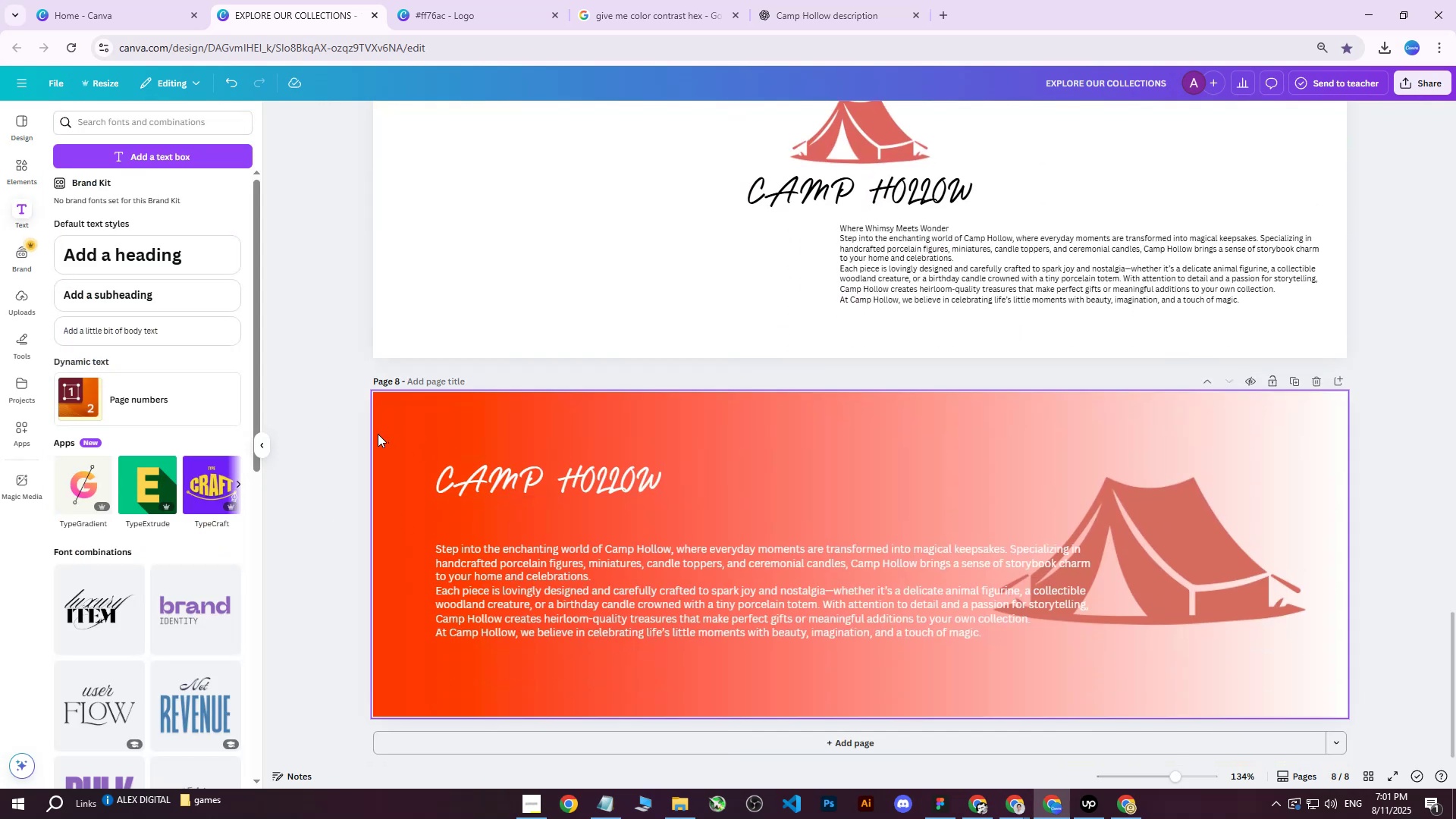 
double_click([497, 472])
 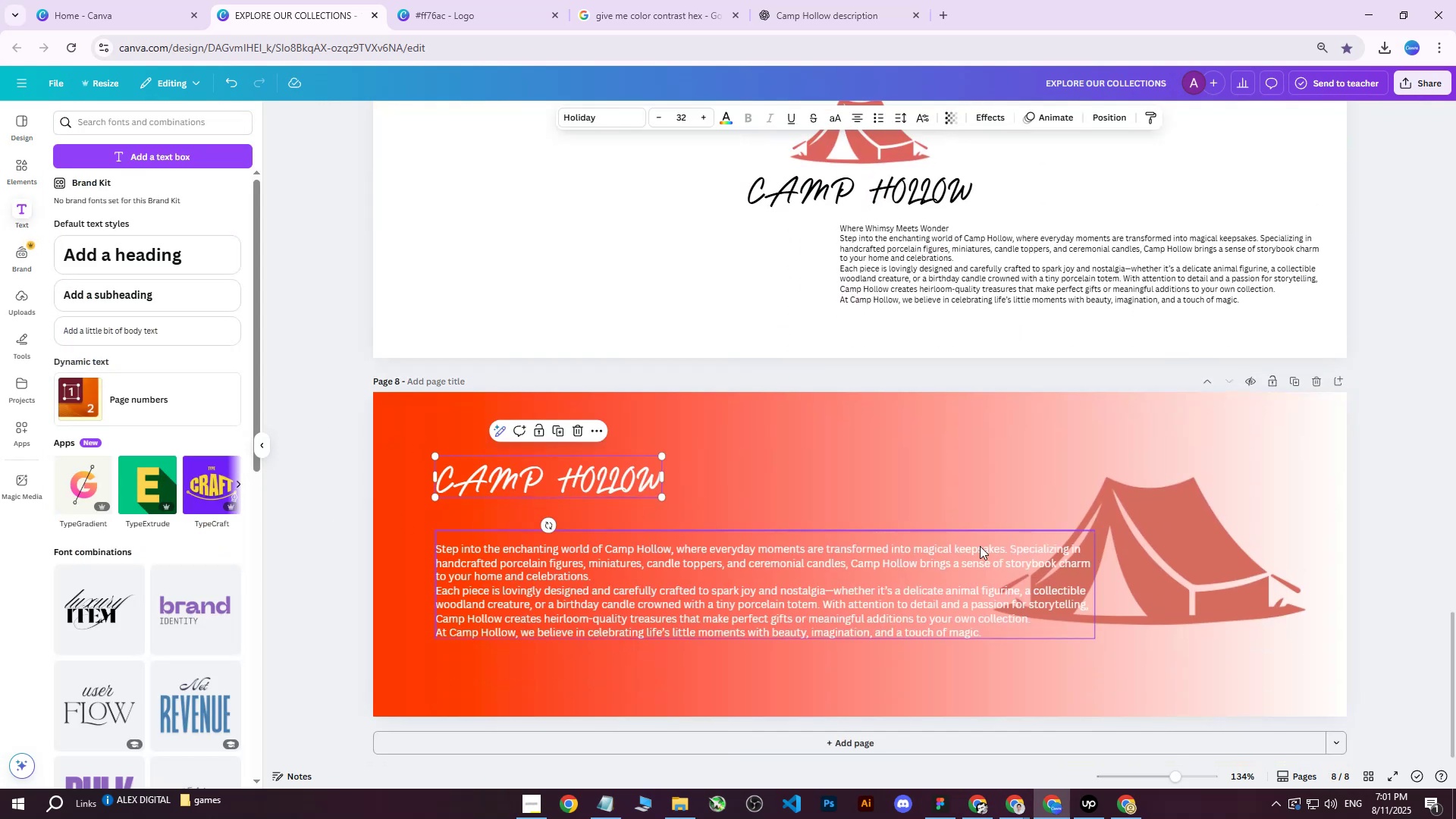 
left_click([1099, 536])
 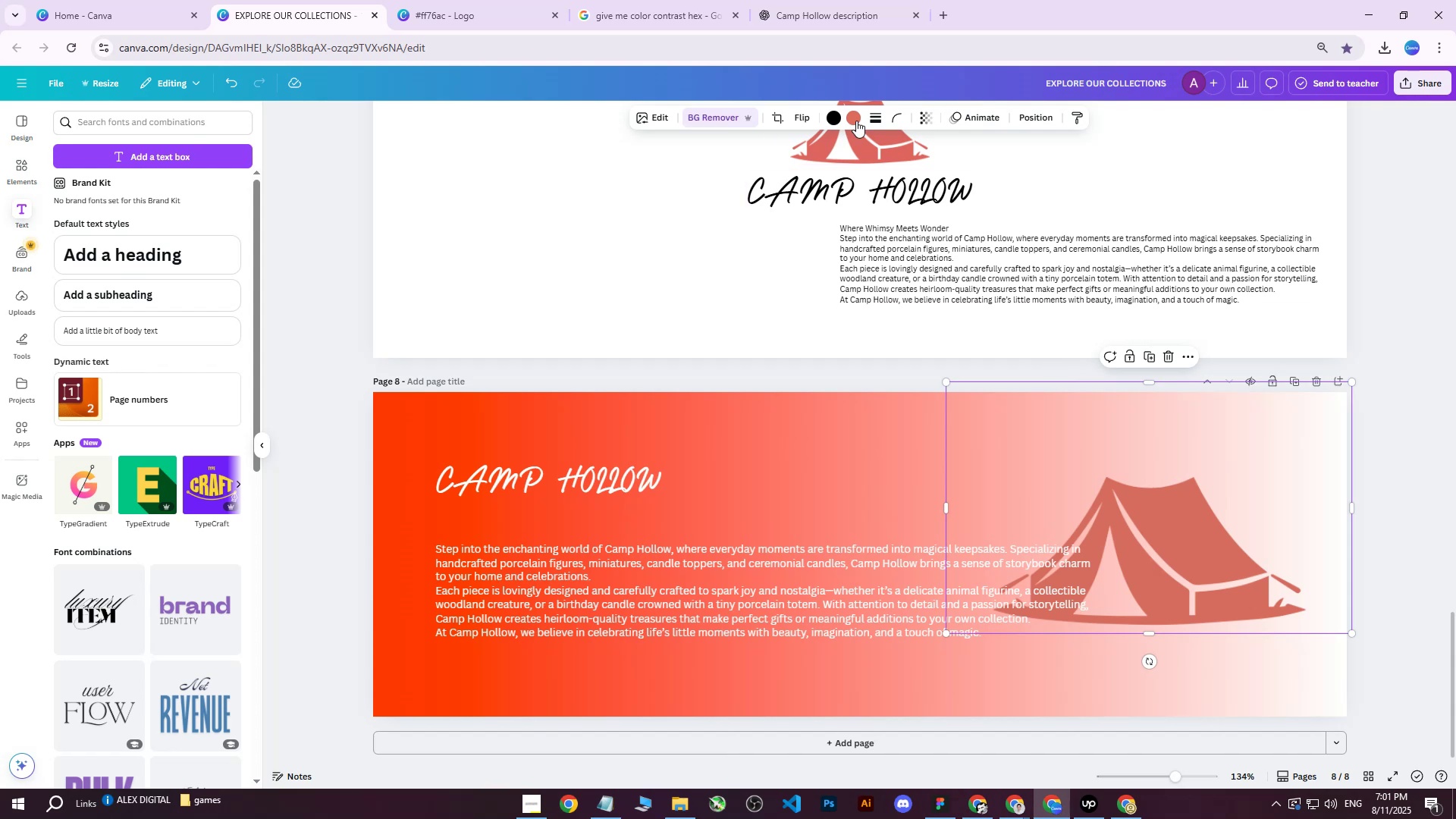 
left_click([856, 116])
 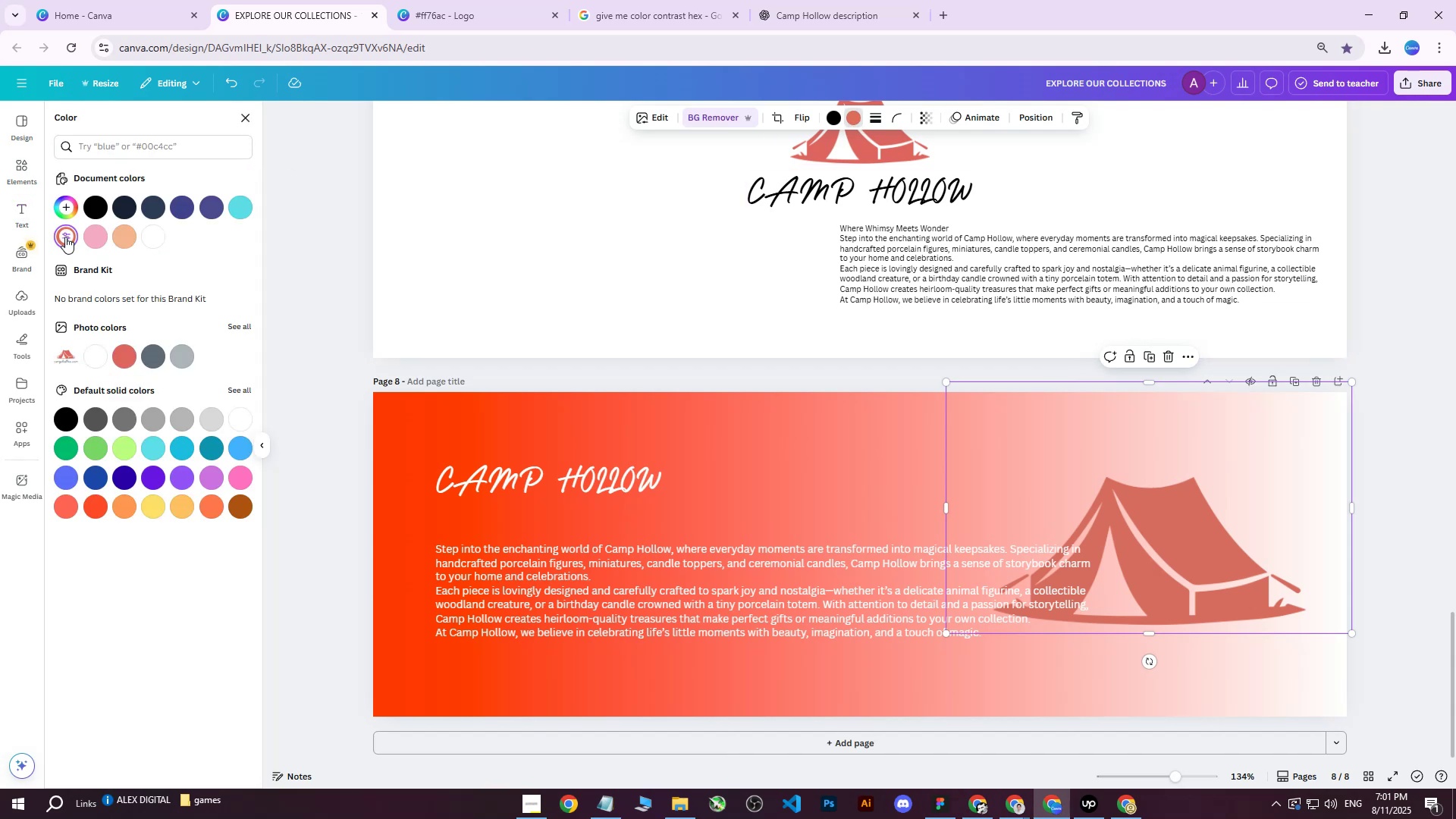 
double_click([65, 237])
 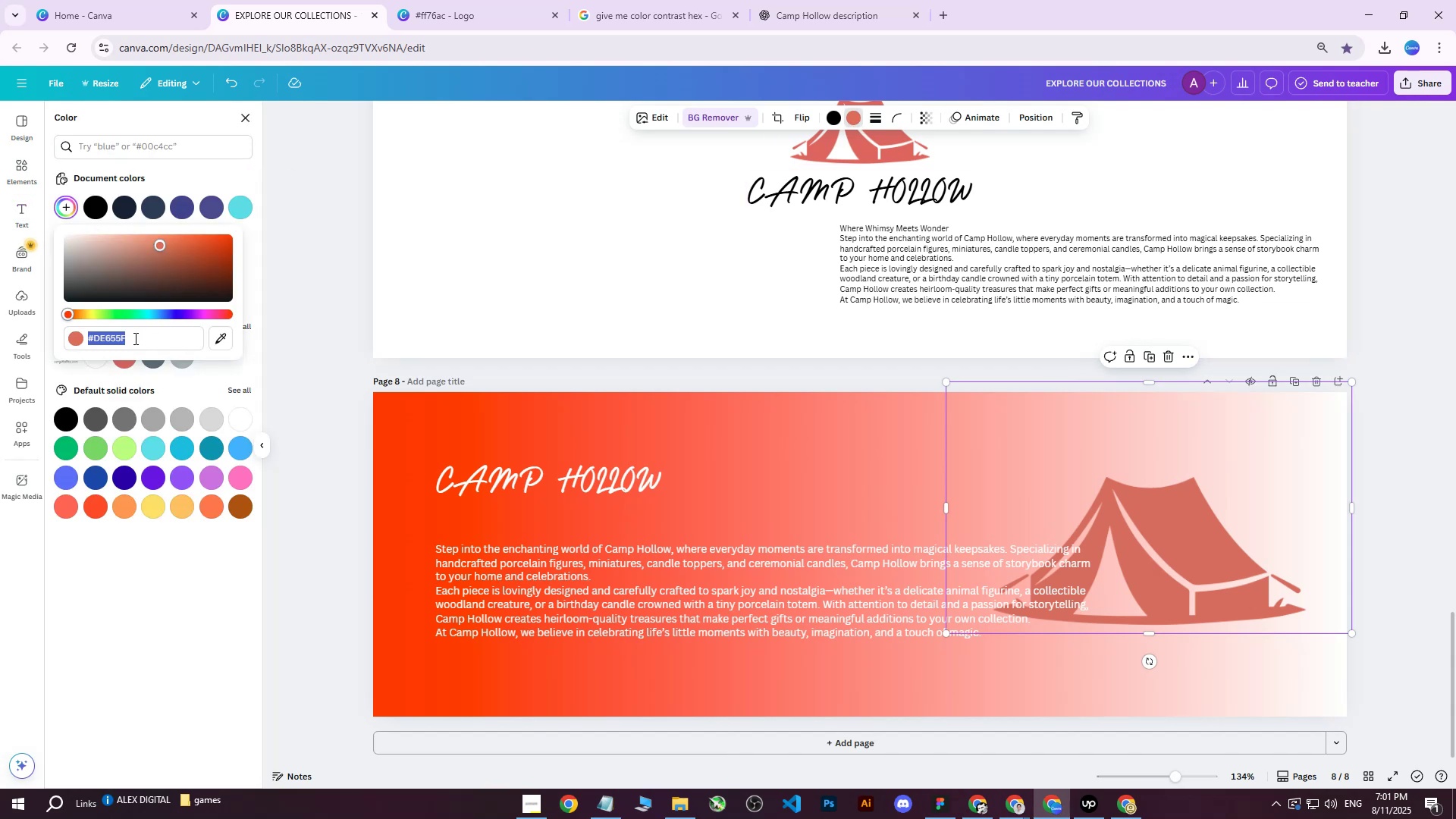 
left_click_drag(start_coordinate=[146, 338], to_coordinate=[115, 340])
 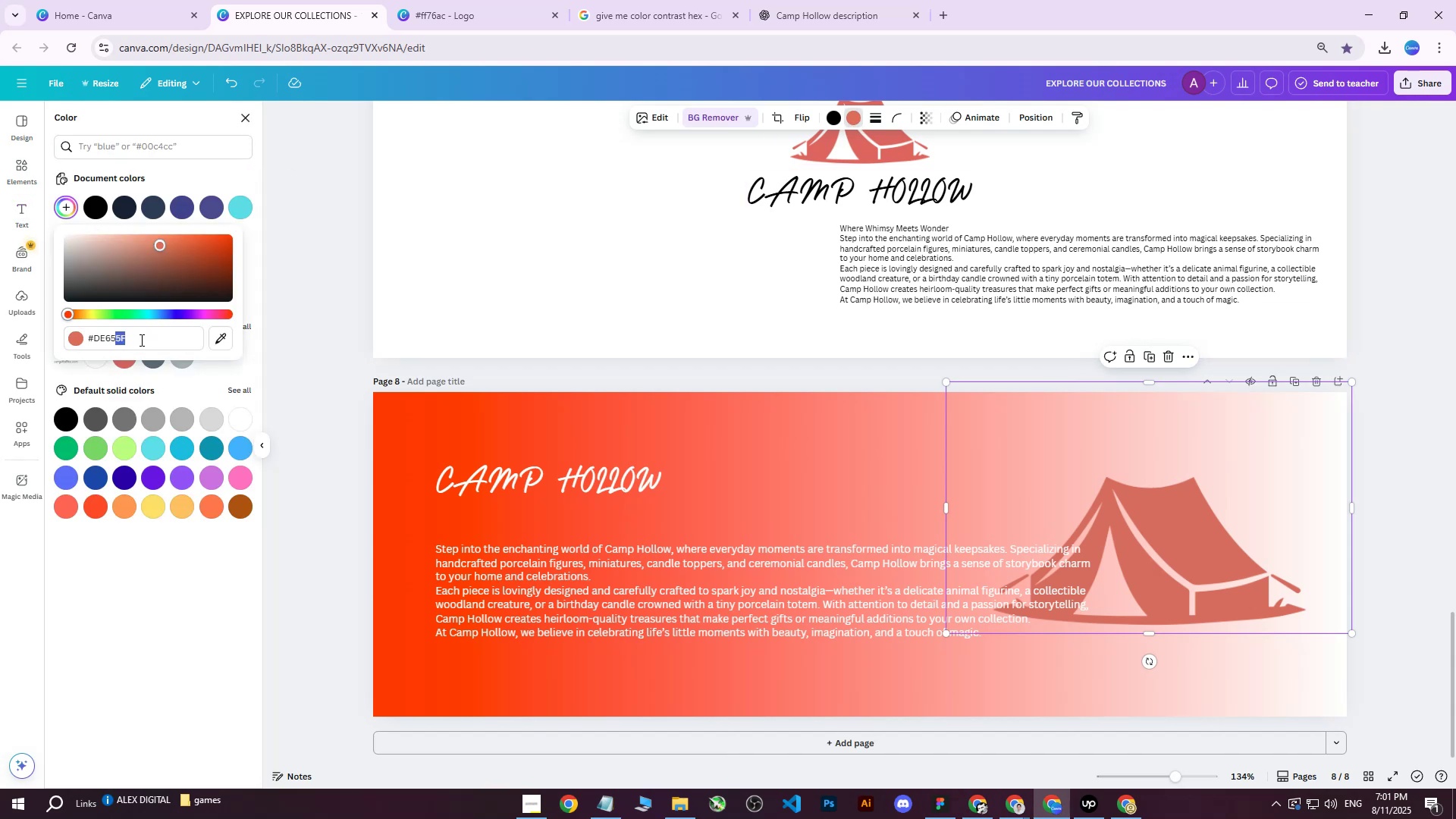 
left_click_drag(start_coordinate=[140, 340], to_coordinate=[77, 343])
 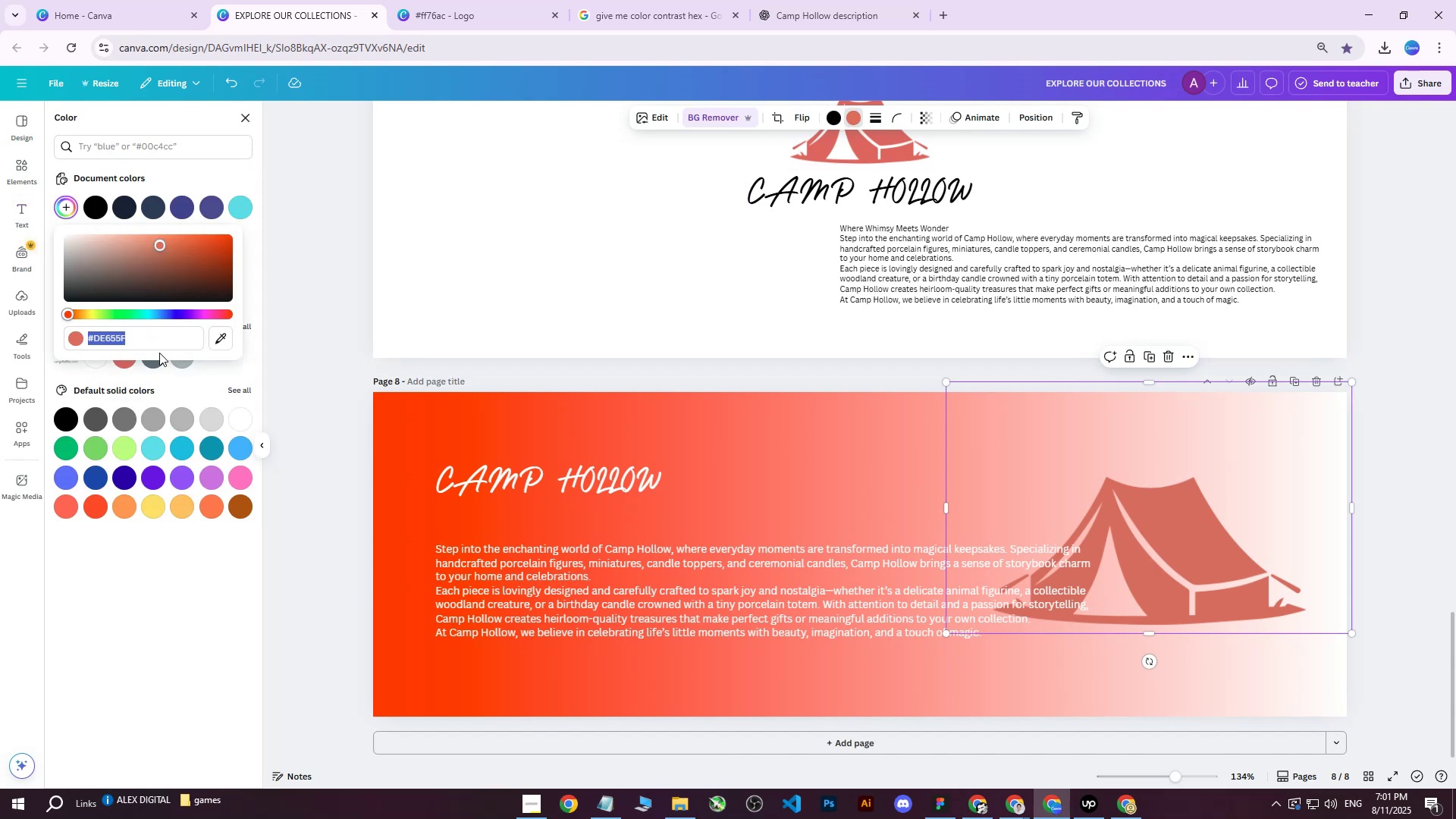 
key(Control+ControlLeft)
 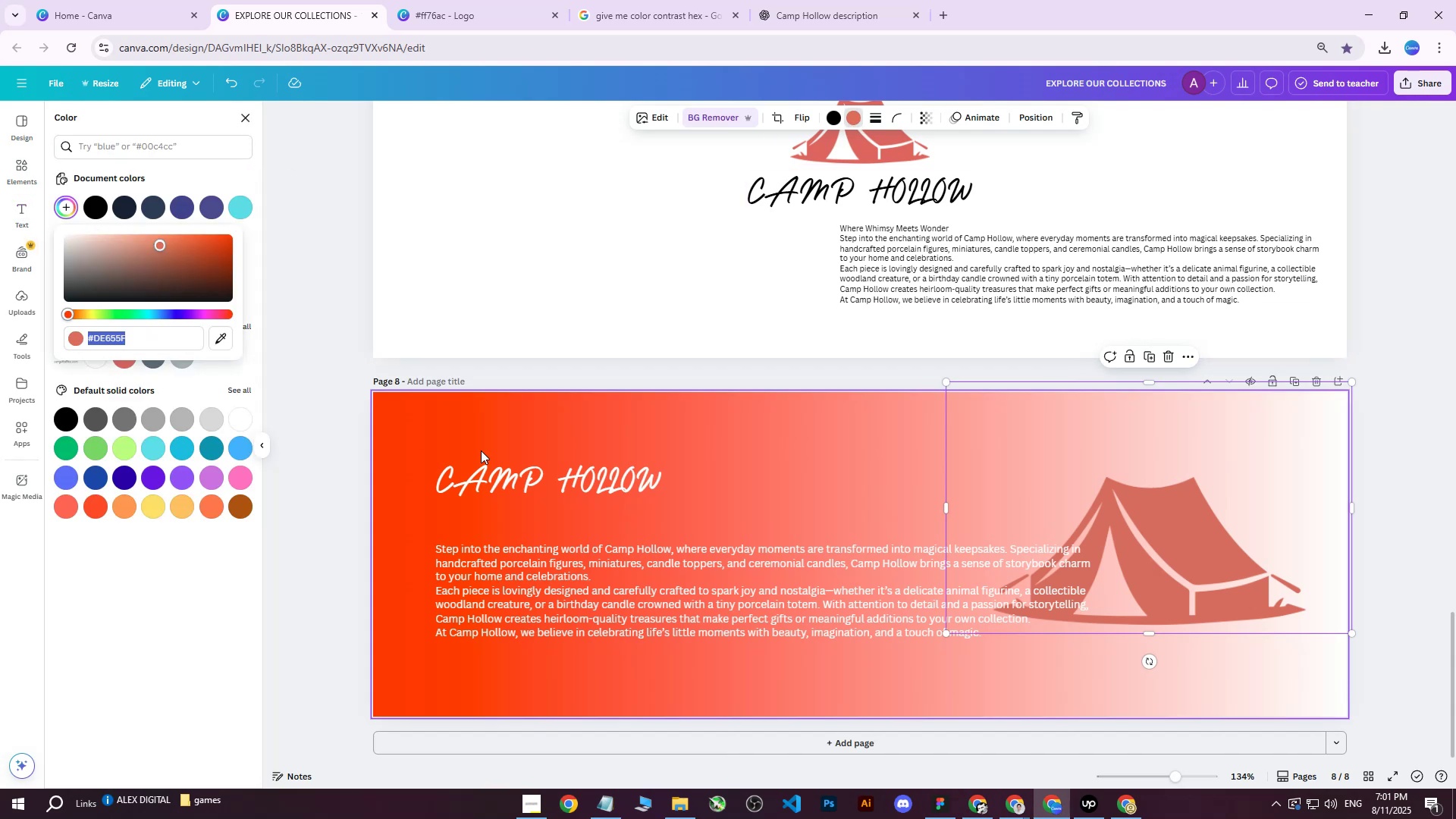 
key(Control+C)
 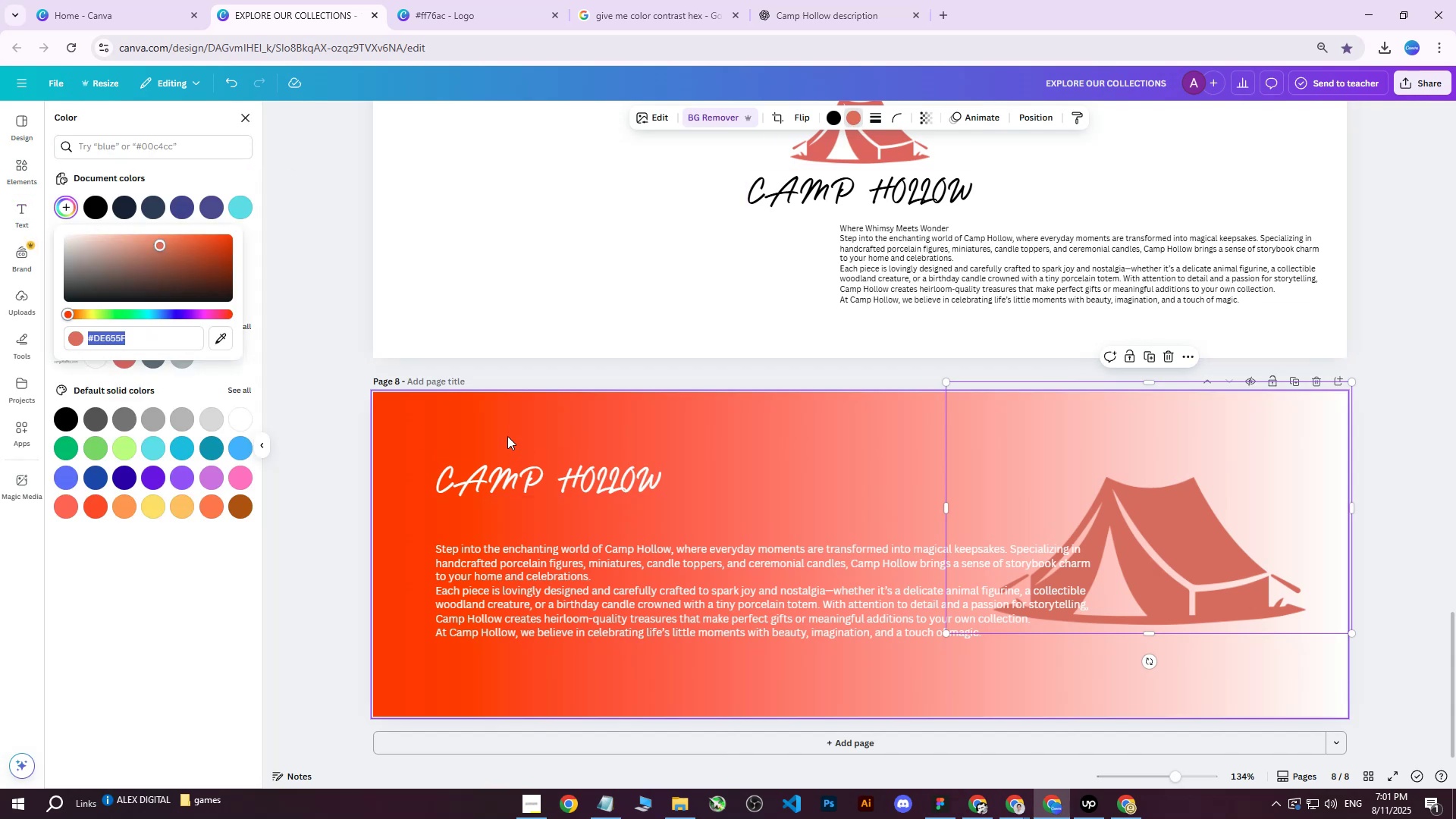 
left_click([507, 436])
 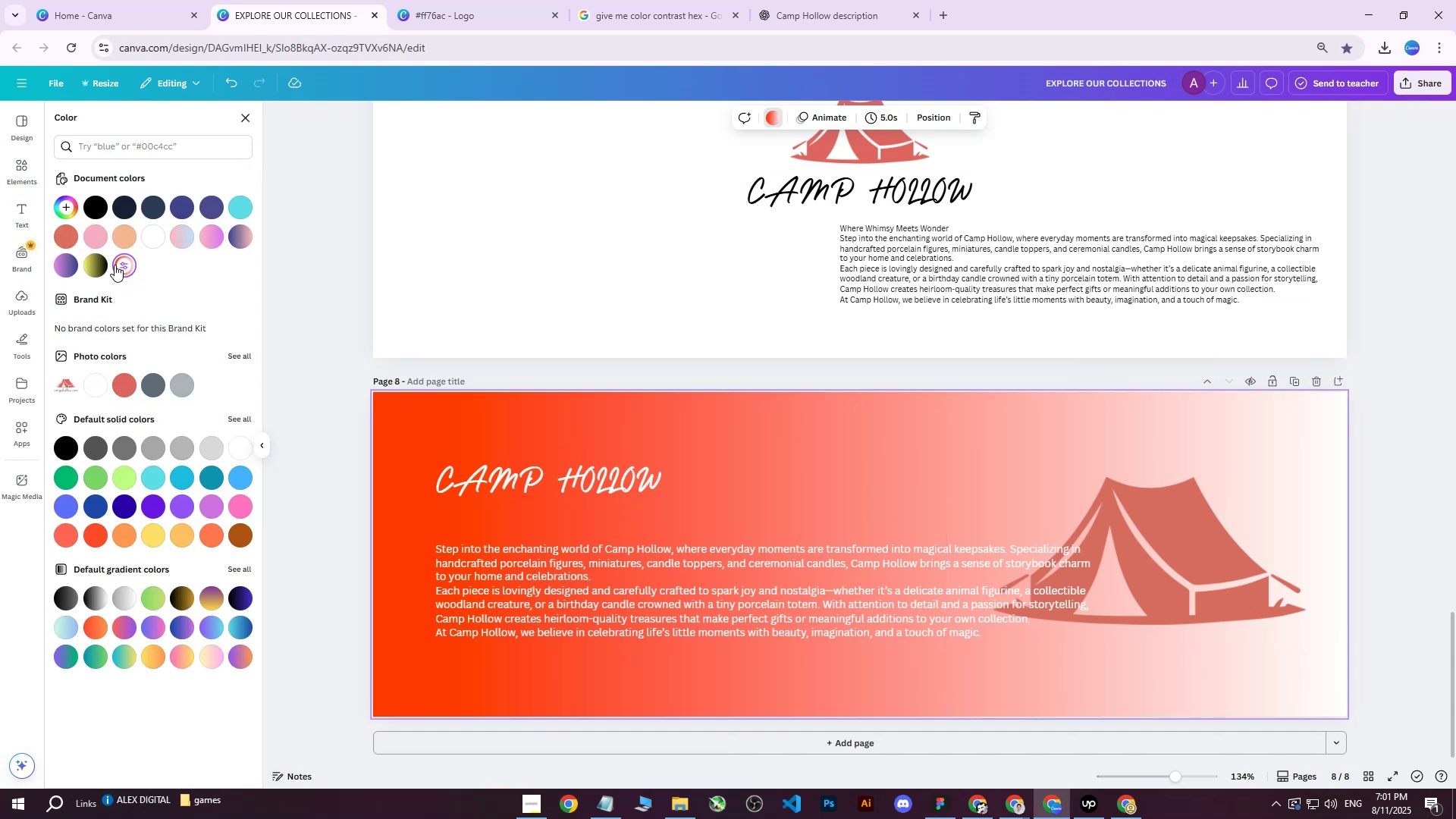 
double_click([120, 265])
 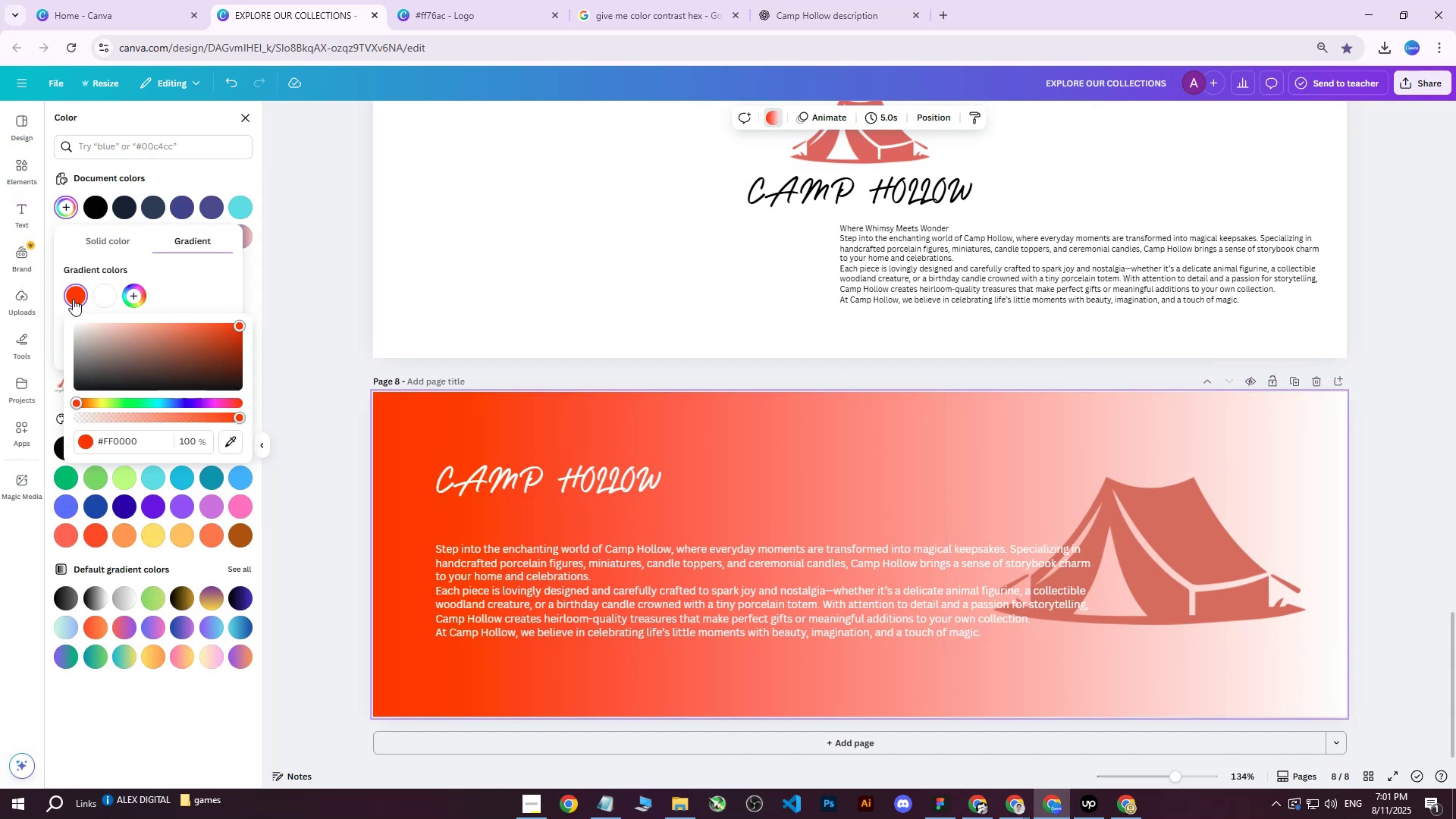 
double_click([75, 299])
 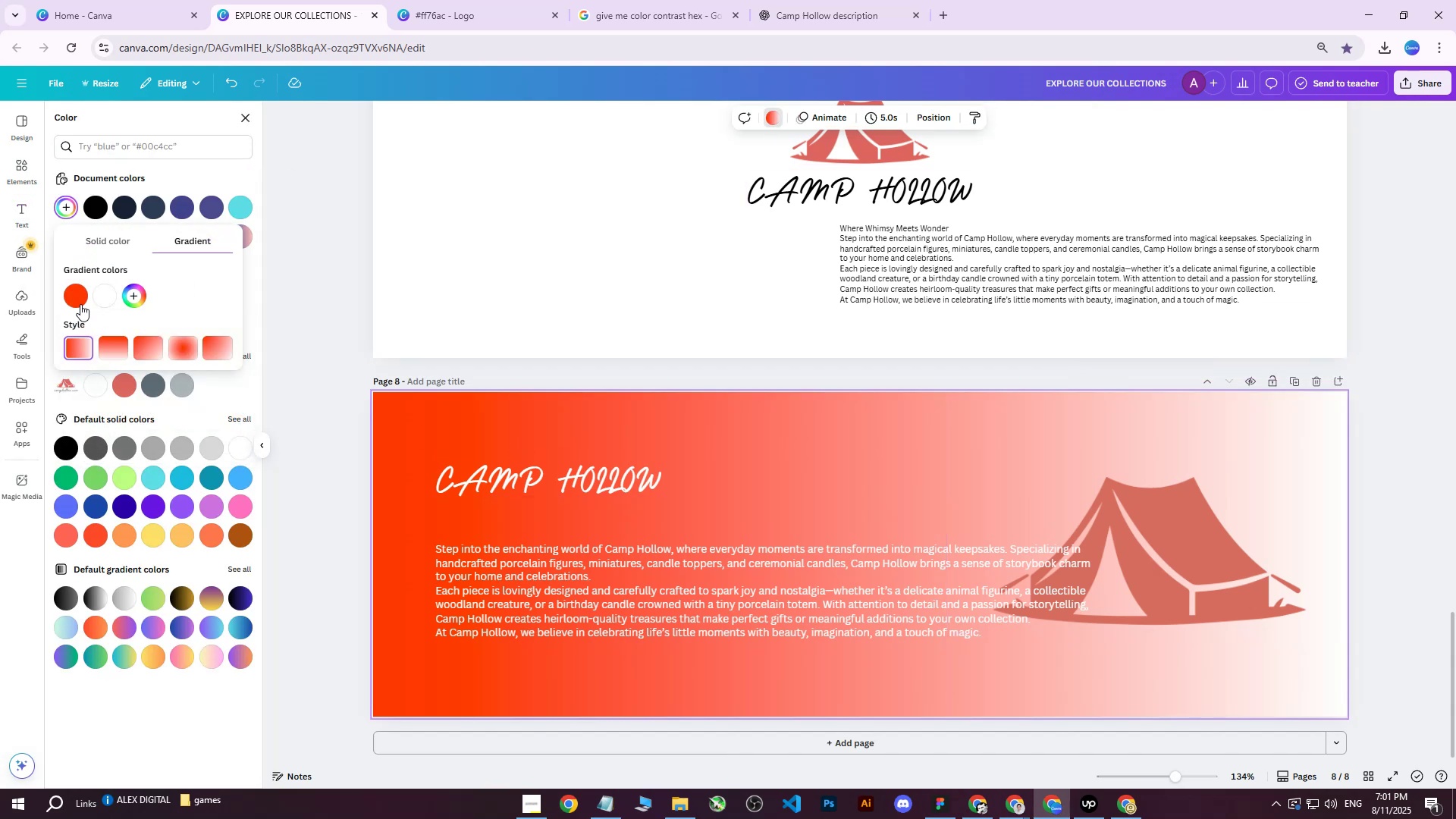 
triple_click([80, 293])
 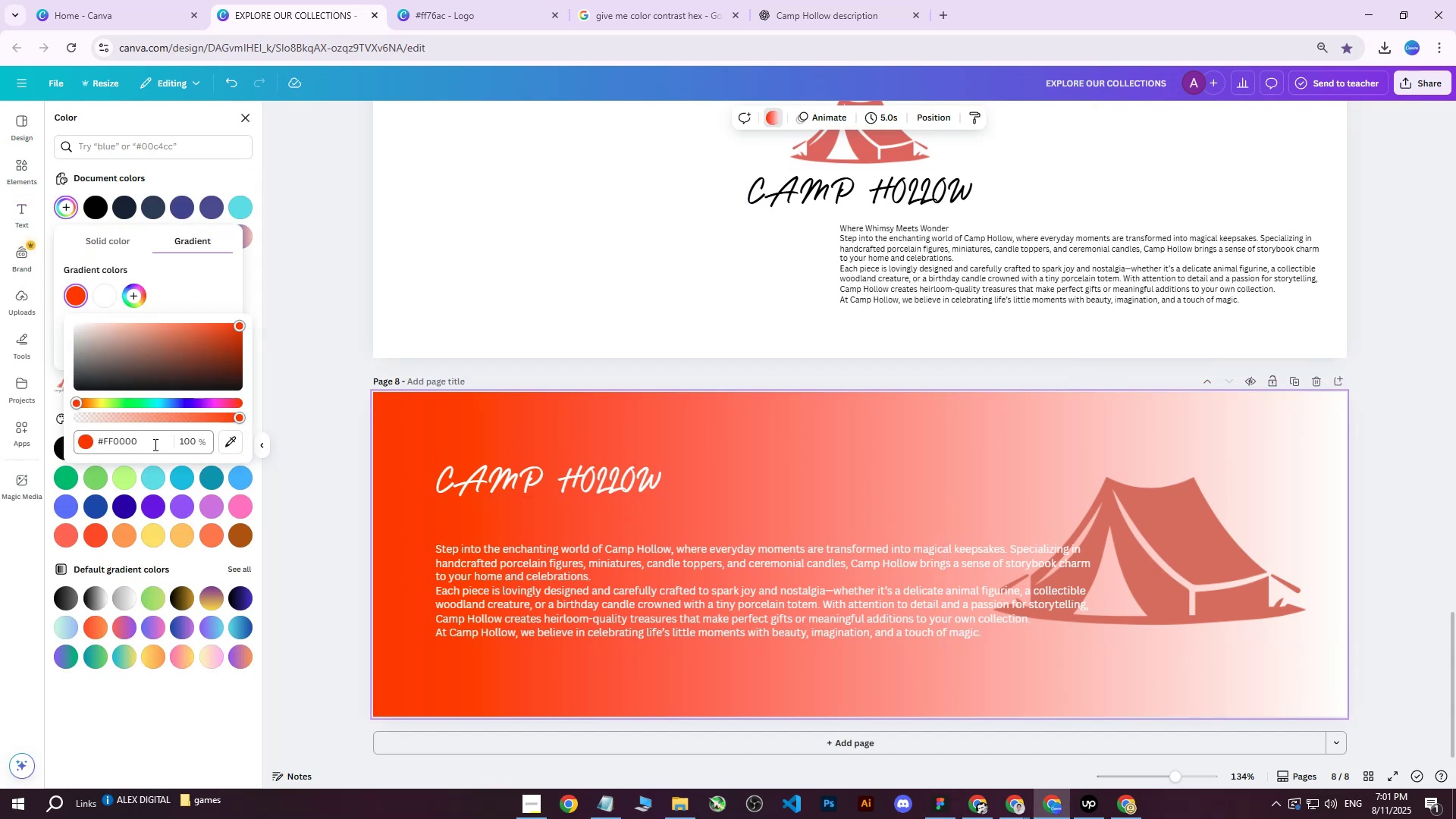 
triple_click([154, 444])
 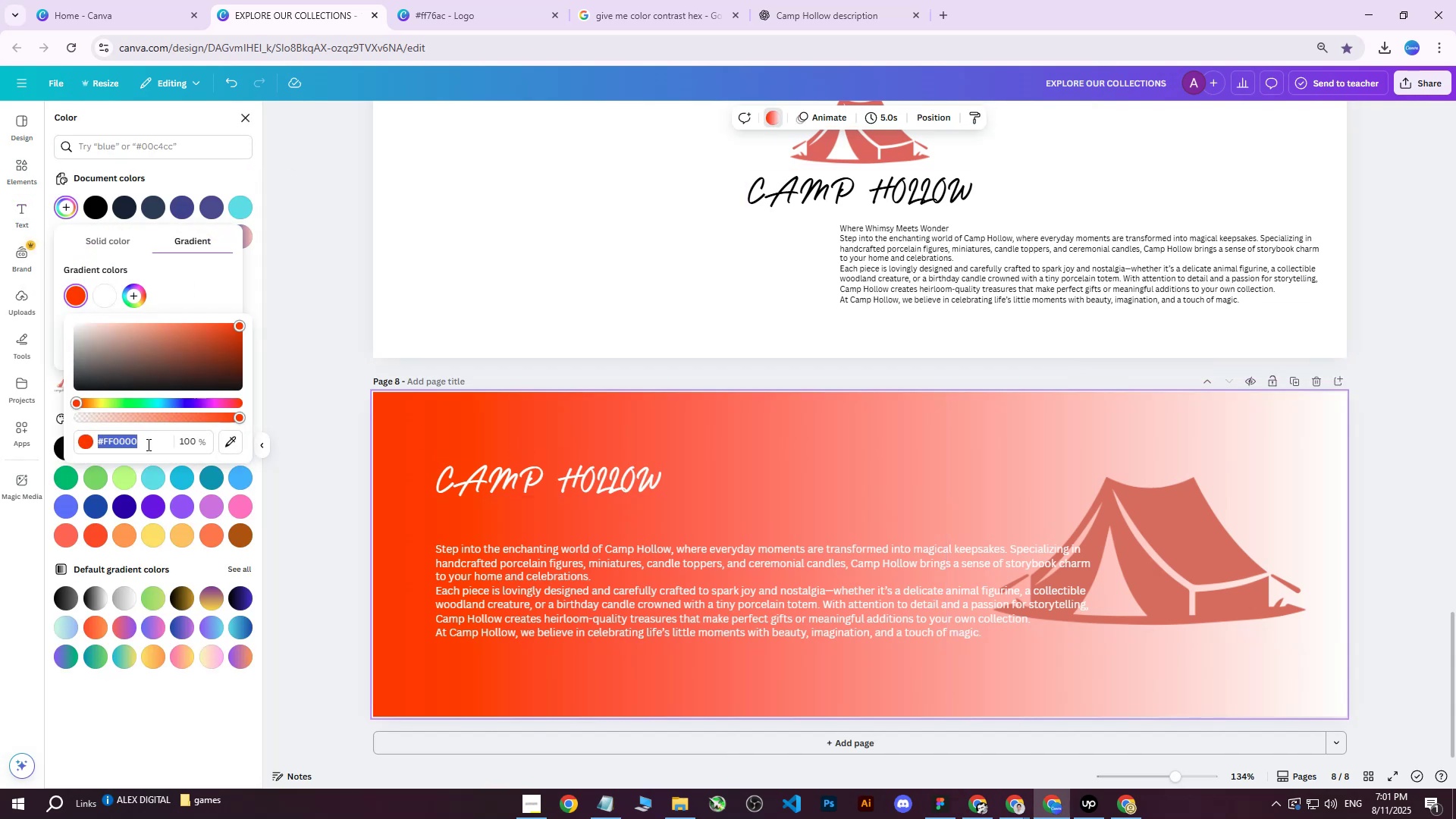 
left_click_drag(start_coordinate=[142, 443], to_coordinate=[107, 440])
 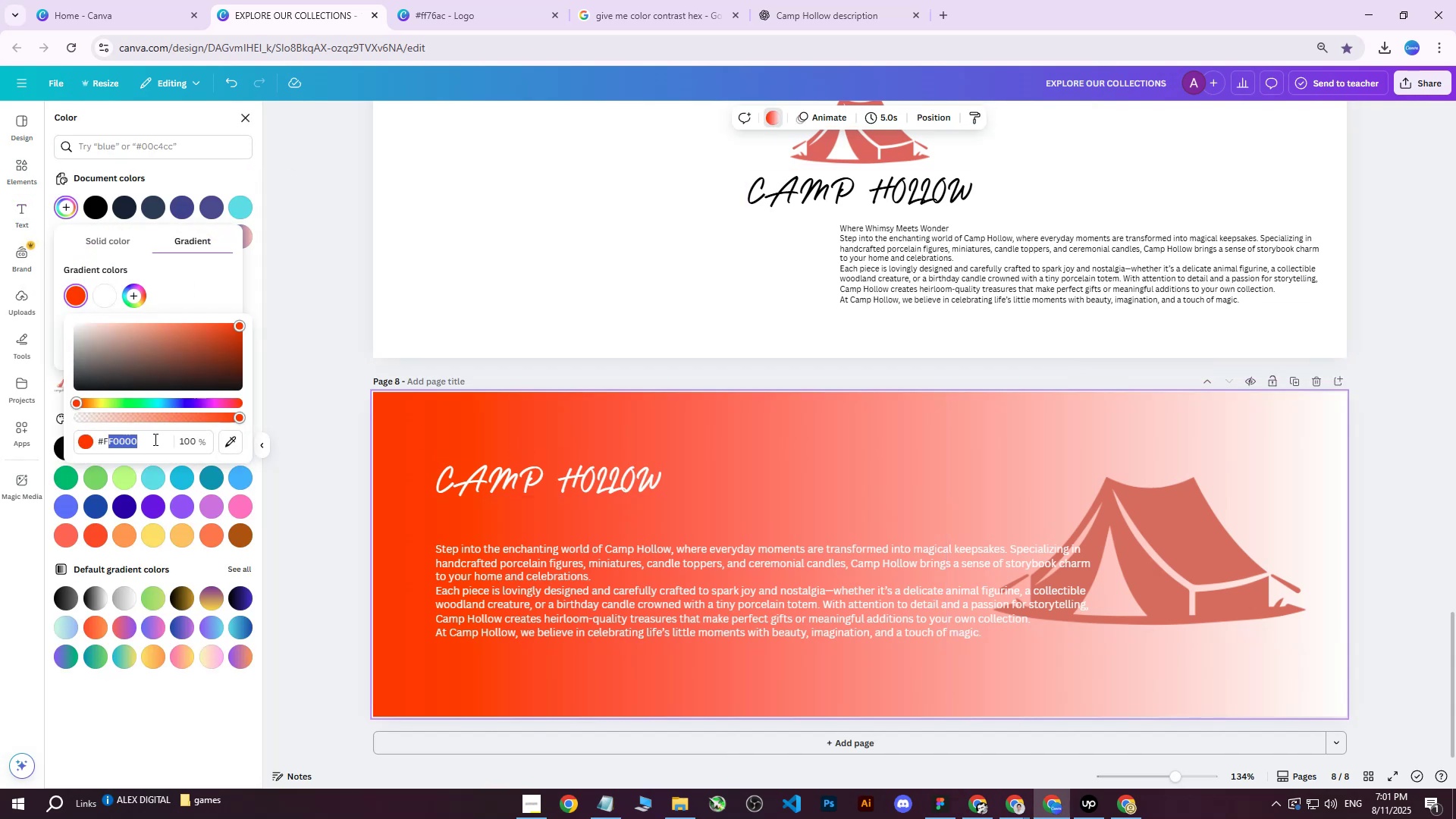 
left_click_drag(start_coordinate=[148, 439], to_coordinate=[131, 439])
 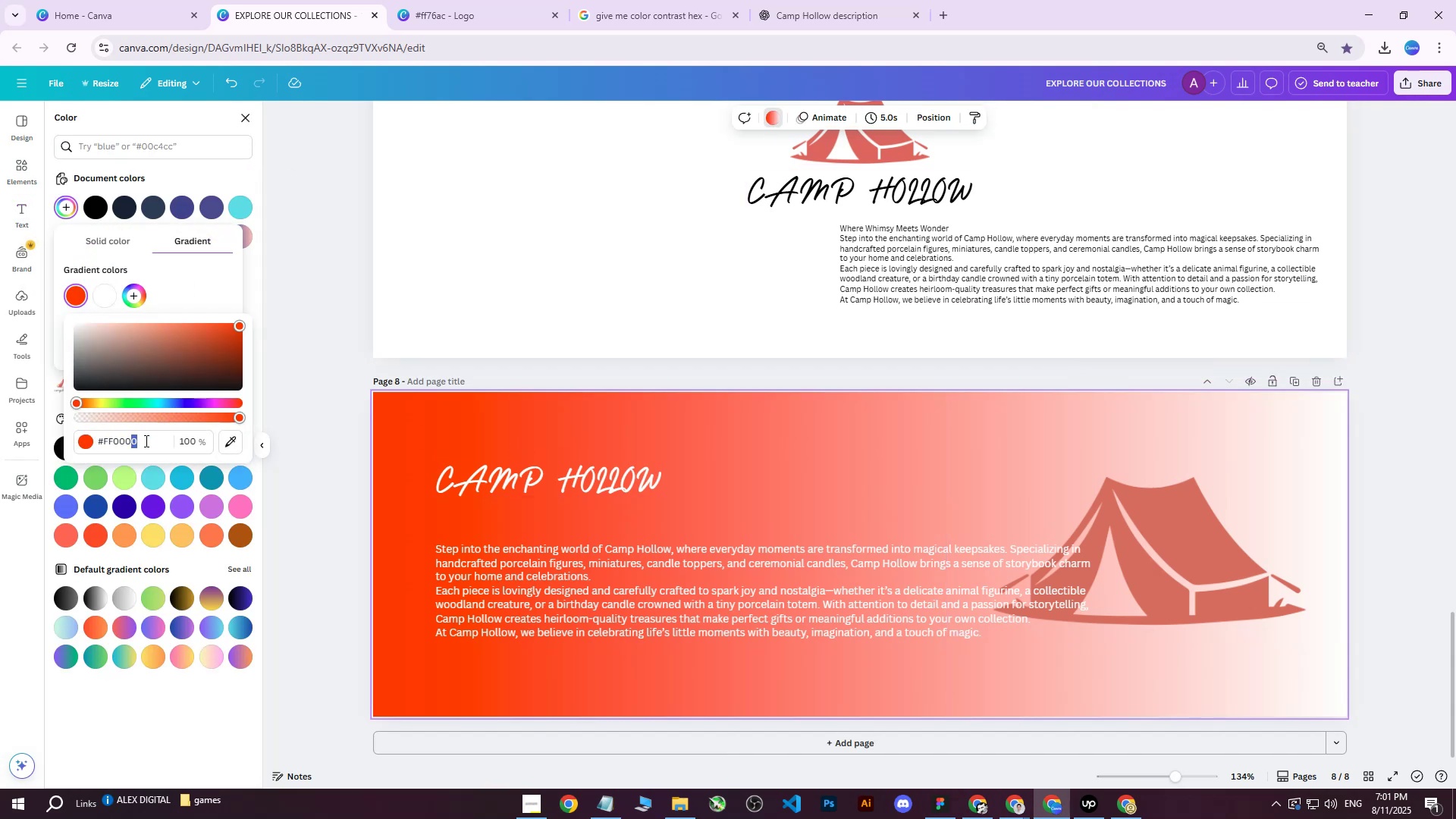 
left_click_drag(start_coordinate=[146, 441], to_coordinate=[63, 438])
 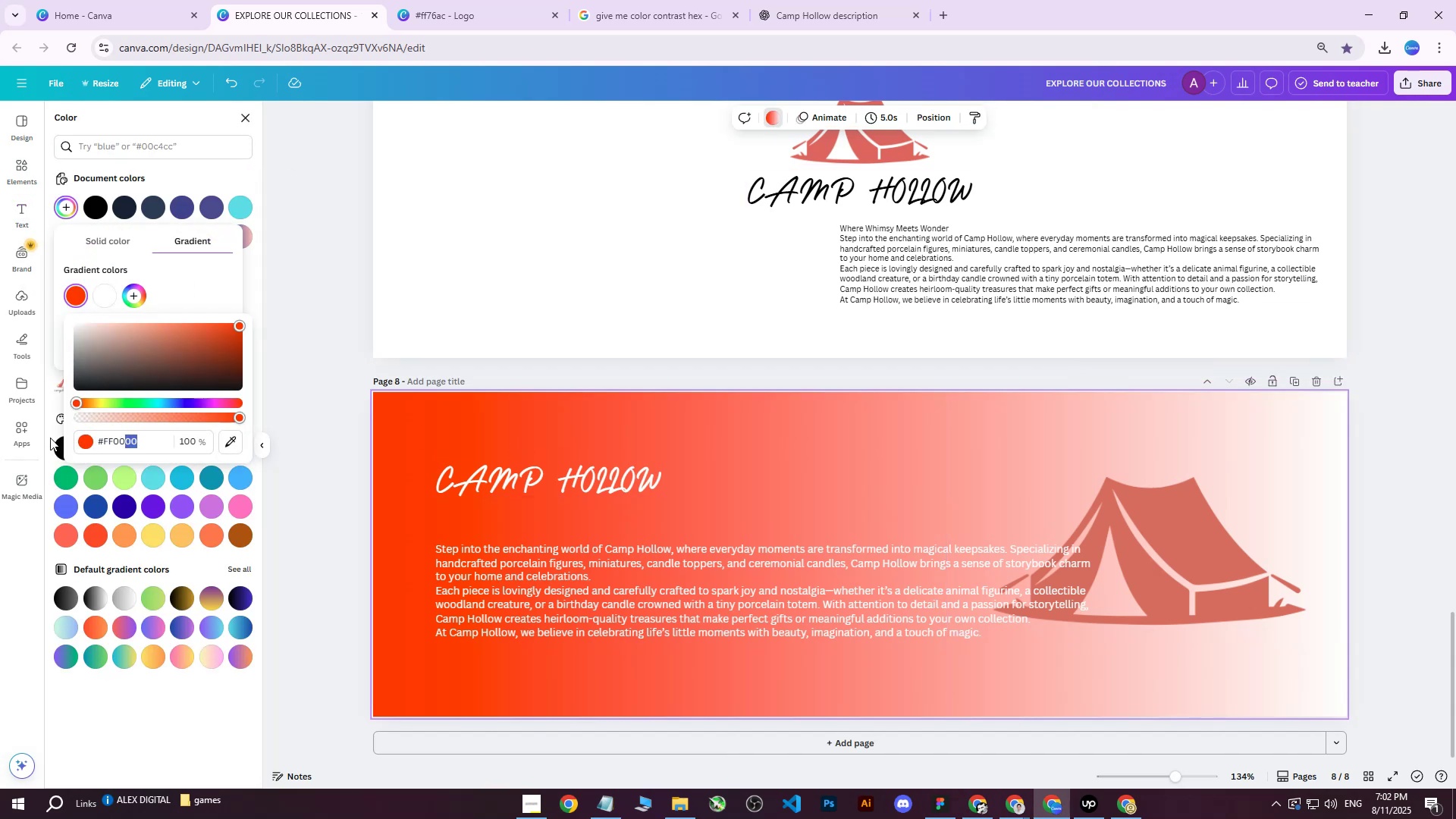 
key(Control+ControlLeft)
 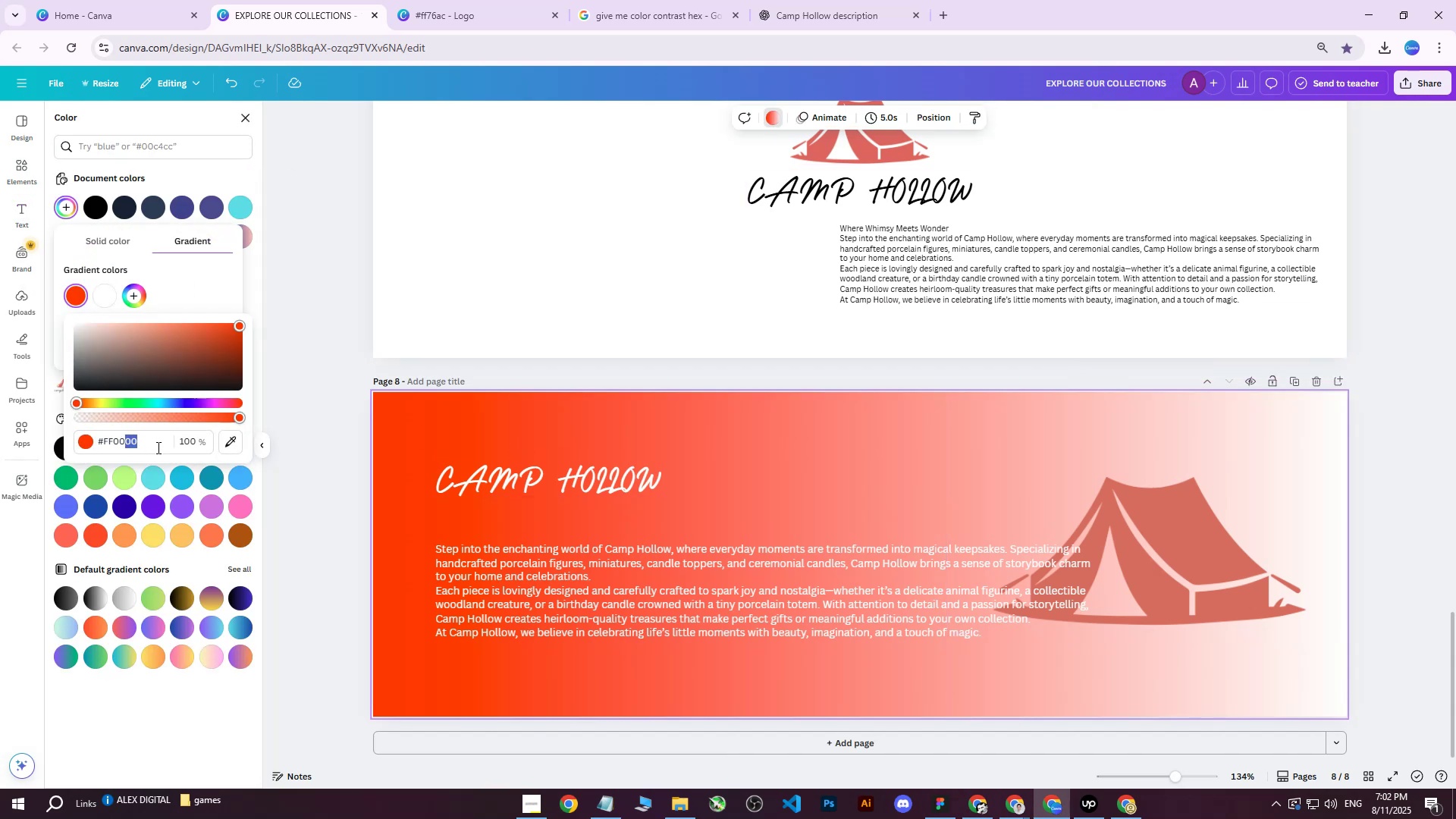 
left_click_drag(start_coordinate=[156, 446], to_coordinate=[93, 442])
 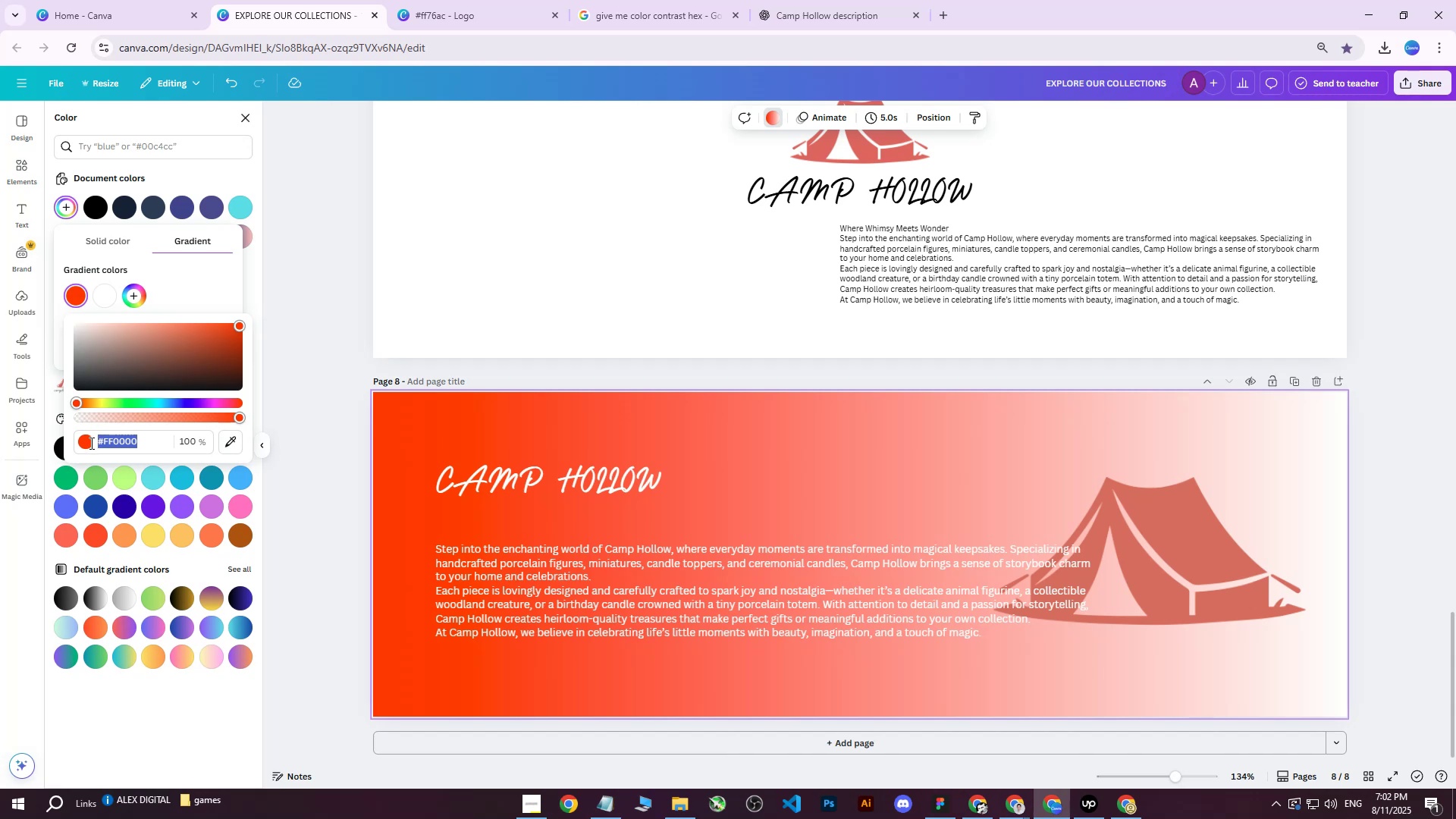 
key(Control+V)
 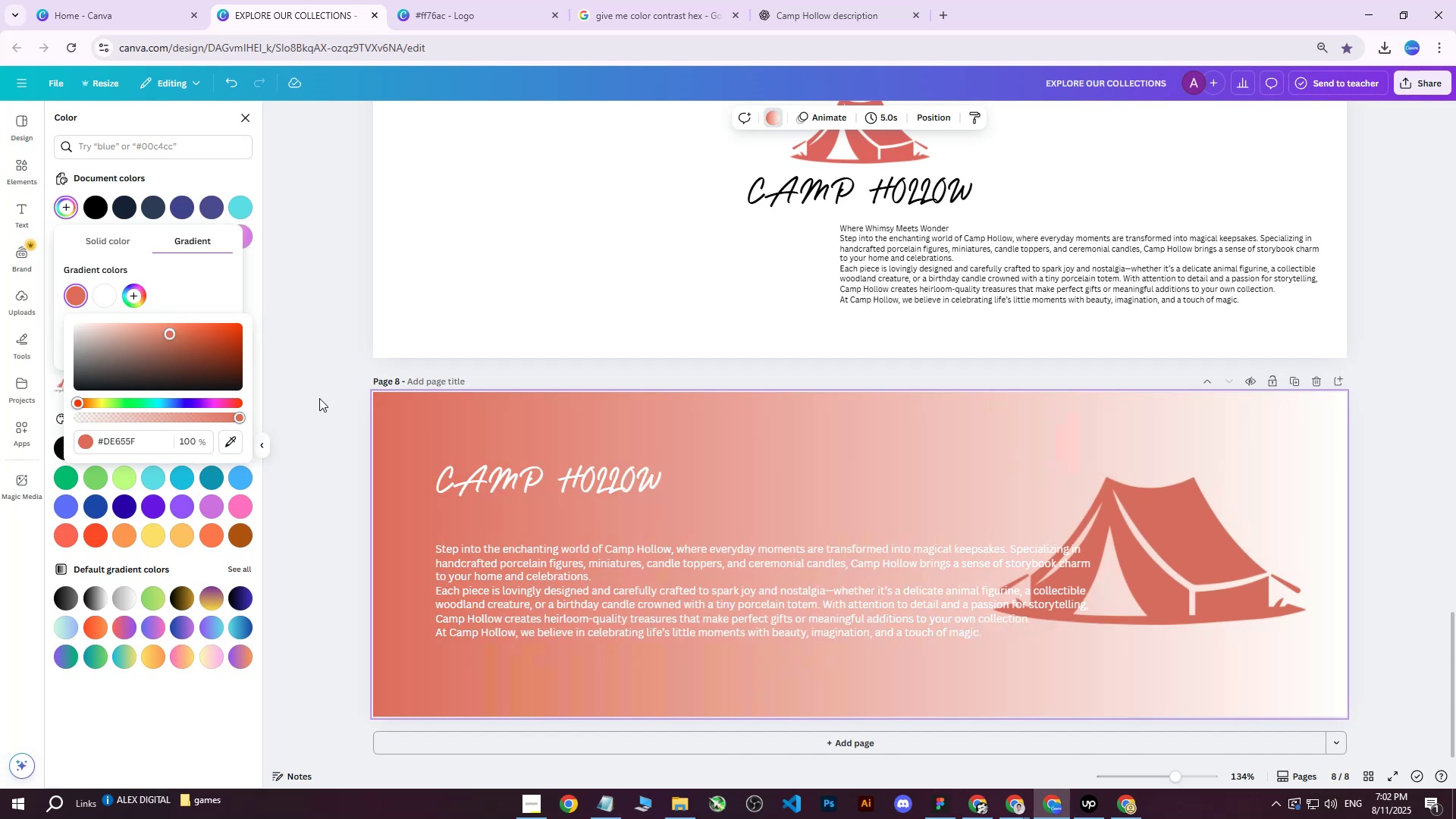 
left_click([319, 398])
 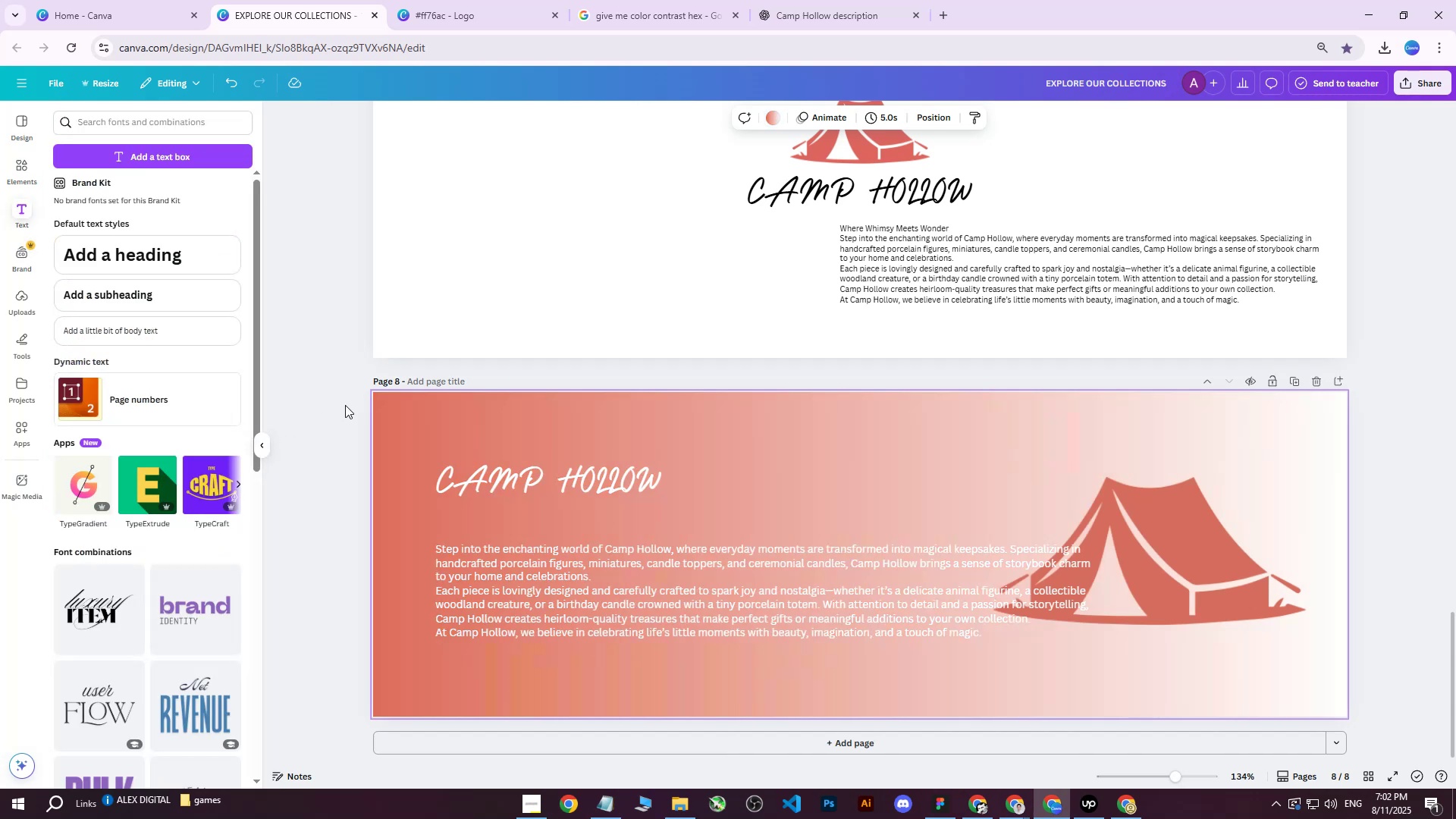 
left_click([762, 571])
 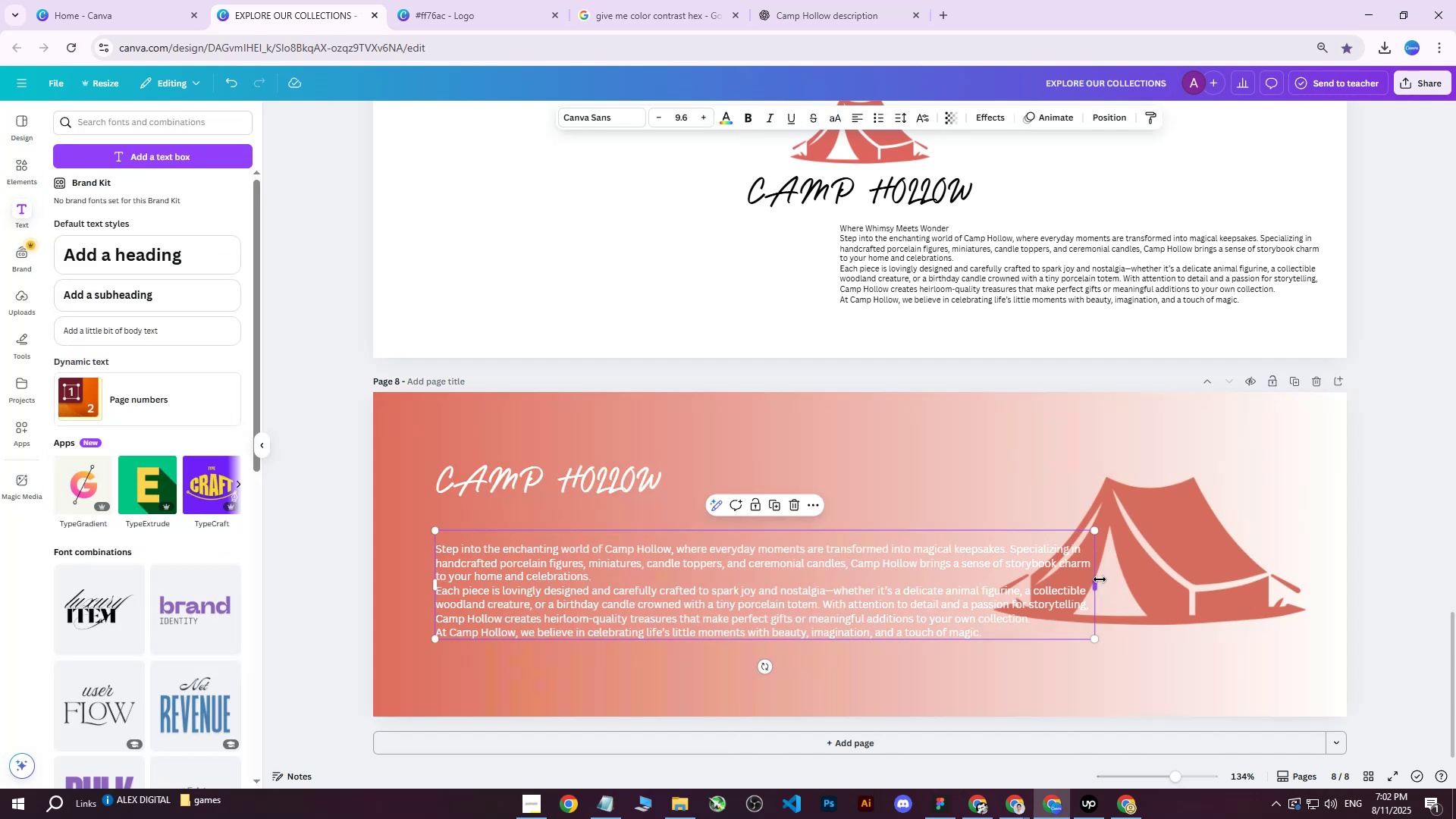 
left_click_drag(start_coordinate=[1097, 583], to_coordinate=[819, 560])
 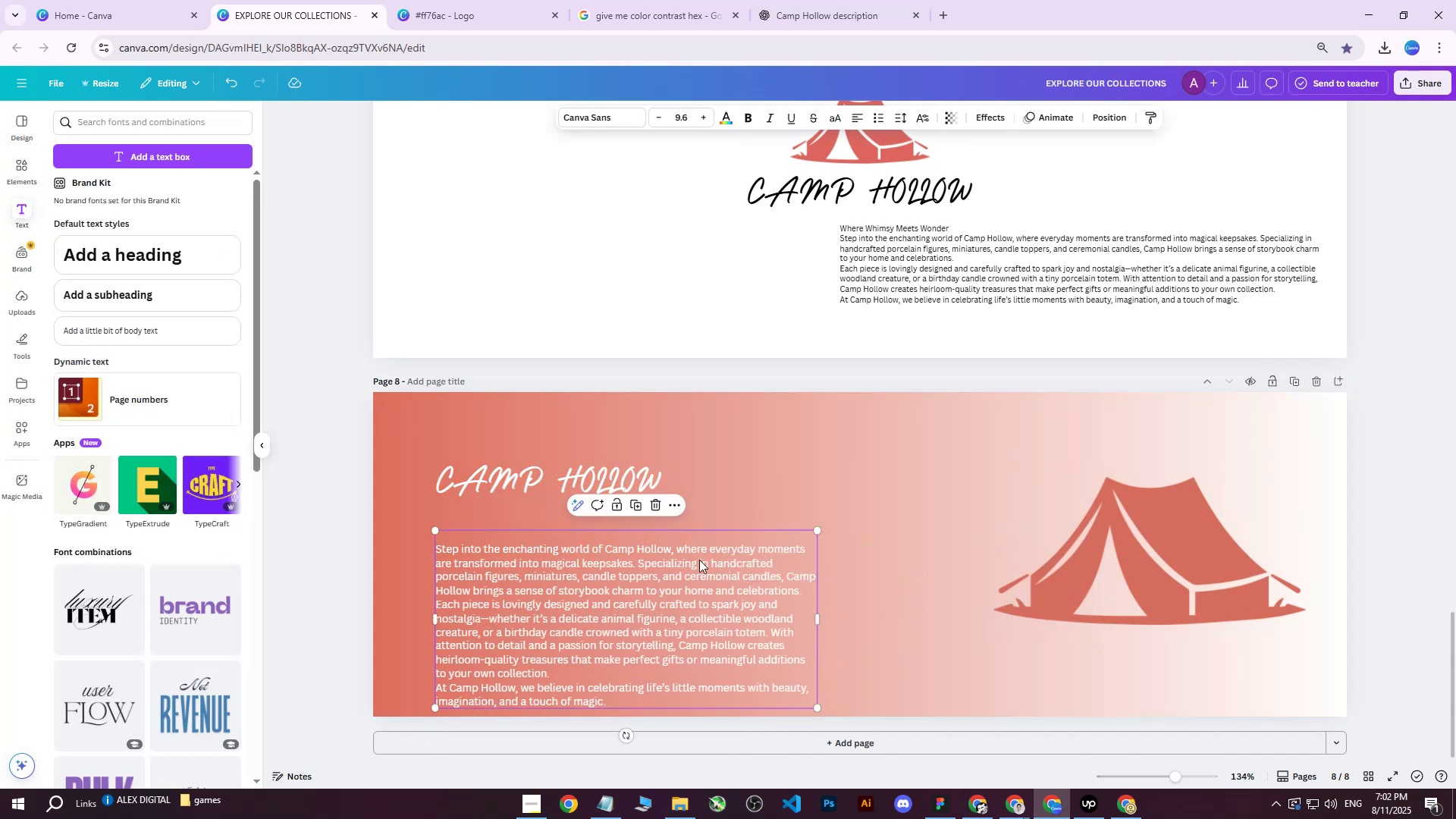 
left_click_drag(start_coordinate=[671, 557], to_coordinate=[671, 535])
 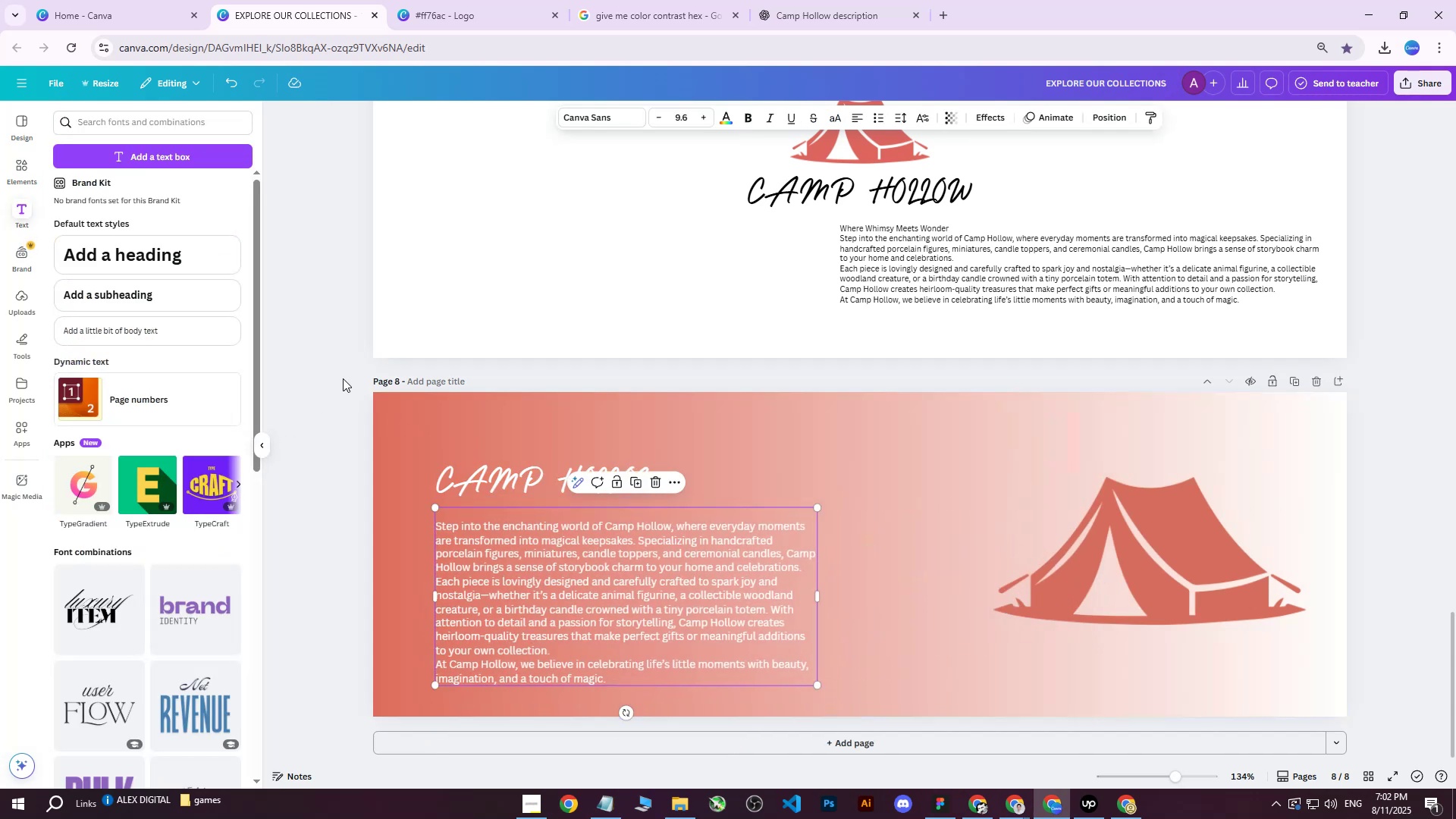 
left_click([322, 366])
 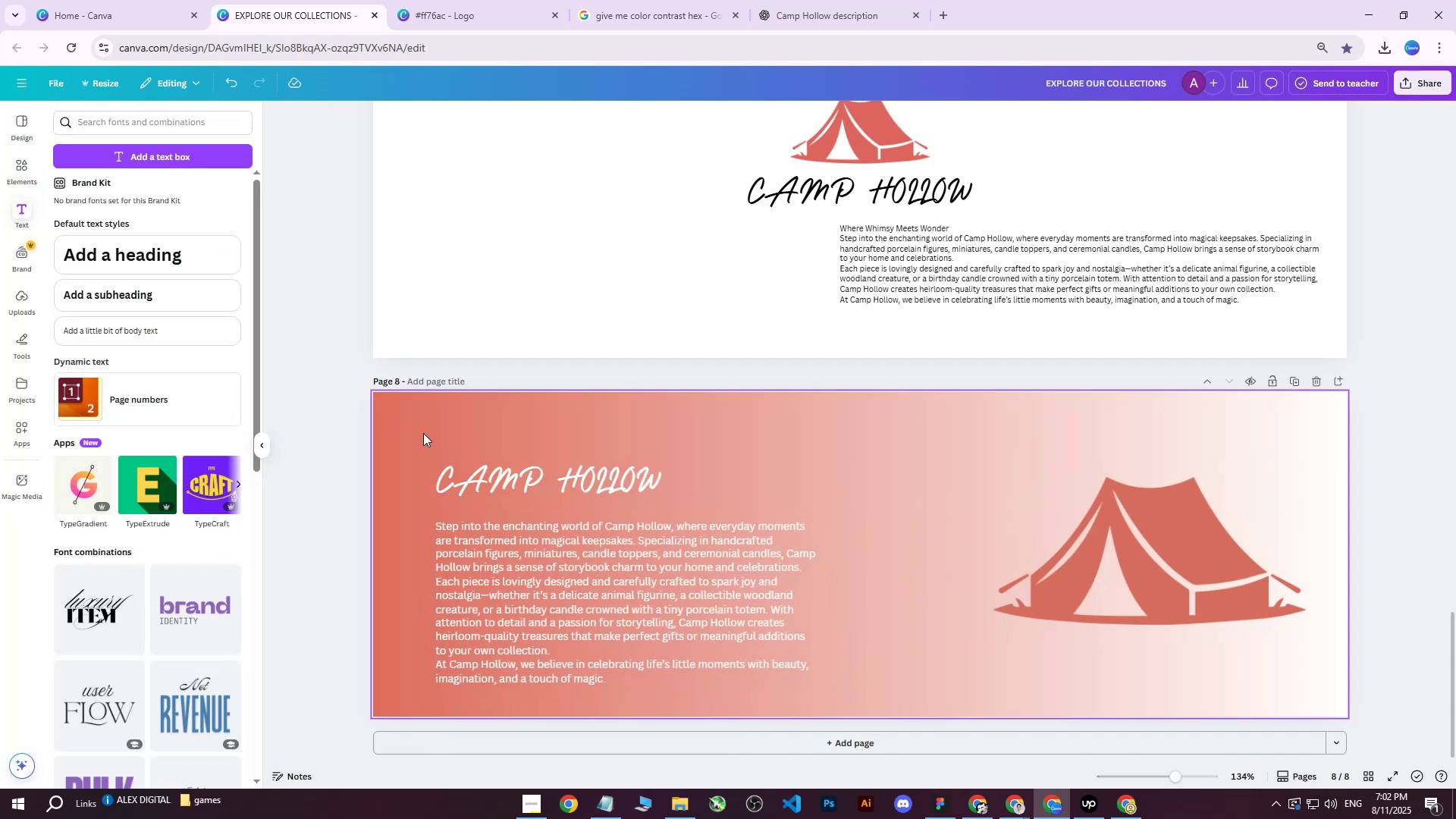 
left_click([514, 480])
 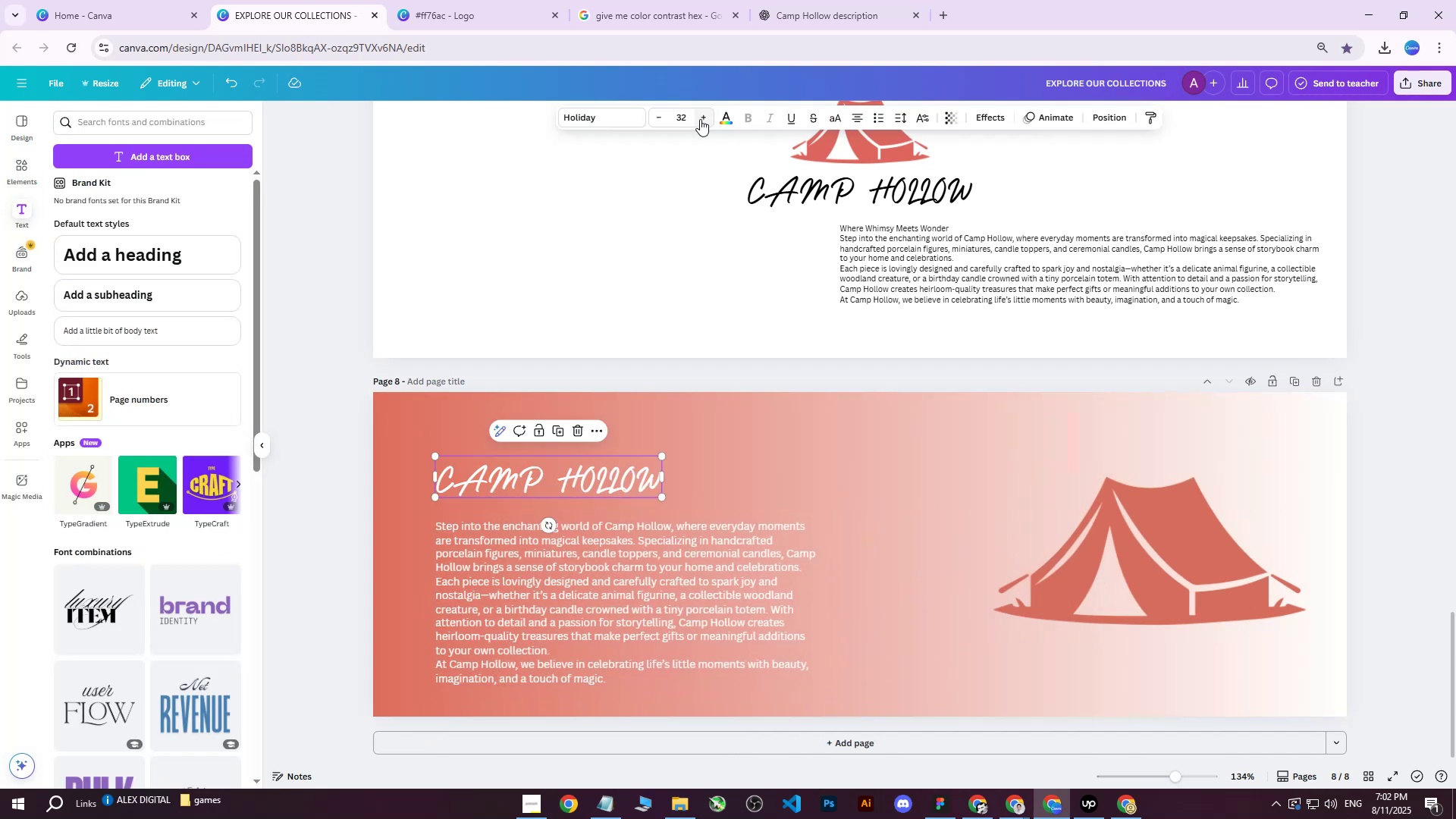 
double_click([700, 119])
 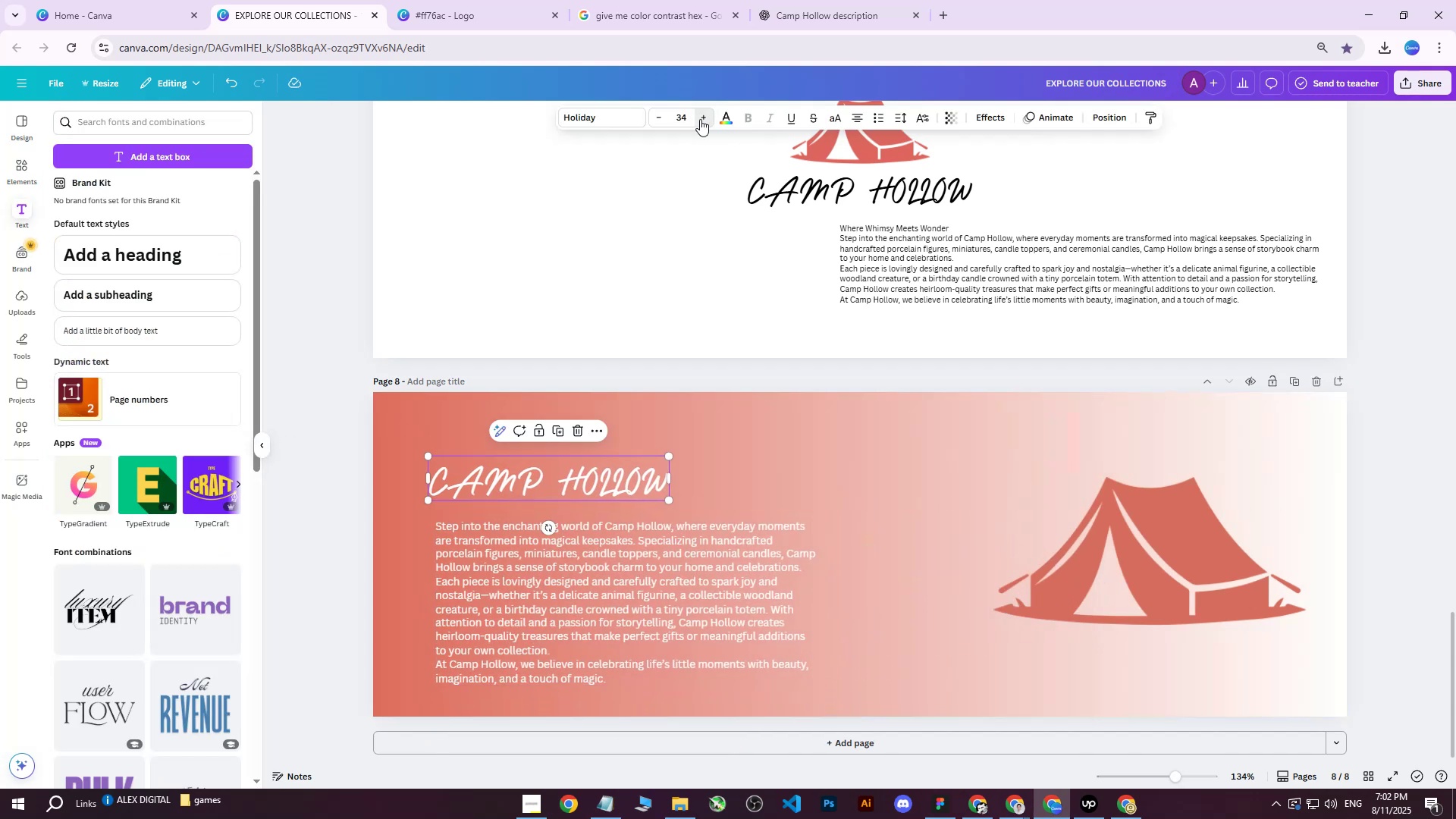 
triple_click([700, 119])
 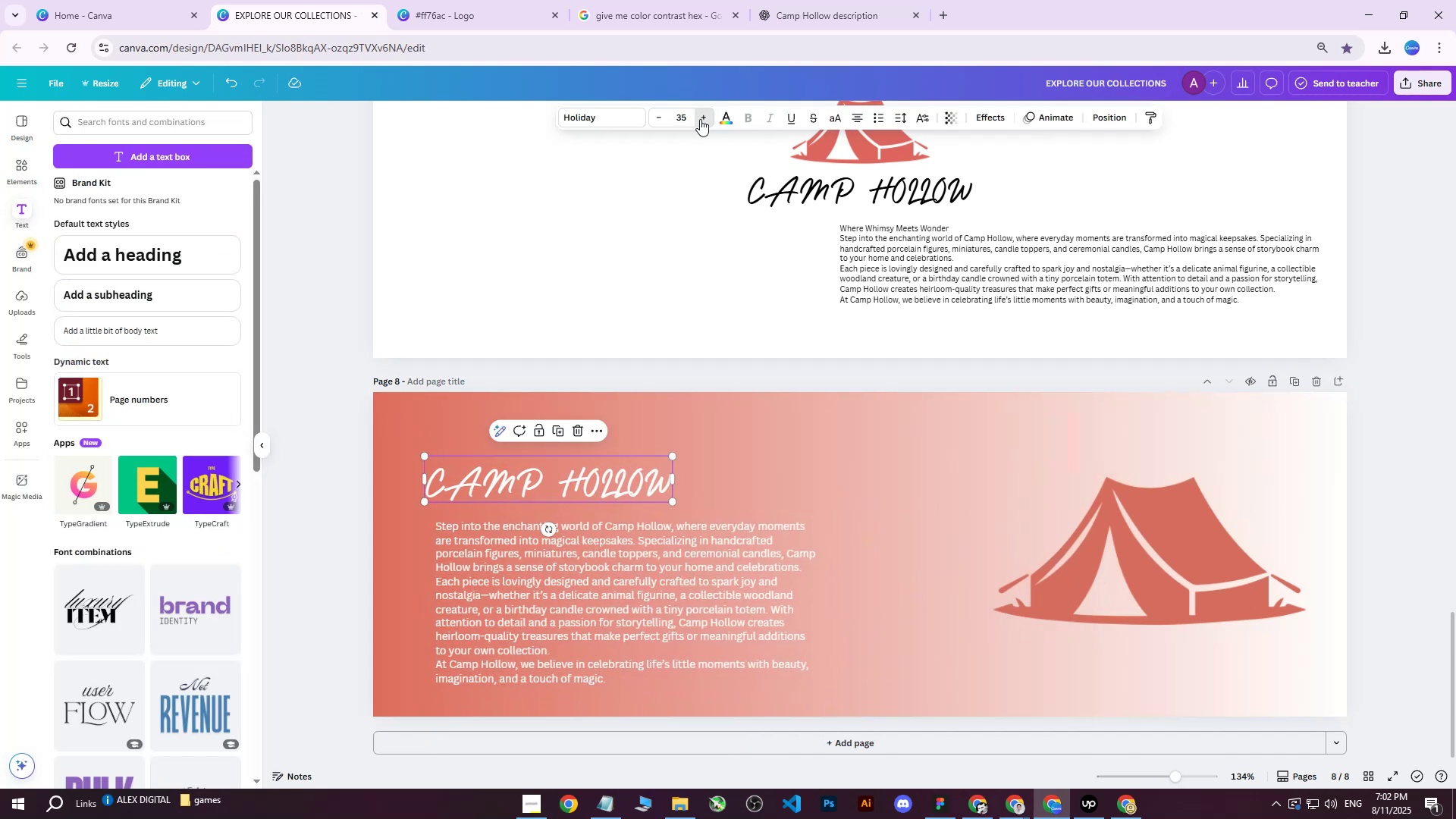 
triple_click([700, 119])
 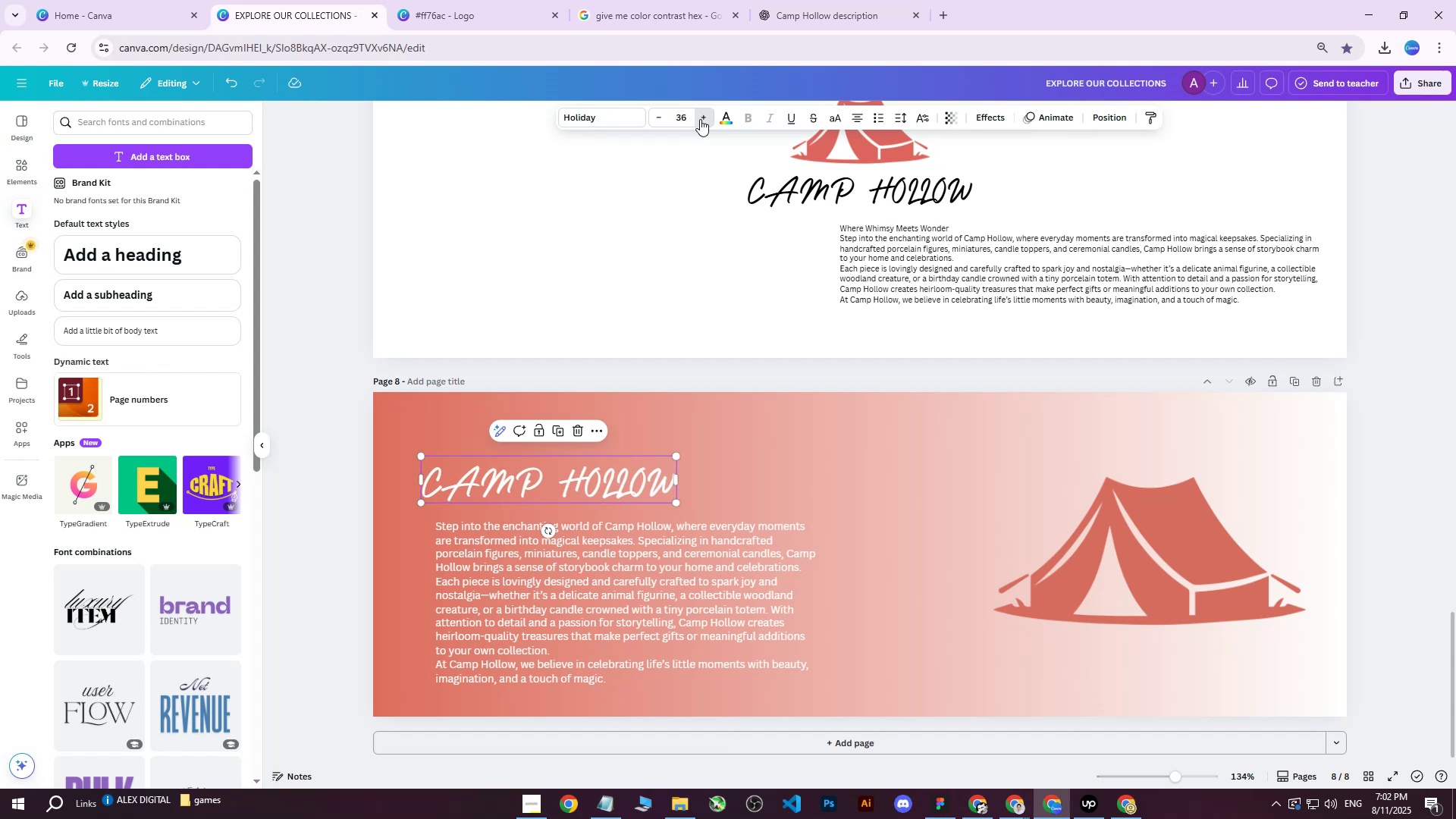 
triple_click([700, 119])
 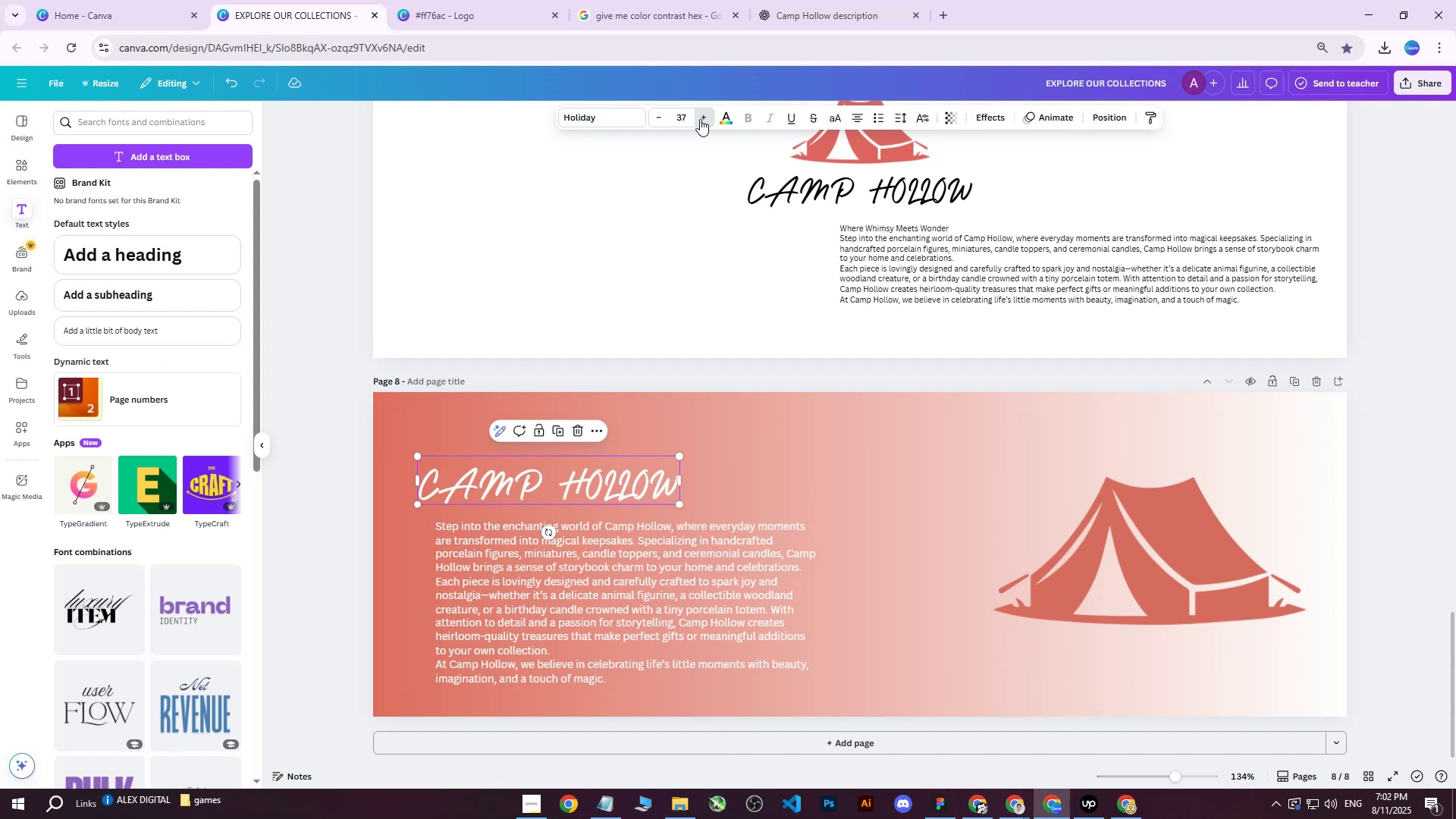 
triple_click([700, 119])
 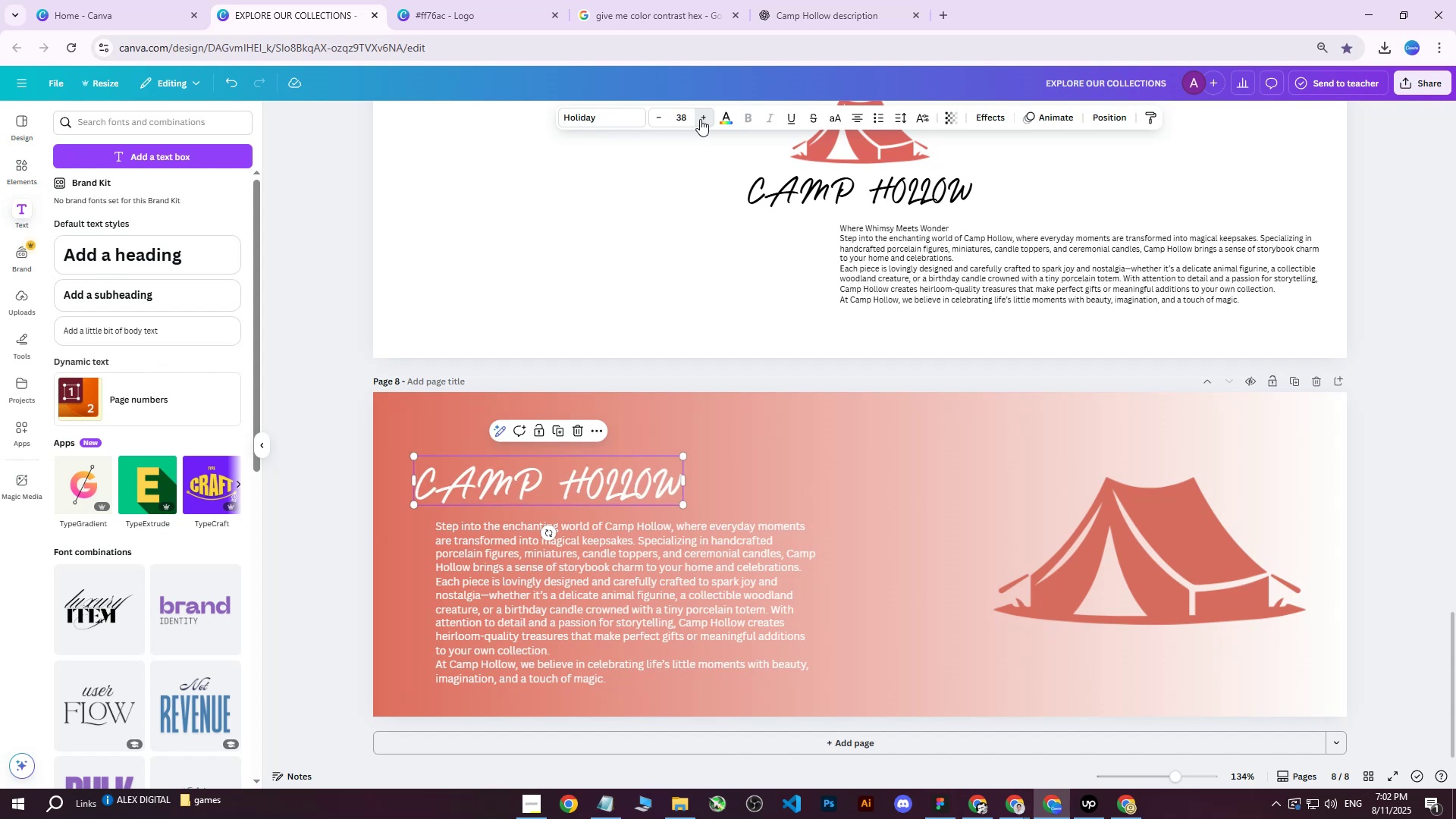 
triple_click([700, 119])
 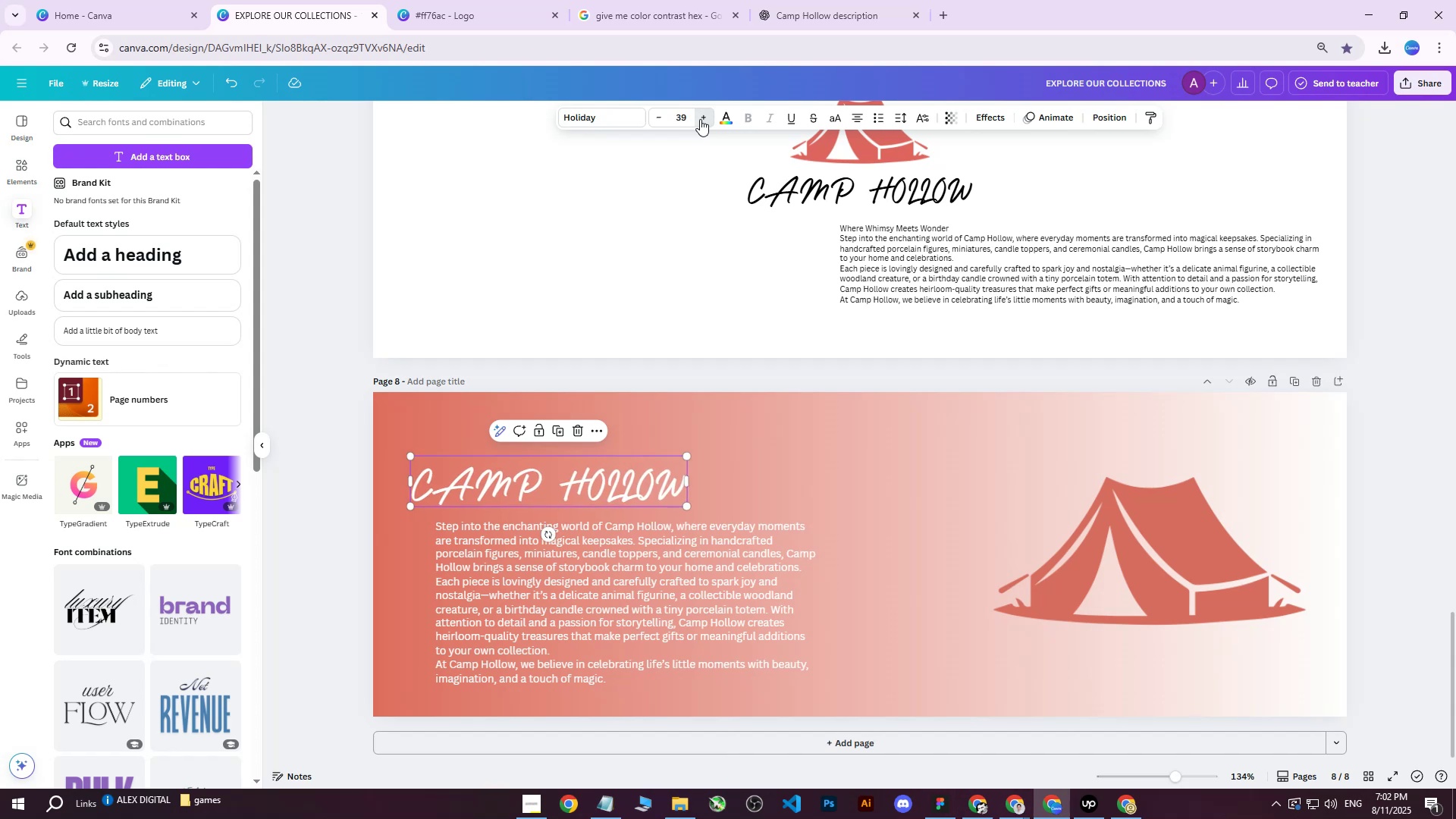 
triple_click([700, 119])
 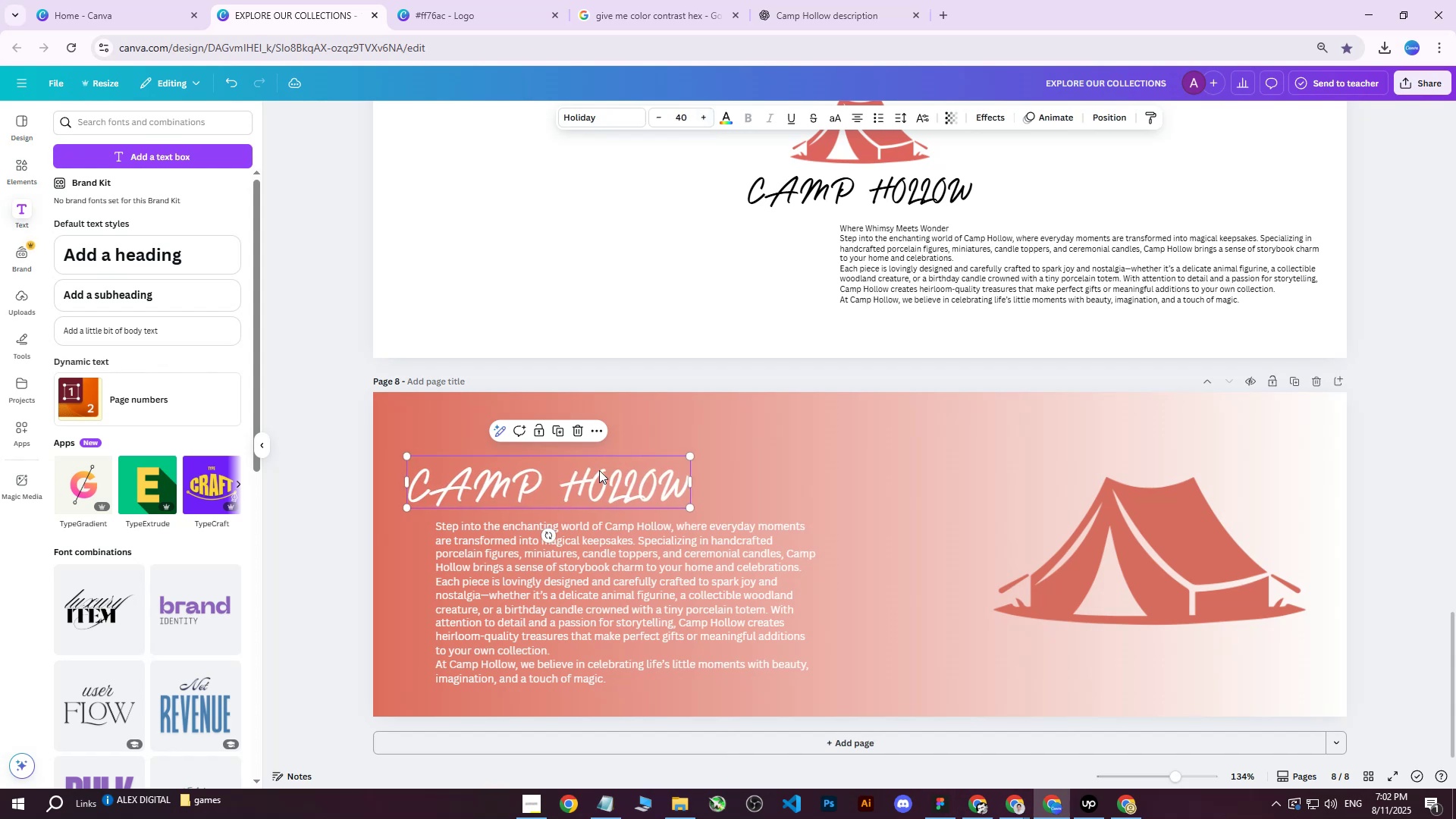 
left_click_drag(start_coordinate=[579, 481], to_coordinate=[607, 470])
 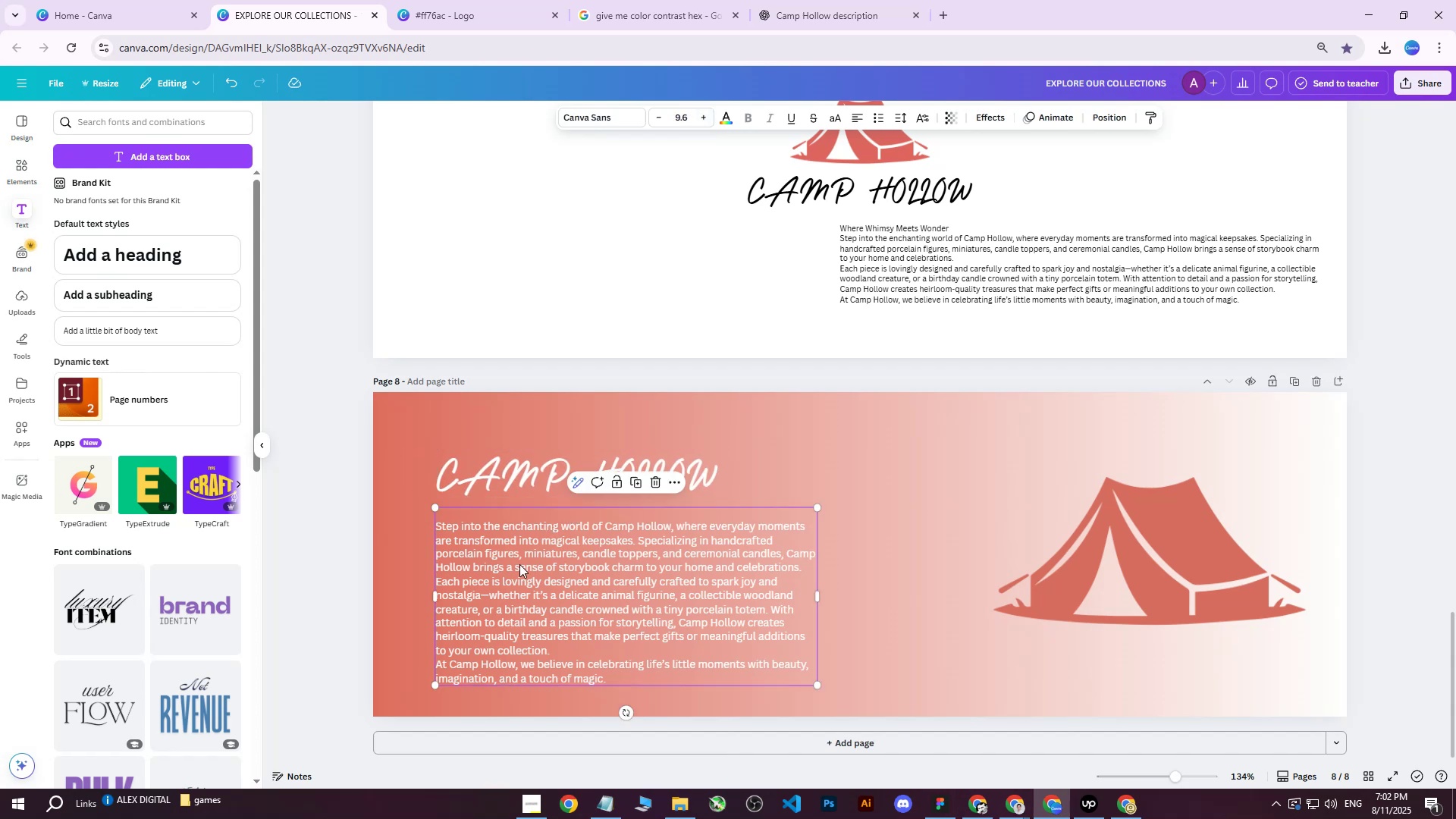 
double_click([529, 566])
 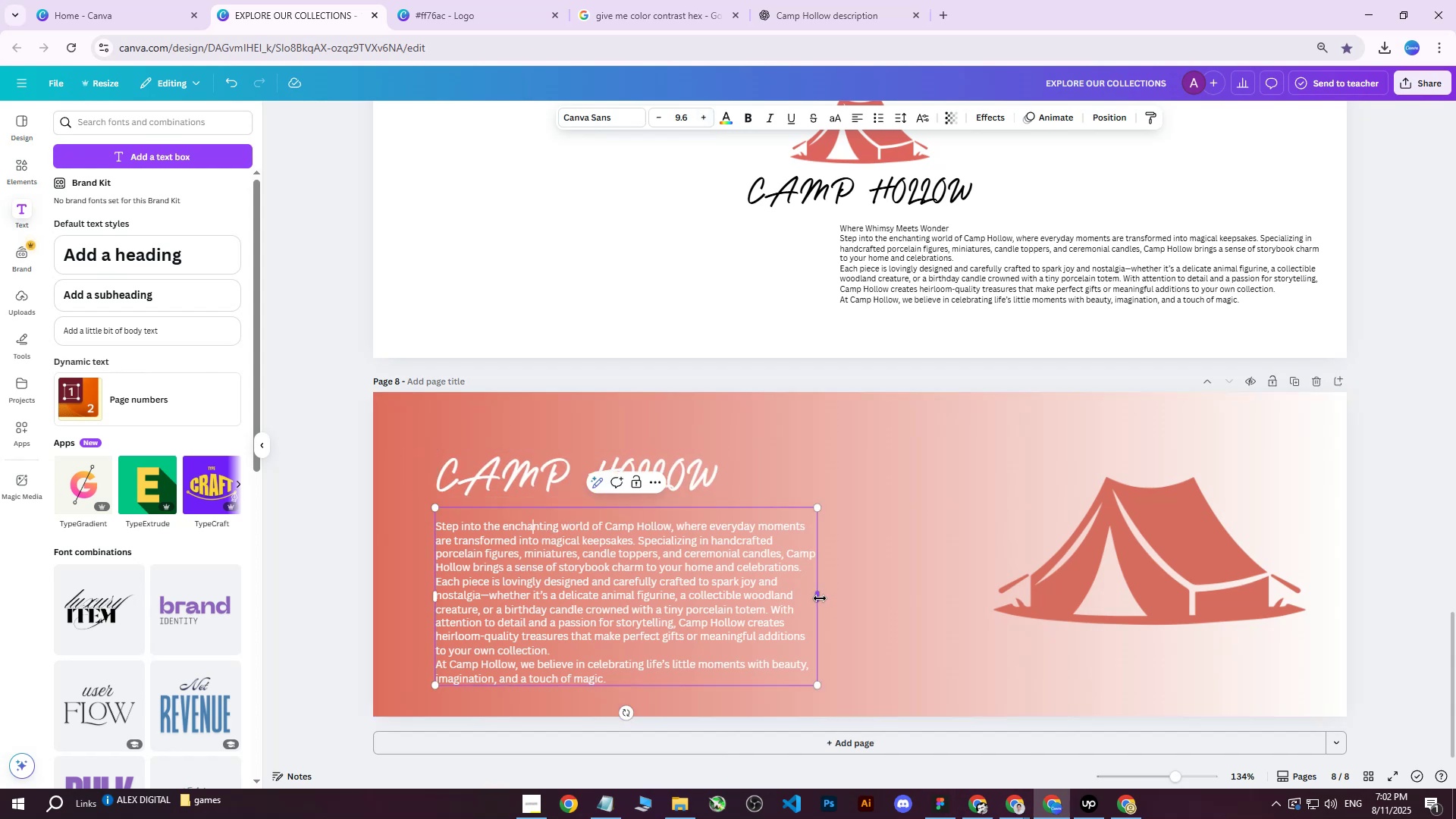 
left_click_drag(start_coordinate=[819, 598], to_coordinate=[880, 590])
 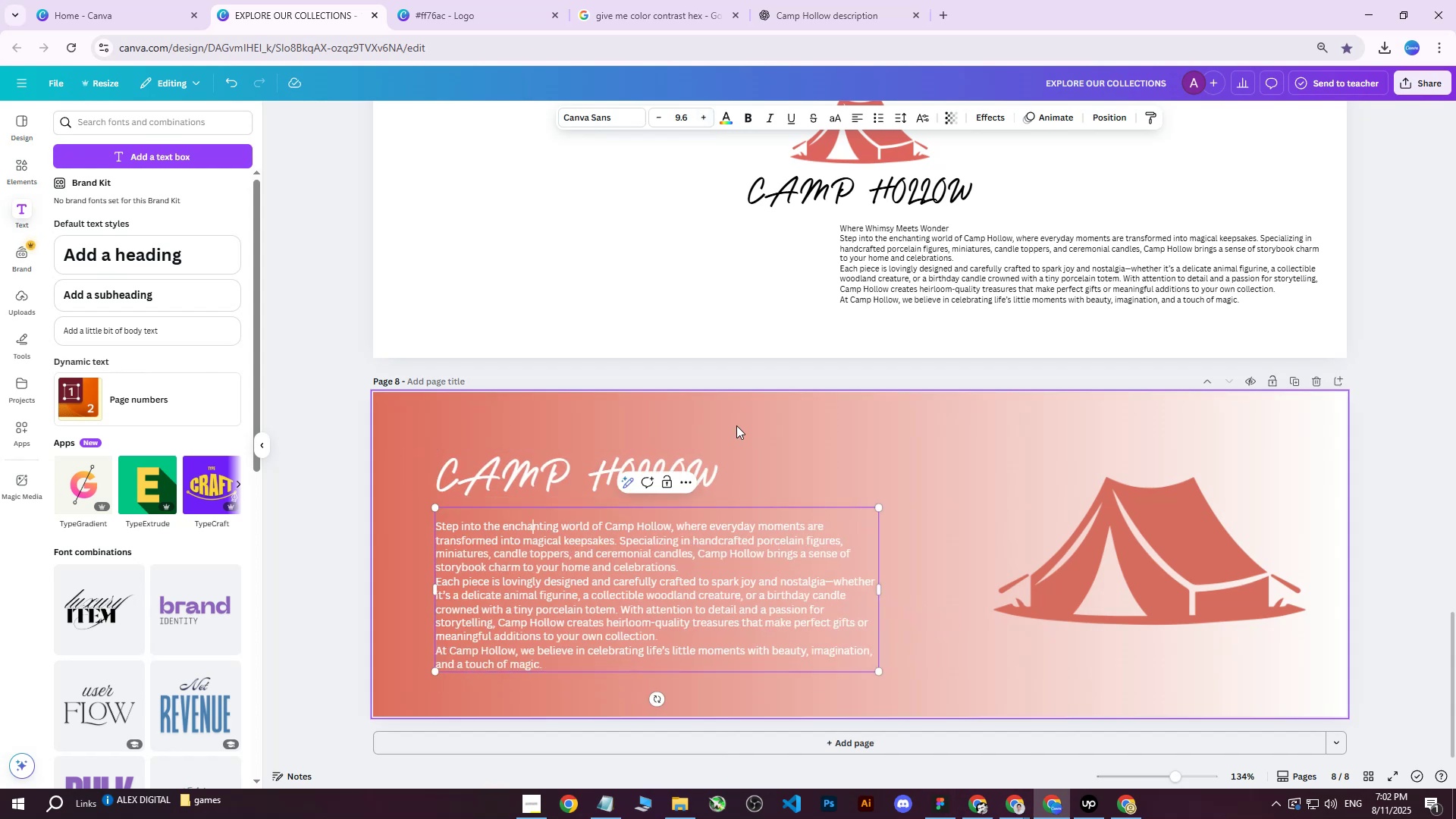 
left_click([745, 423])
 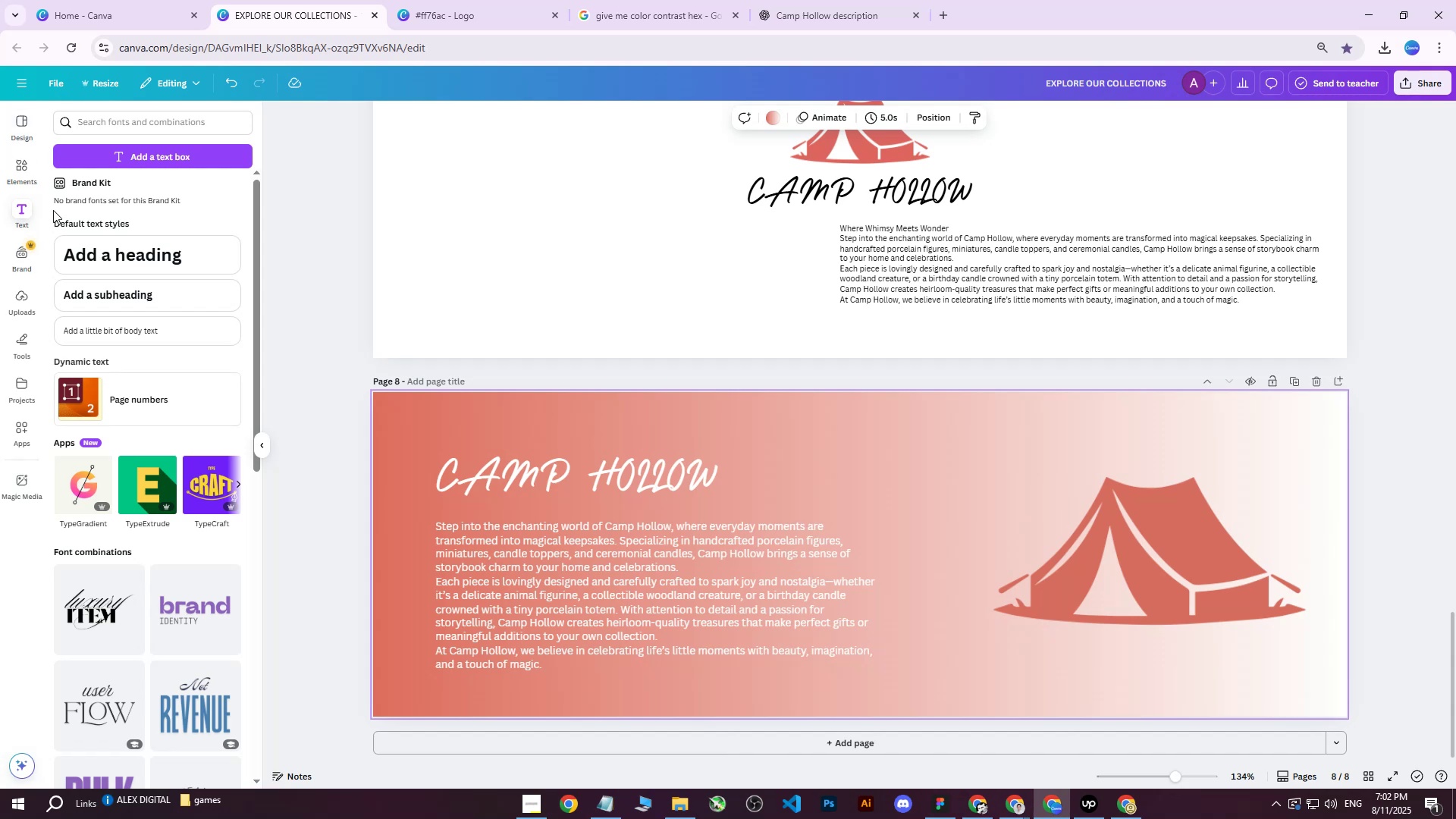 
wait(5.05)
 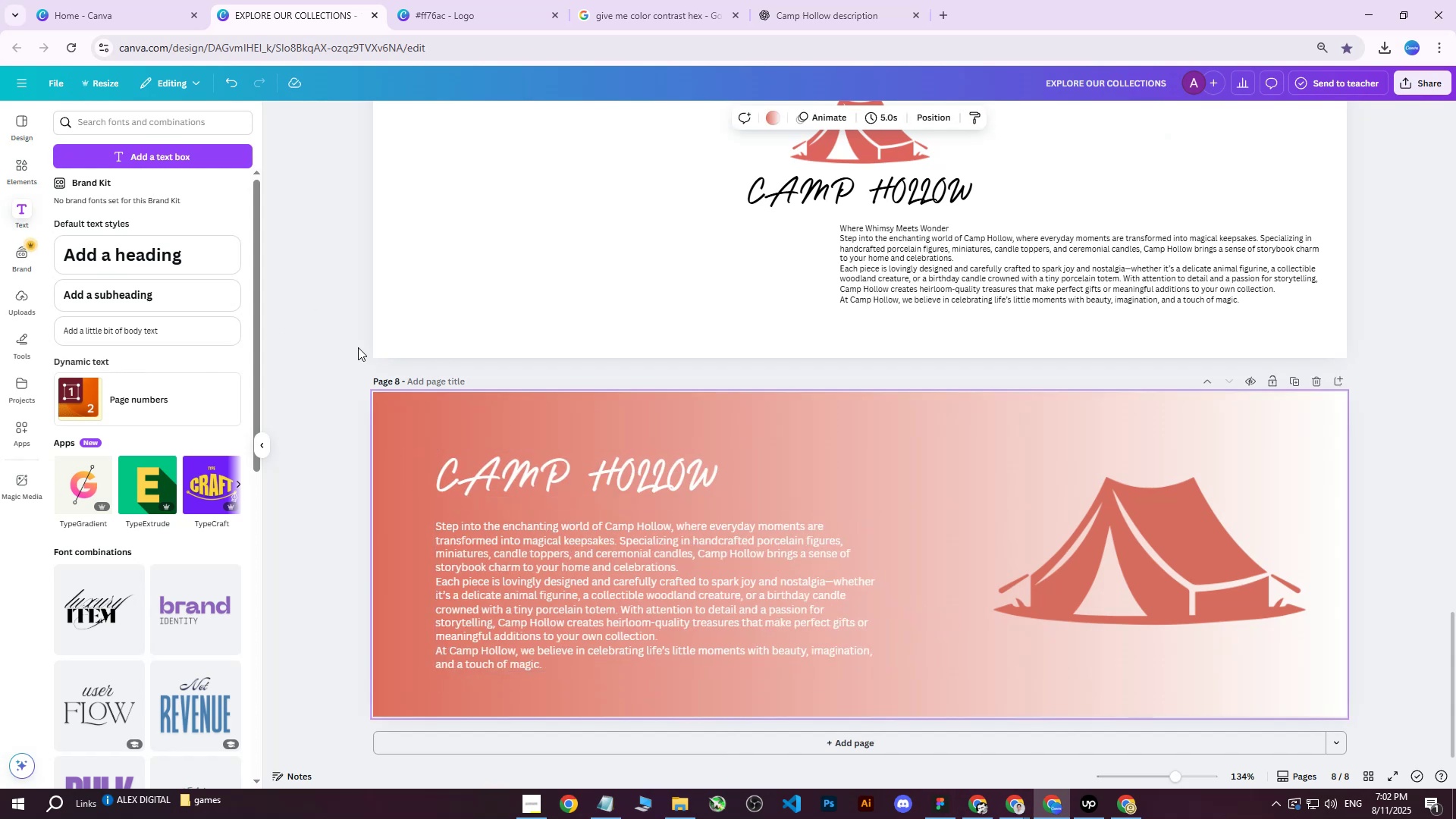 
left_click([774, 126])
 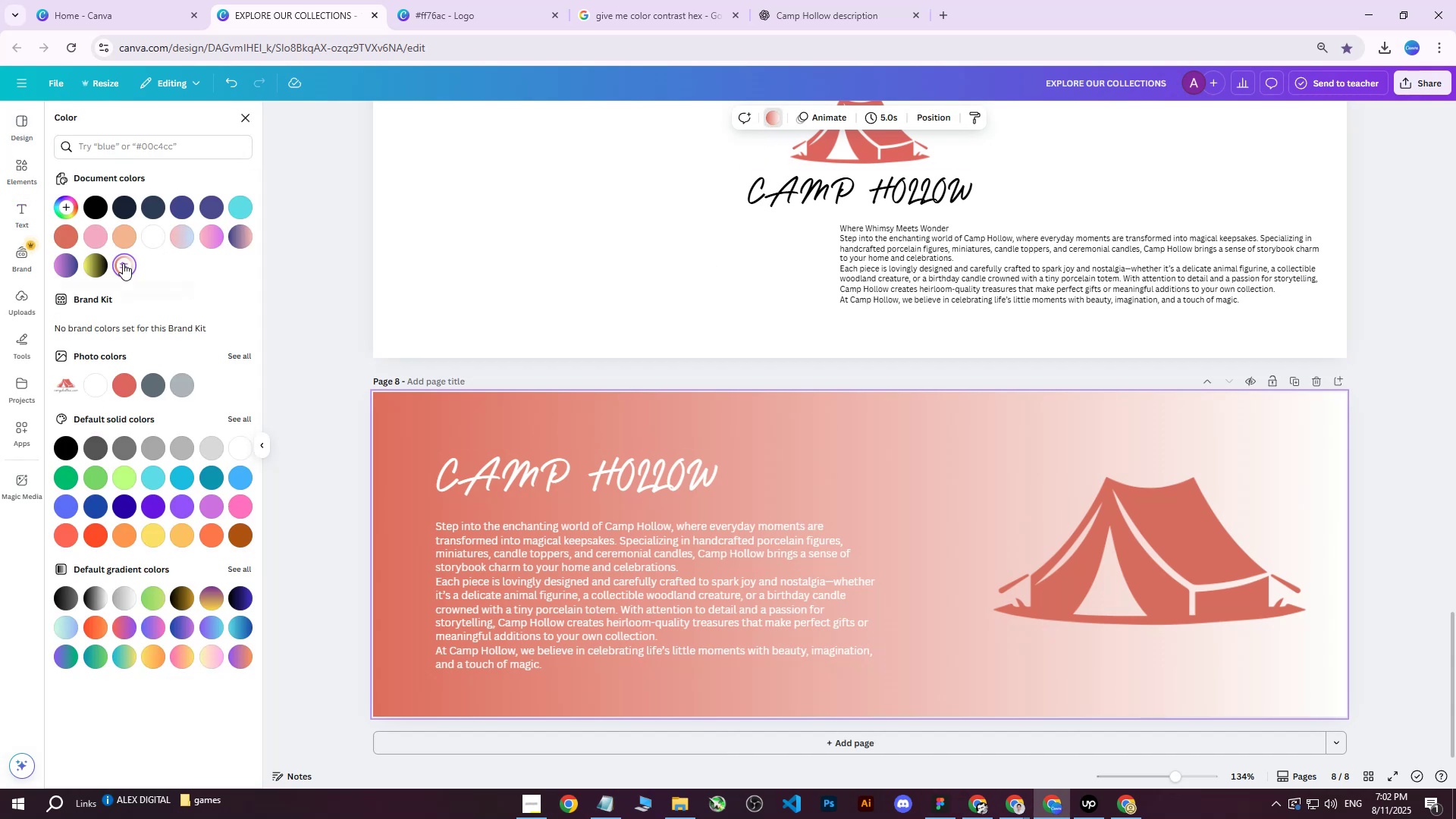 
left_click([123, 263])
 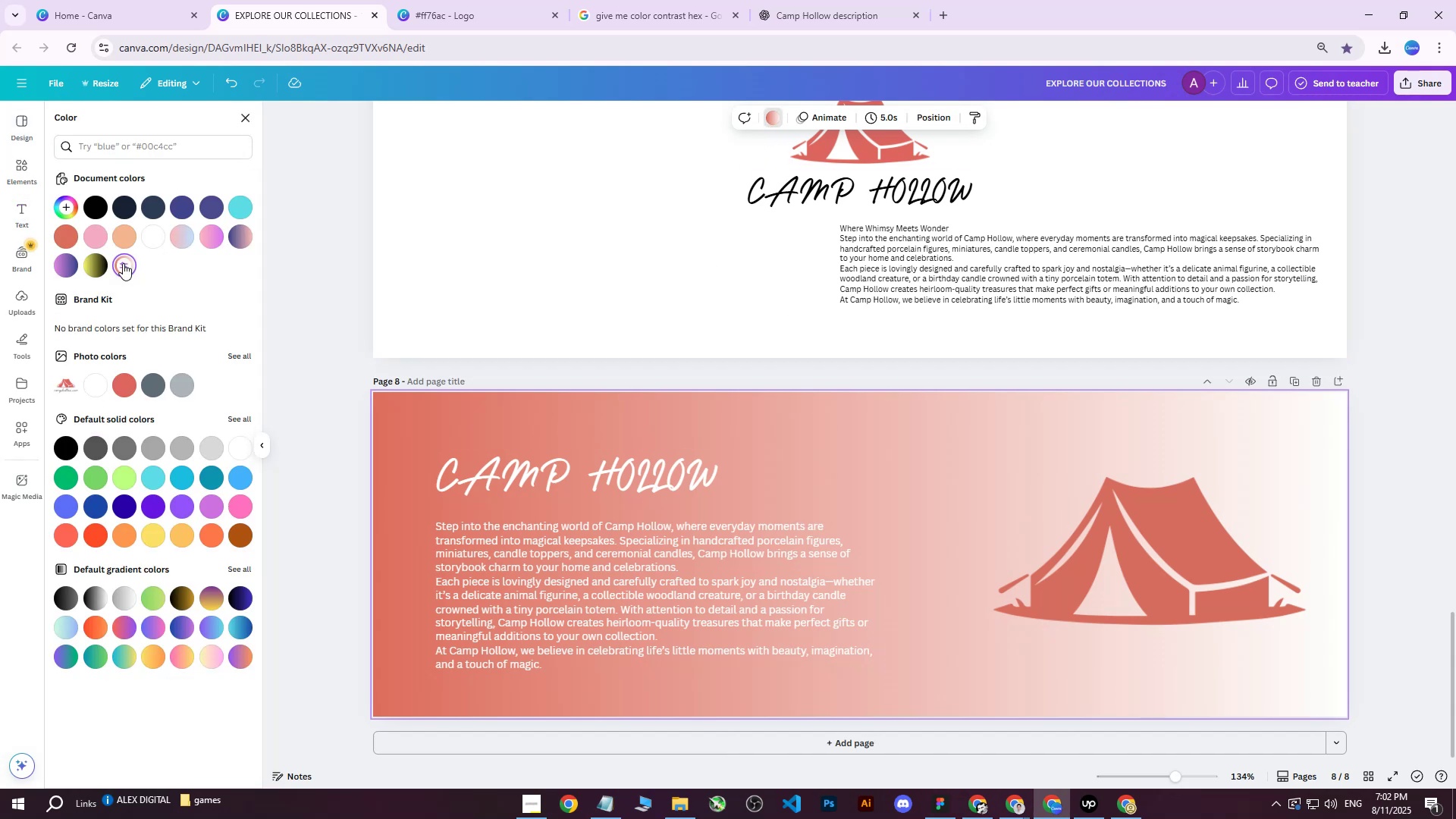 
left_click([123, 263])
 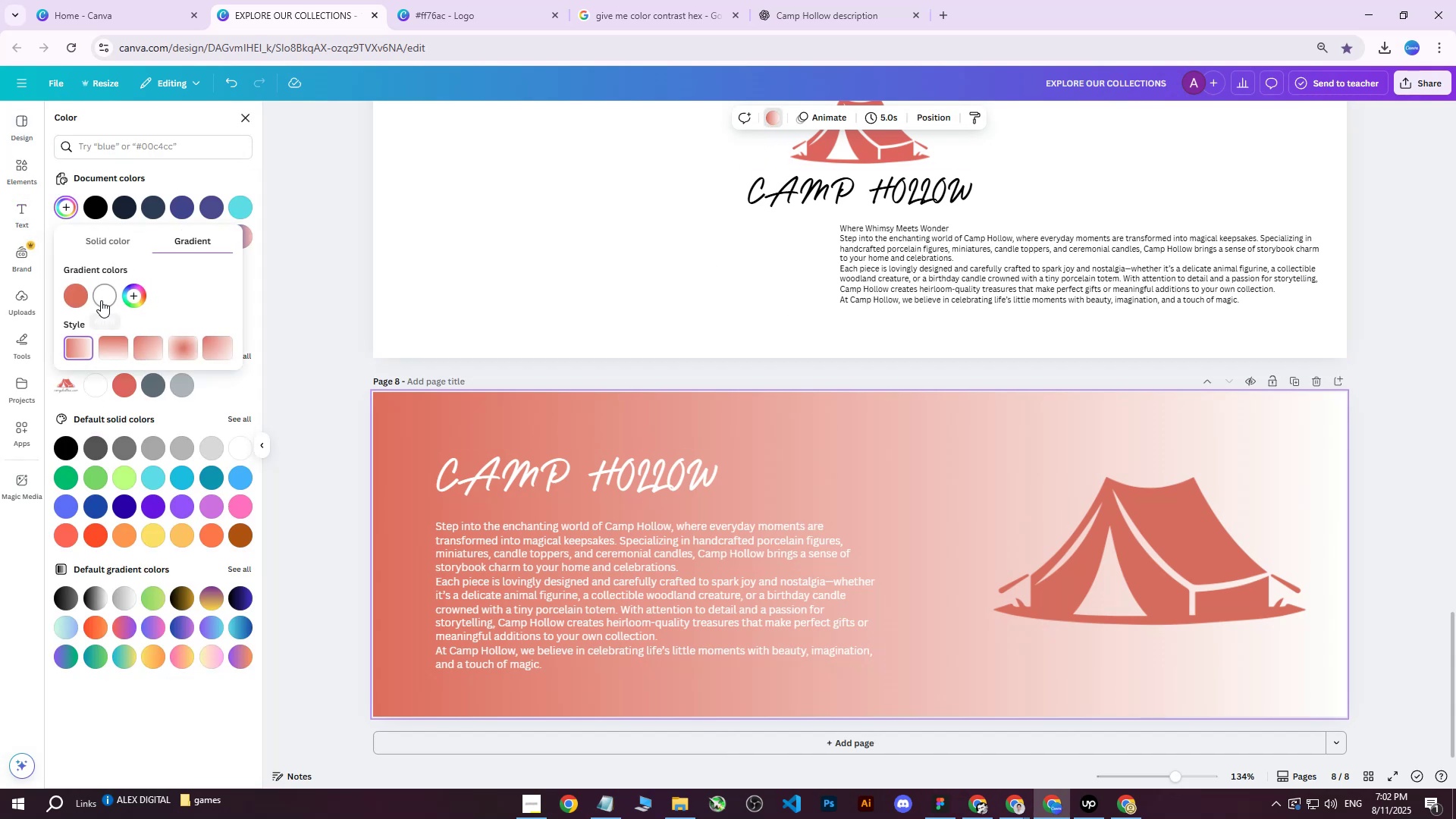 
left_click([101, 299])
 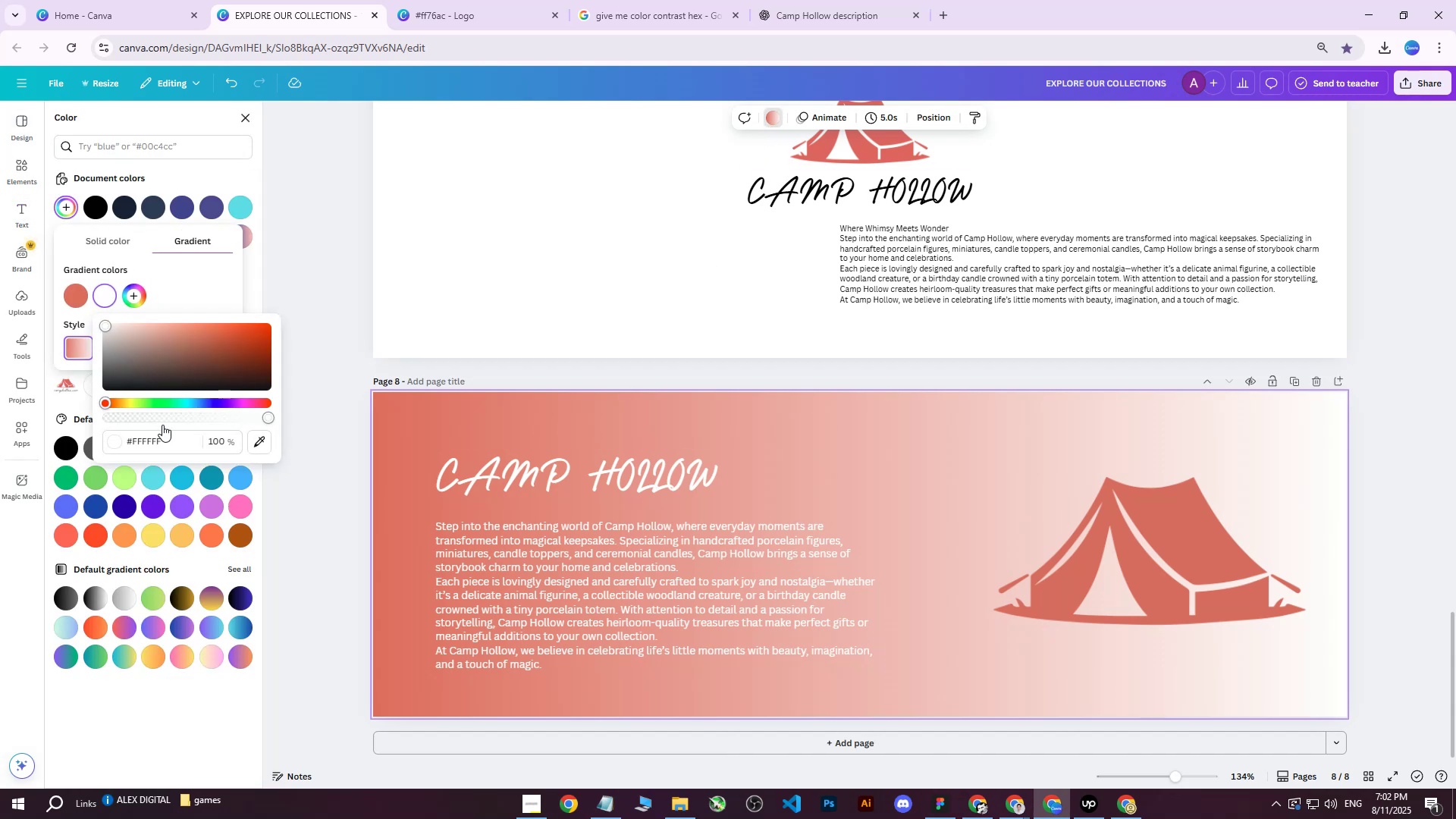 
key(Control+ControlLeft)
 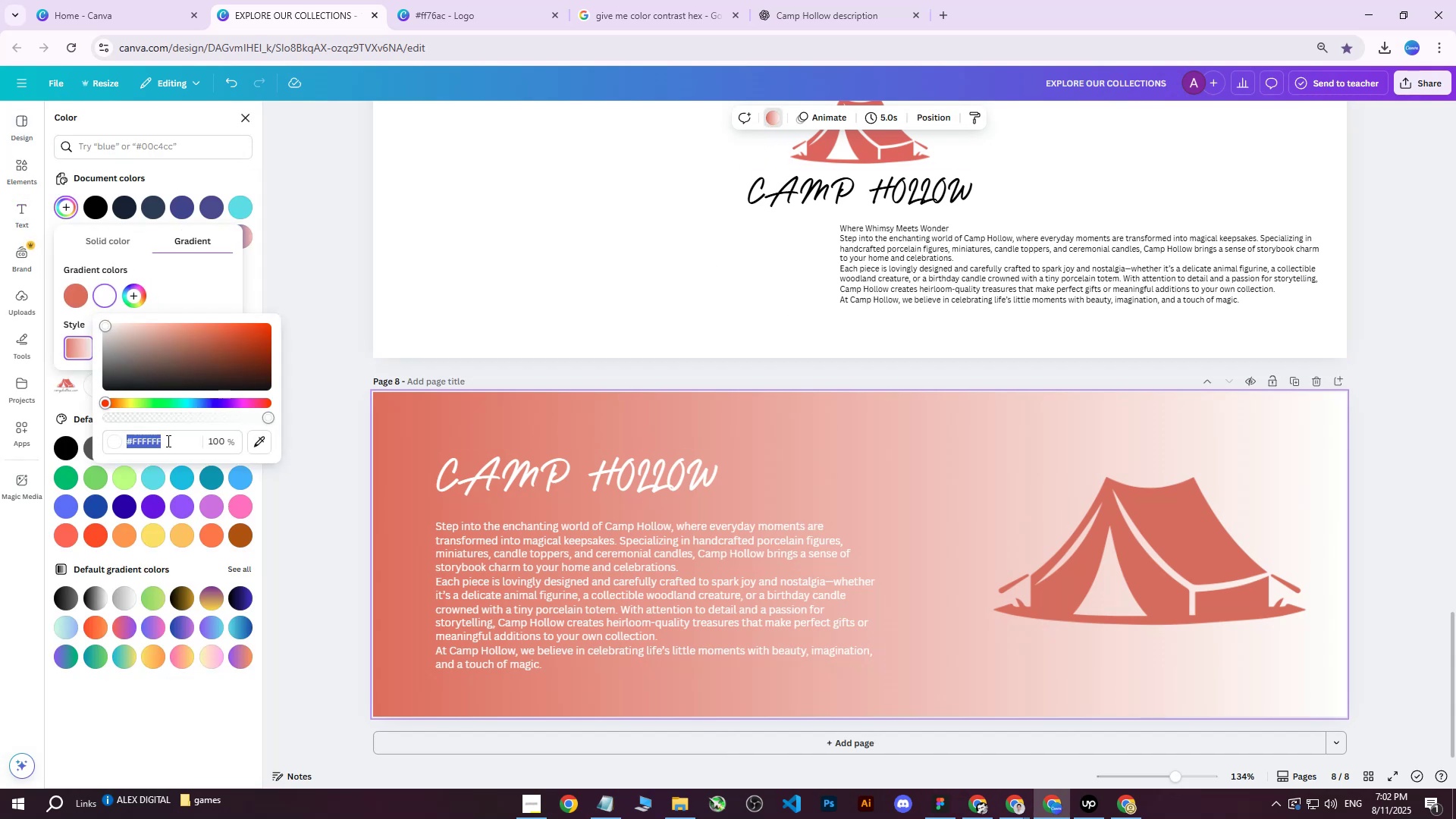 
key(Control+V)
 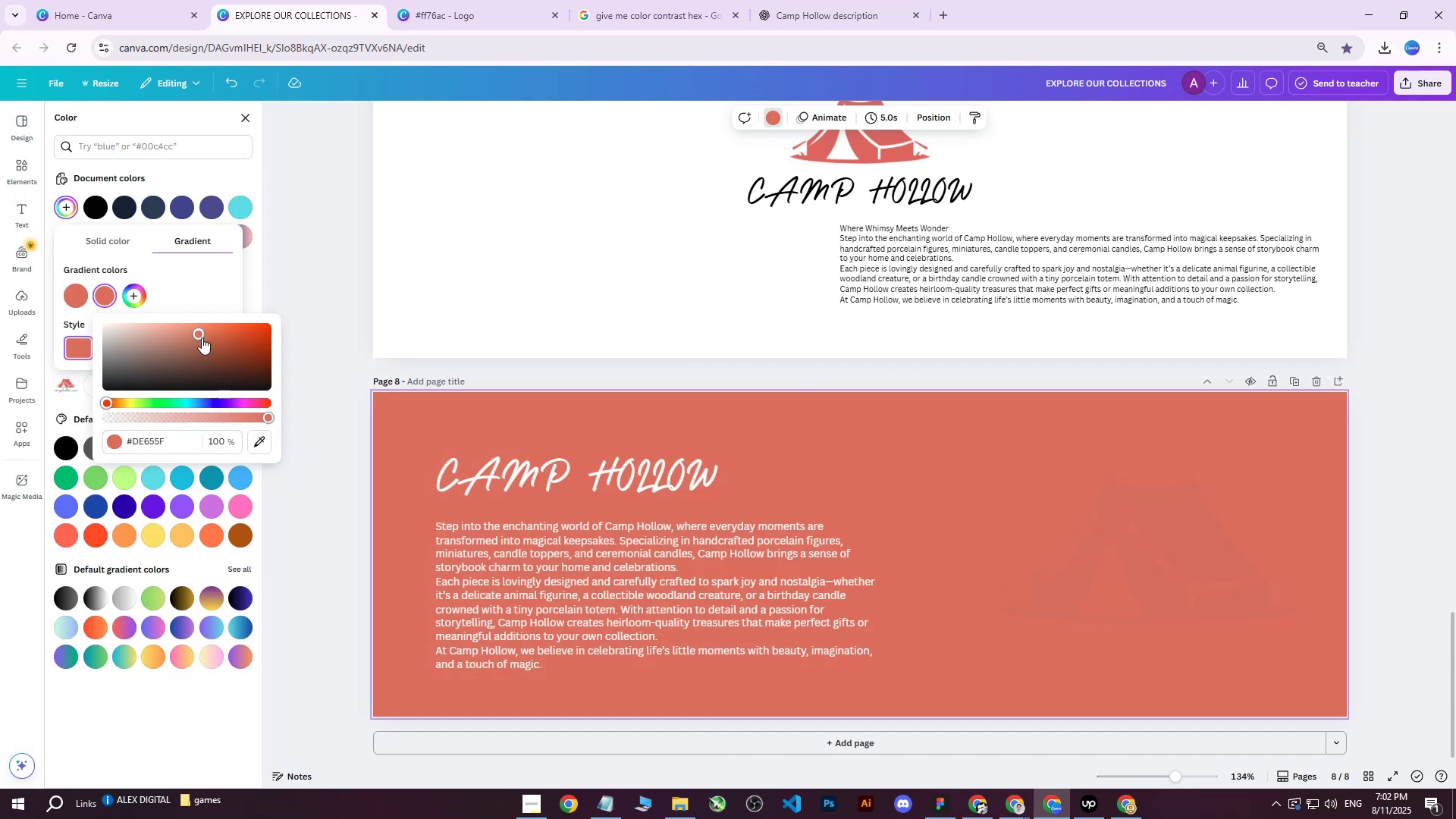 
left_click_drag(start_coordinate=[196, 333], to_coordinate=[130, 307])
 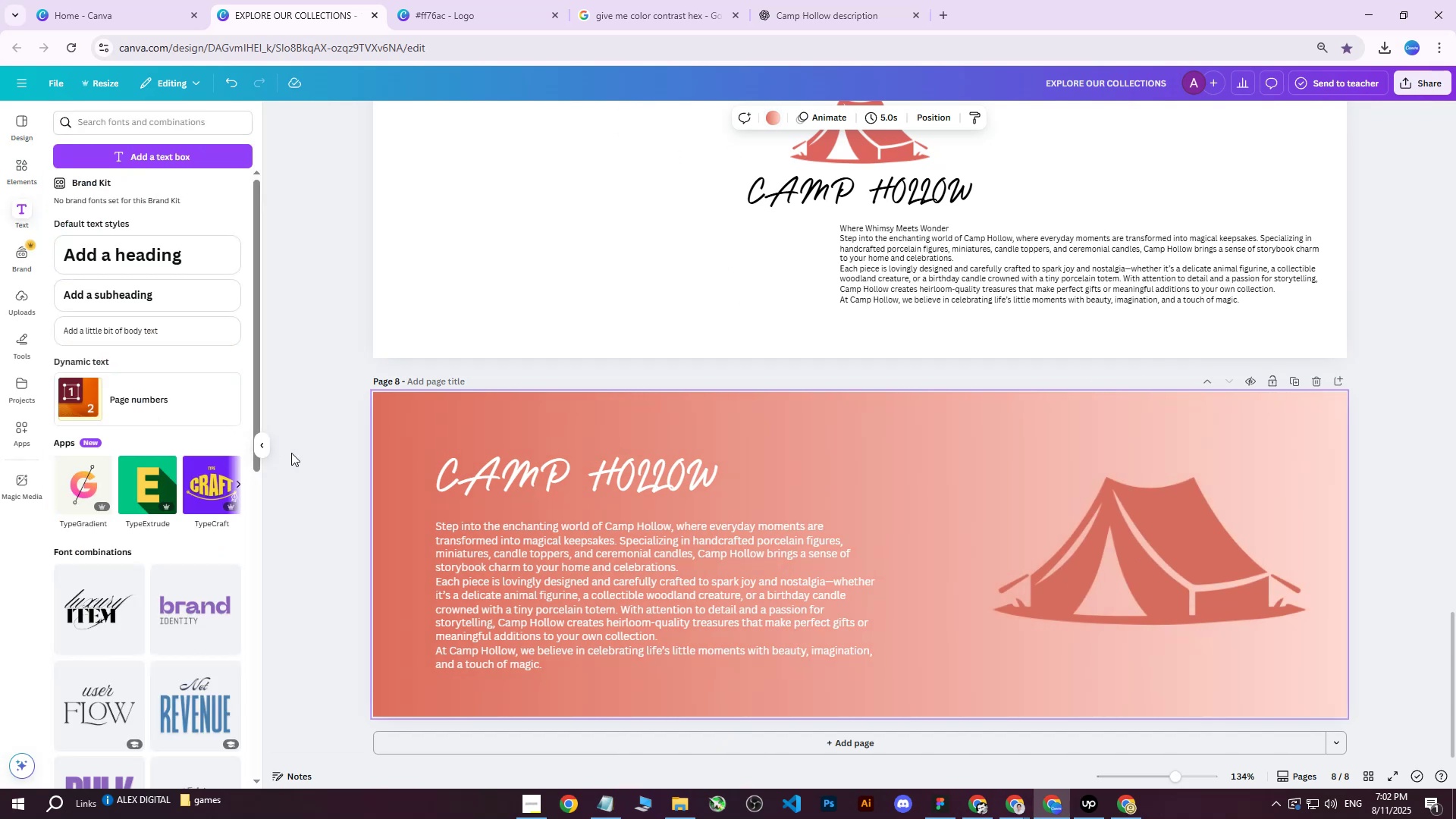 
double_click([291, 453])
 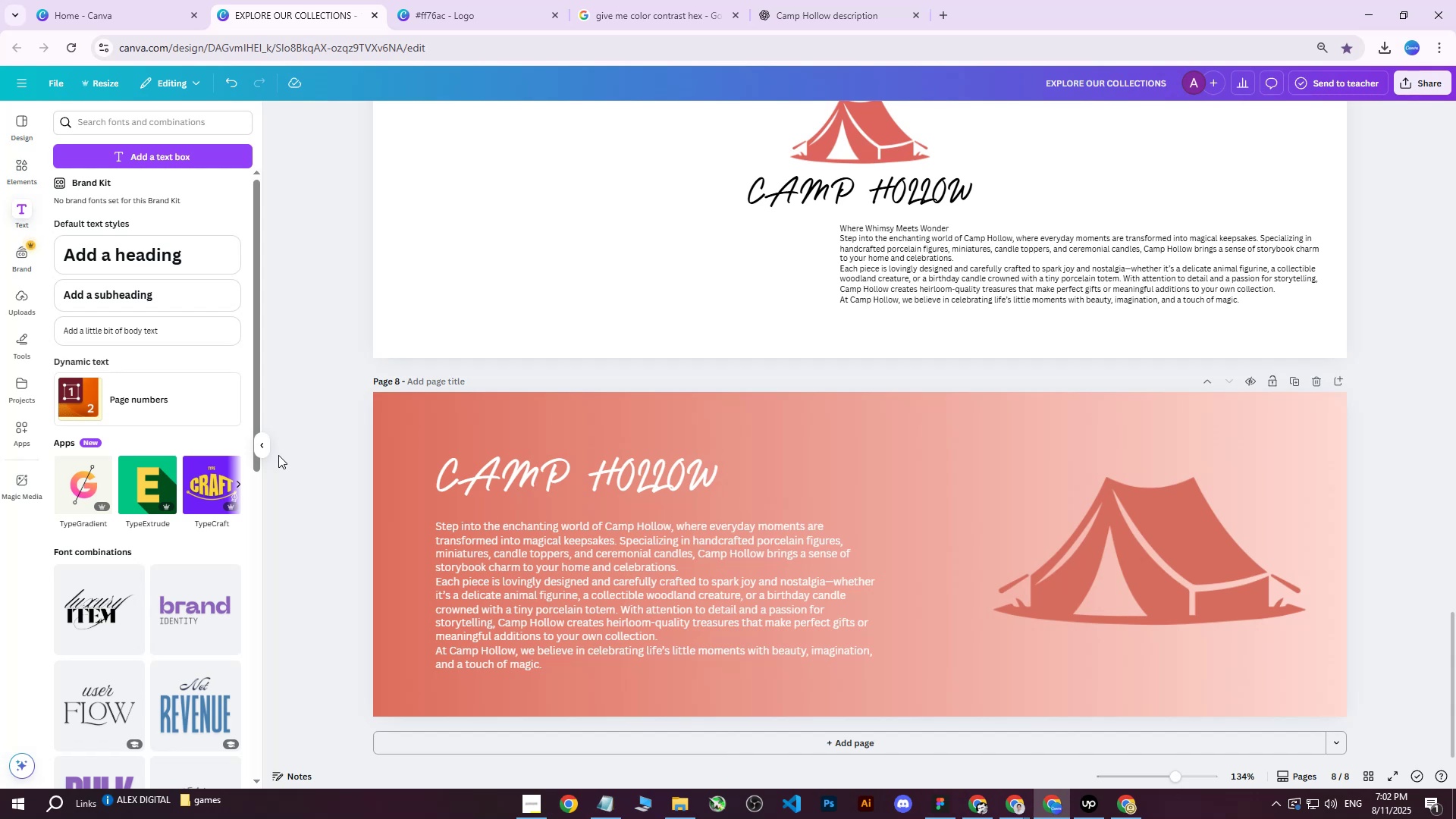 
wait(17.43)
 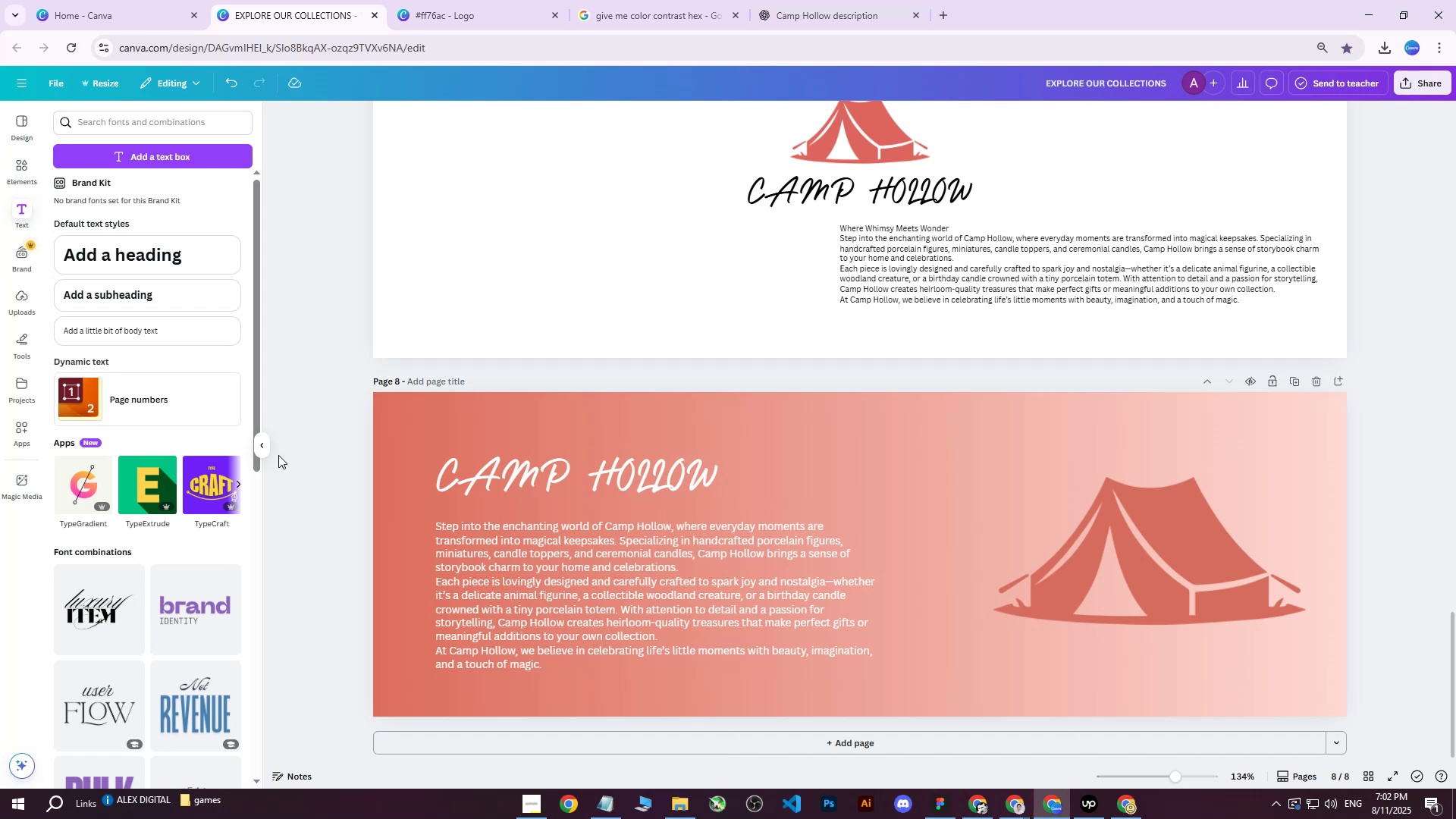 
scroll: coordinate [462, 452], scroll_direction: down, amount: 2.0
 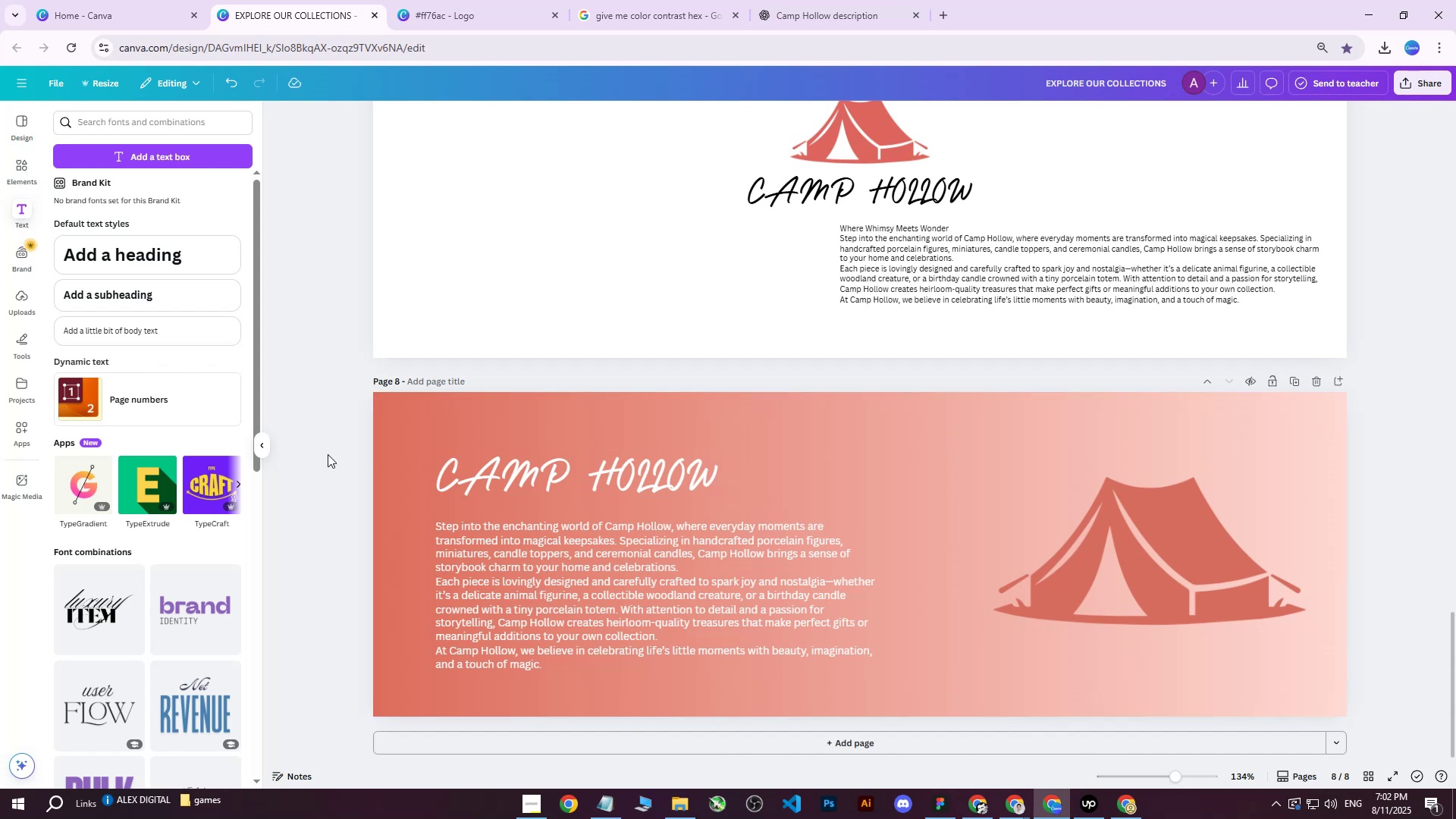 
left_click([328, 454])
 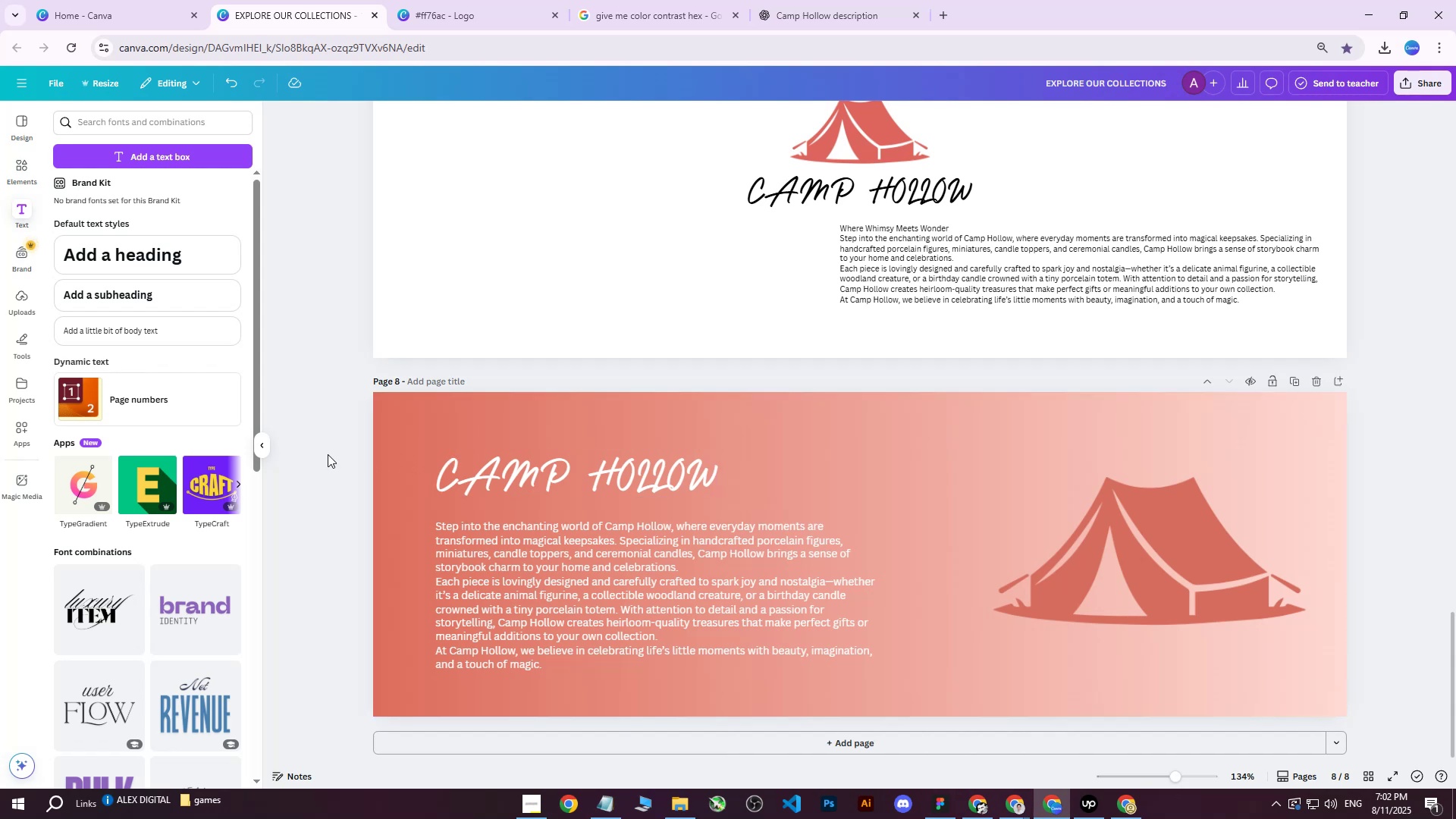 
scroll: coordinate [330, 462], scroll_direction: down, amount: 2.0
 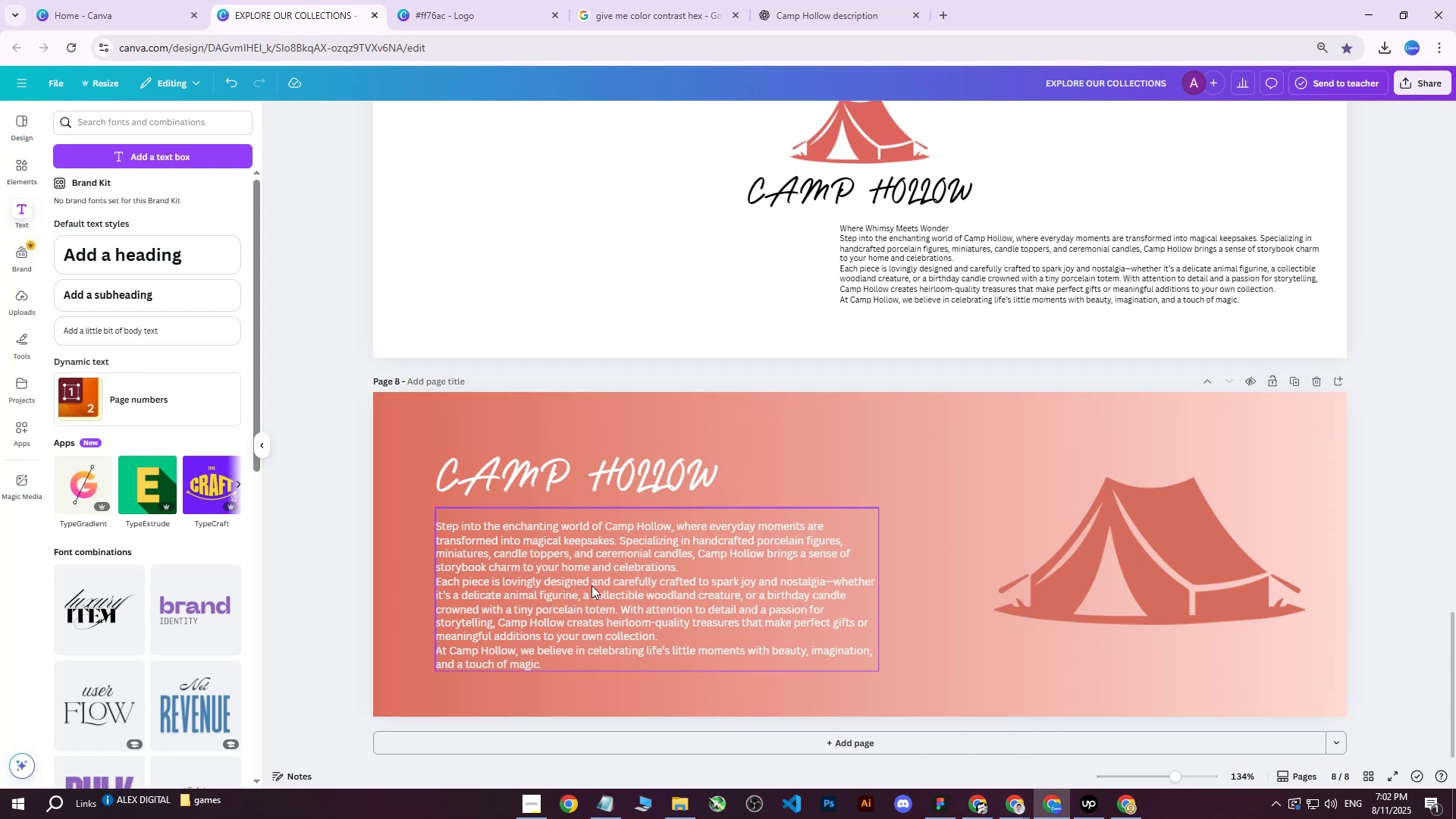 
left_click([592, 585])
 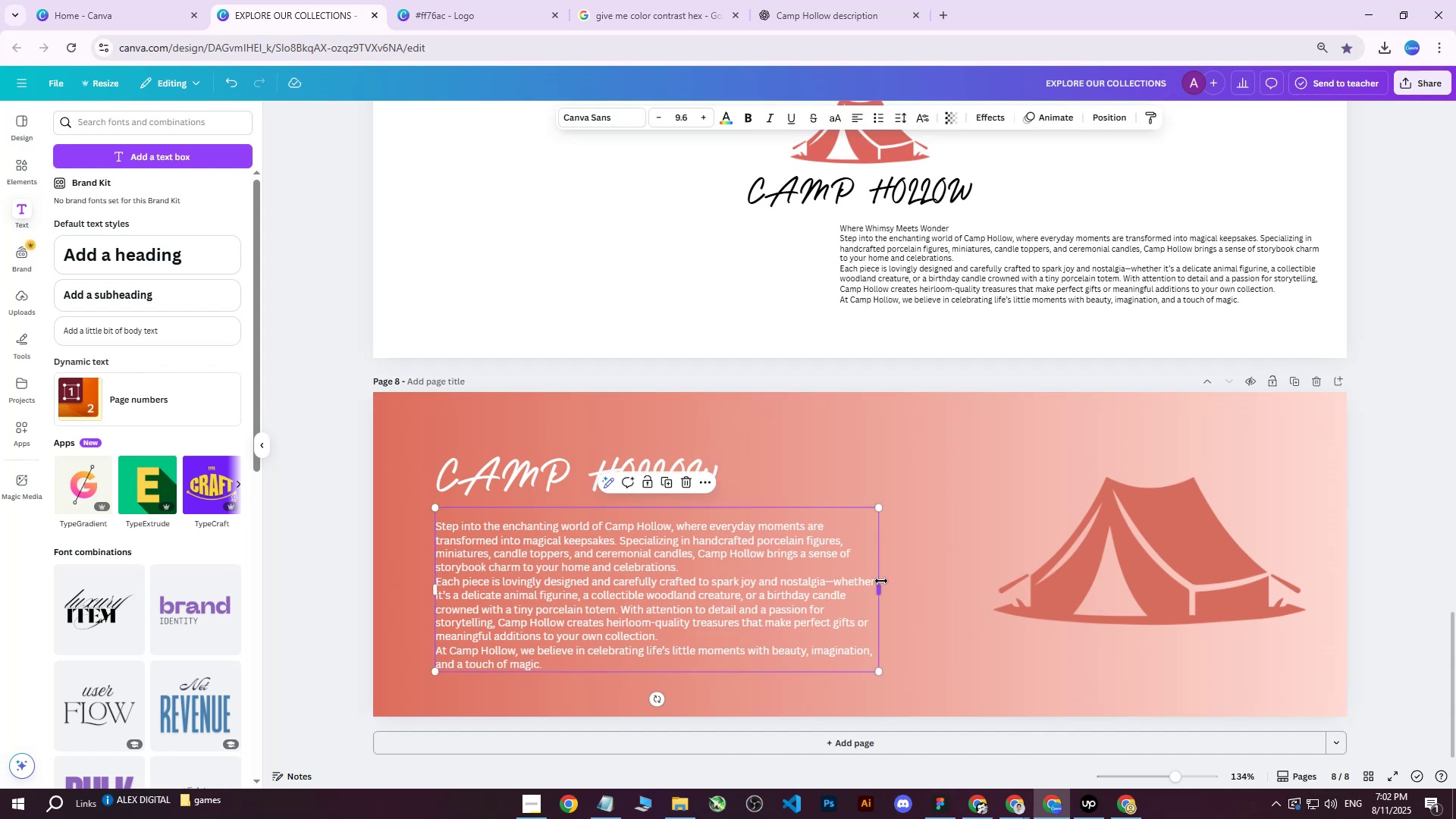 
left_click_drag(start_coordinate=[881, 588], to_coordinate=[919, 584])
 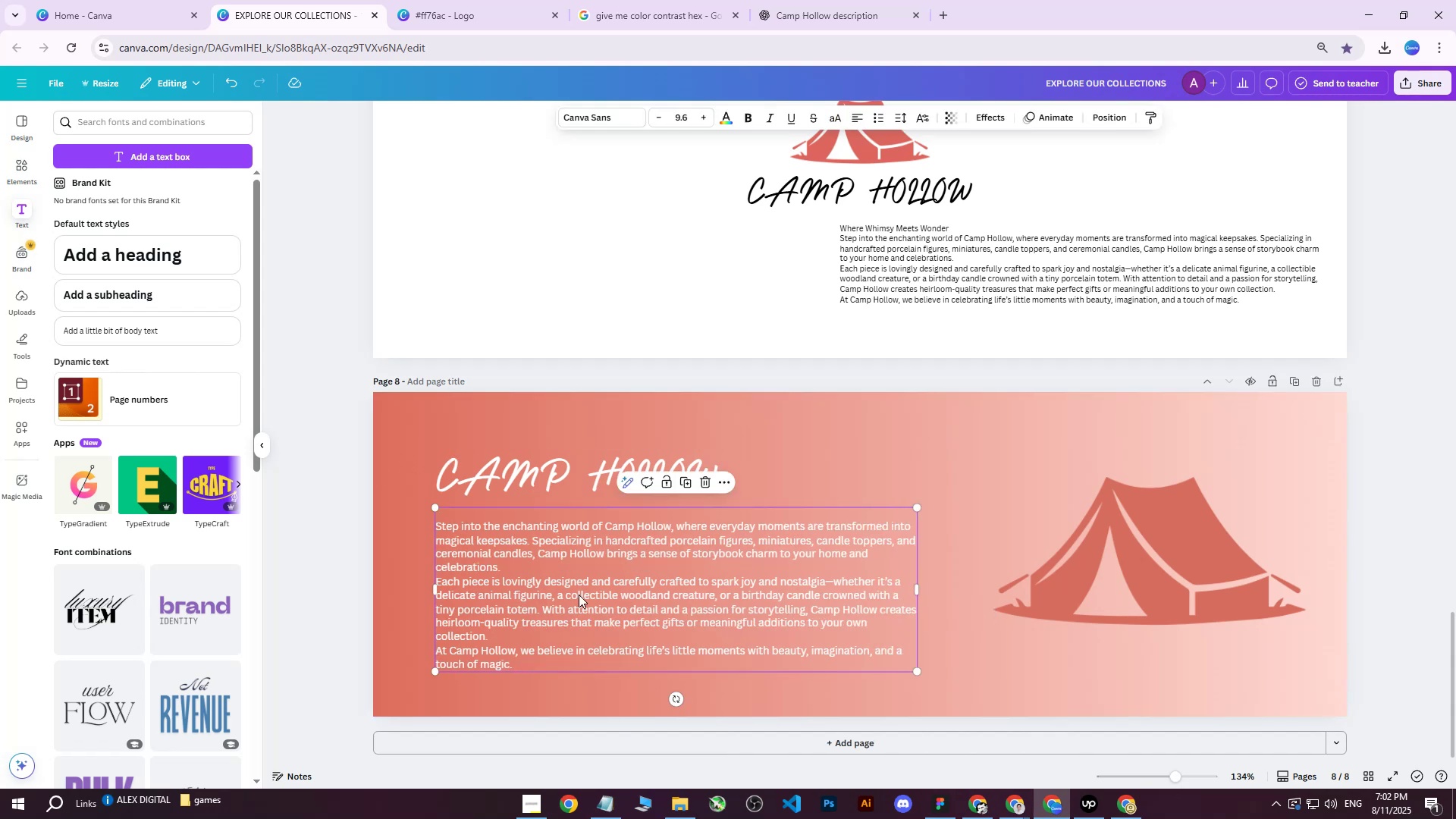 
double_click([579, 595])
 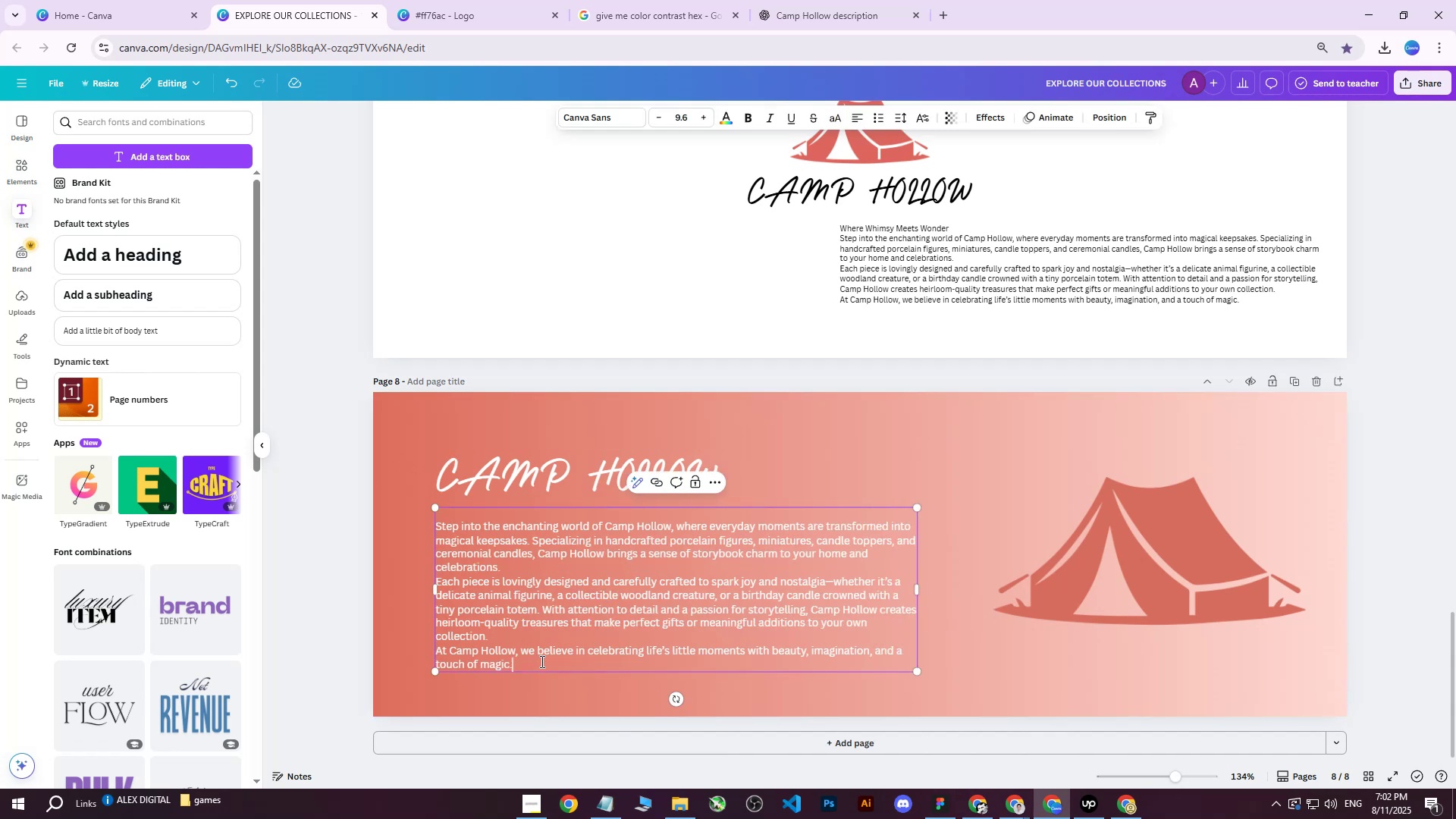 
triple_click([541, 661])
 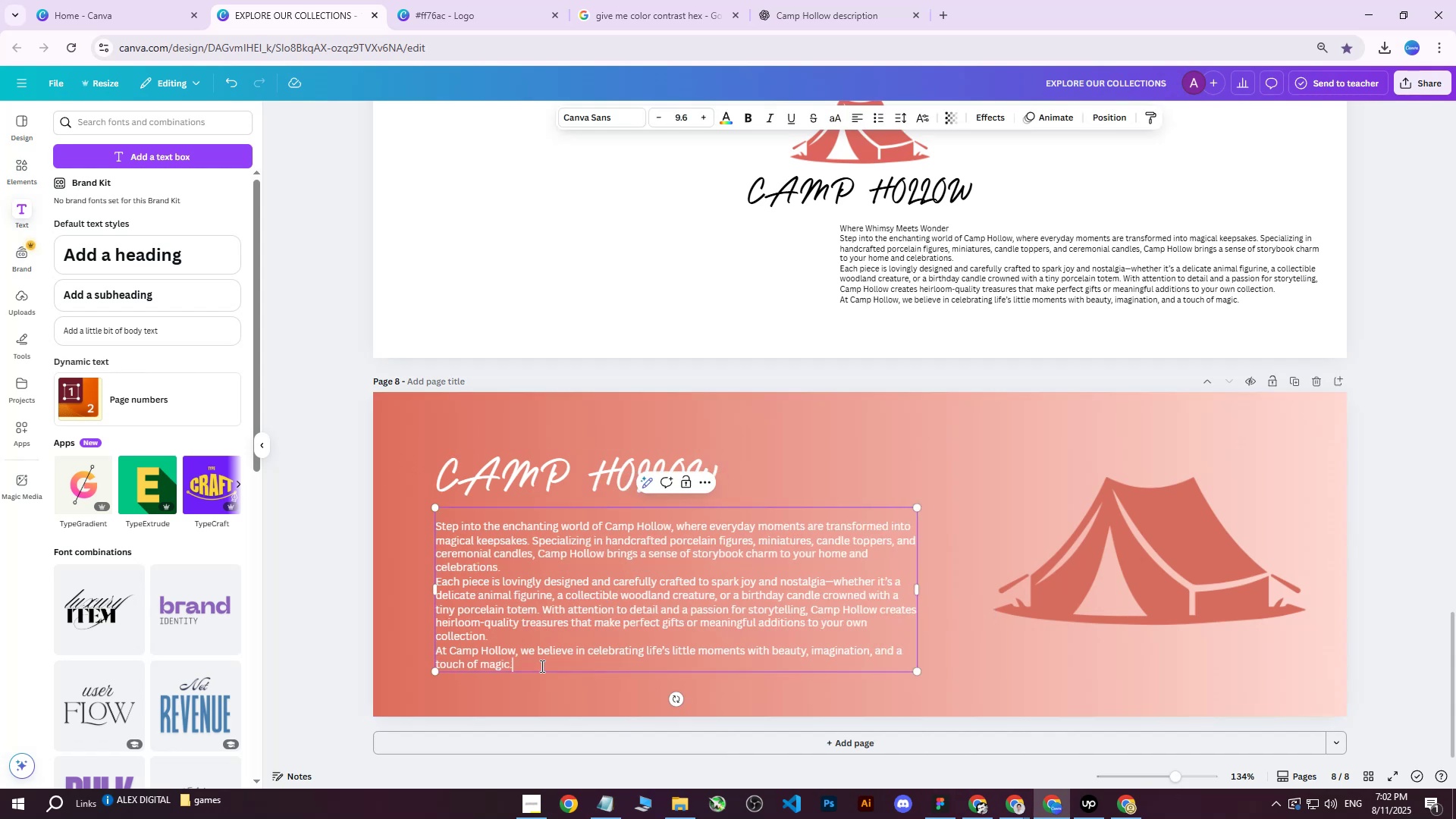 
left_click_drag(start_coordinate=[539, 664], to_coordinate=[571, 637])
 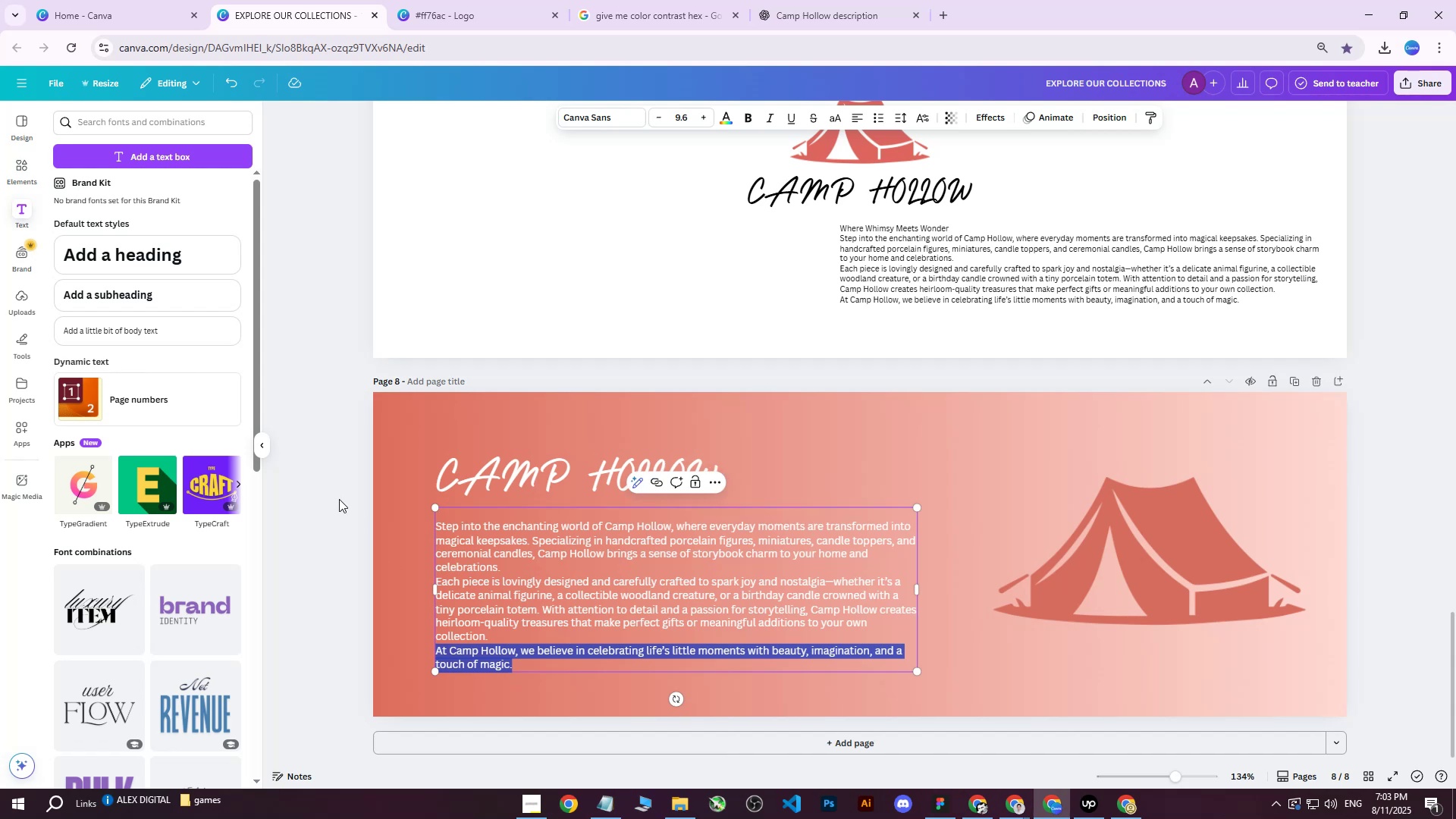 
left_click([339, 499])
 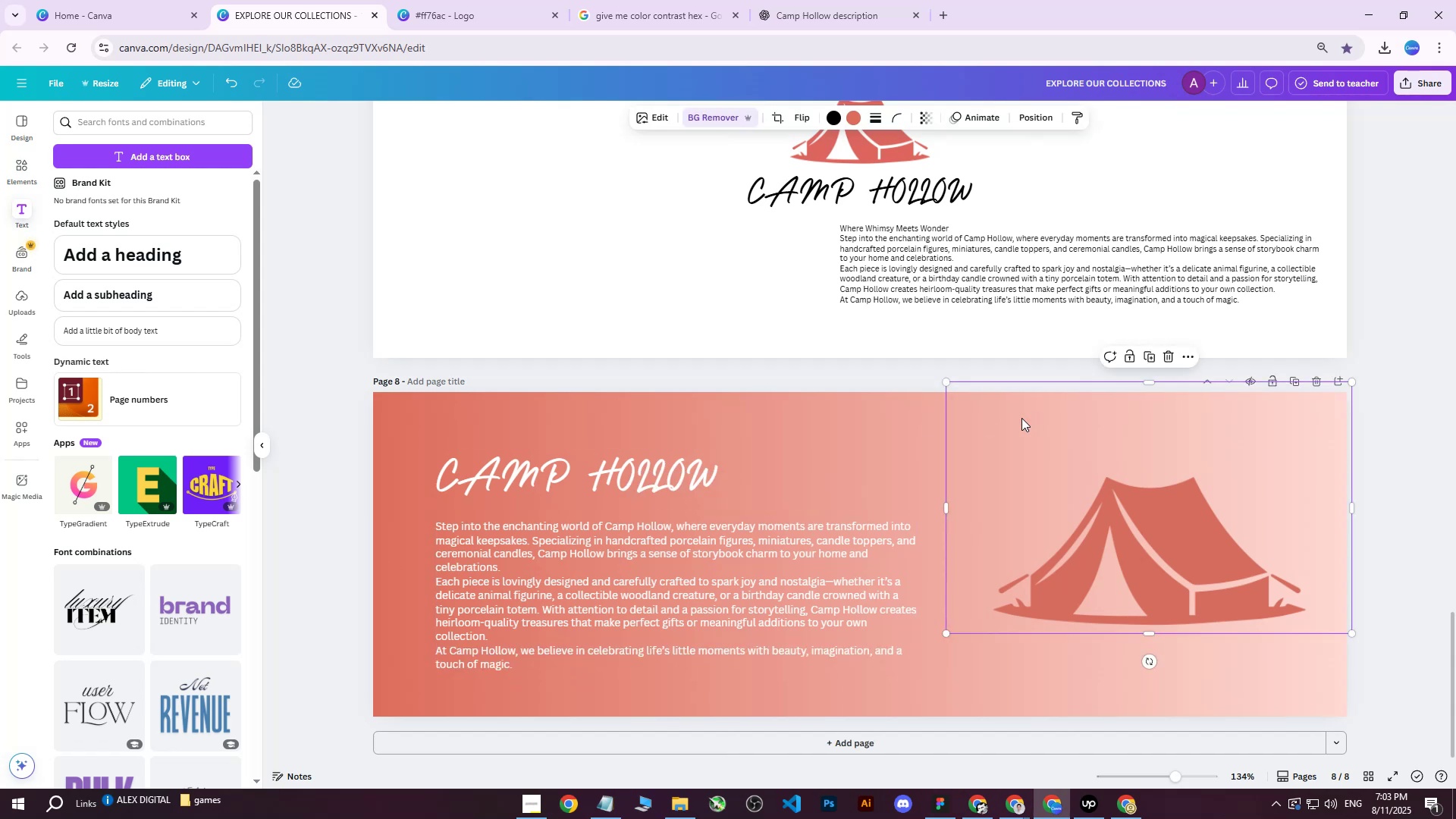 
double_click([827, 431])
 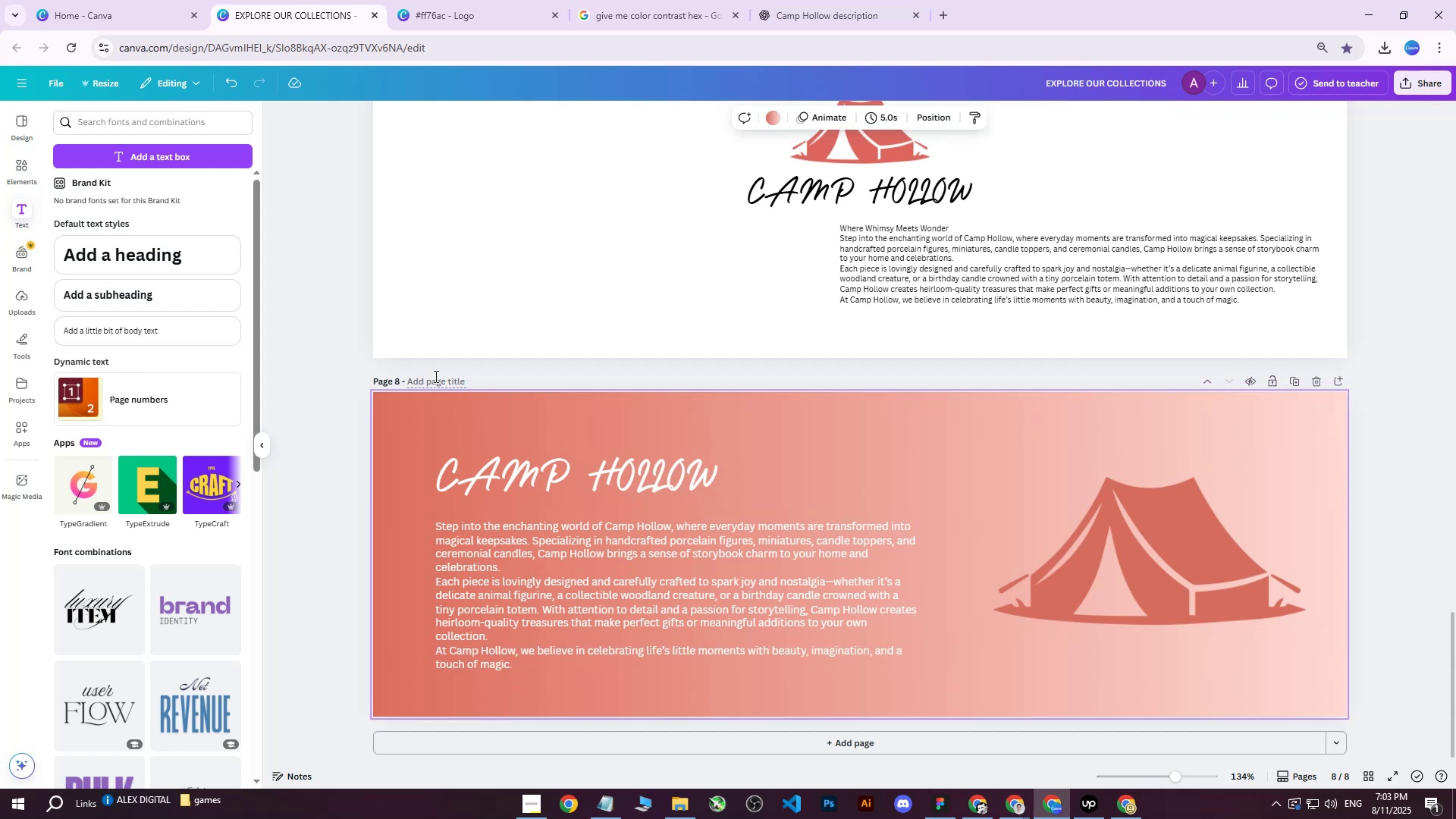 
left_click_drag(start_coordinate=[576, 370], to_coordinate=[594, 371])
 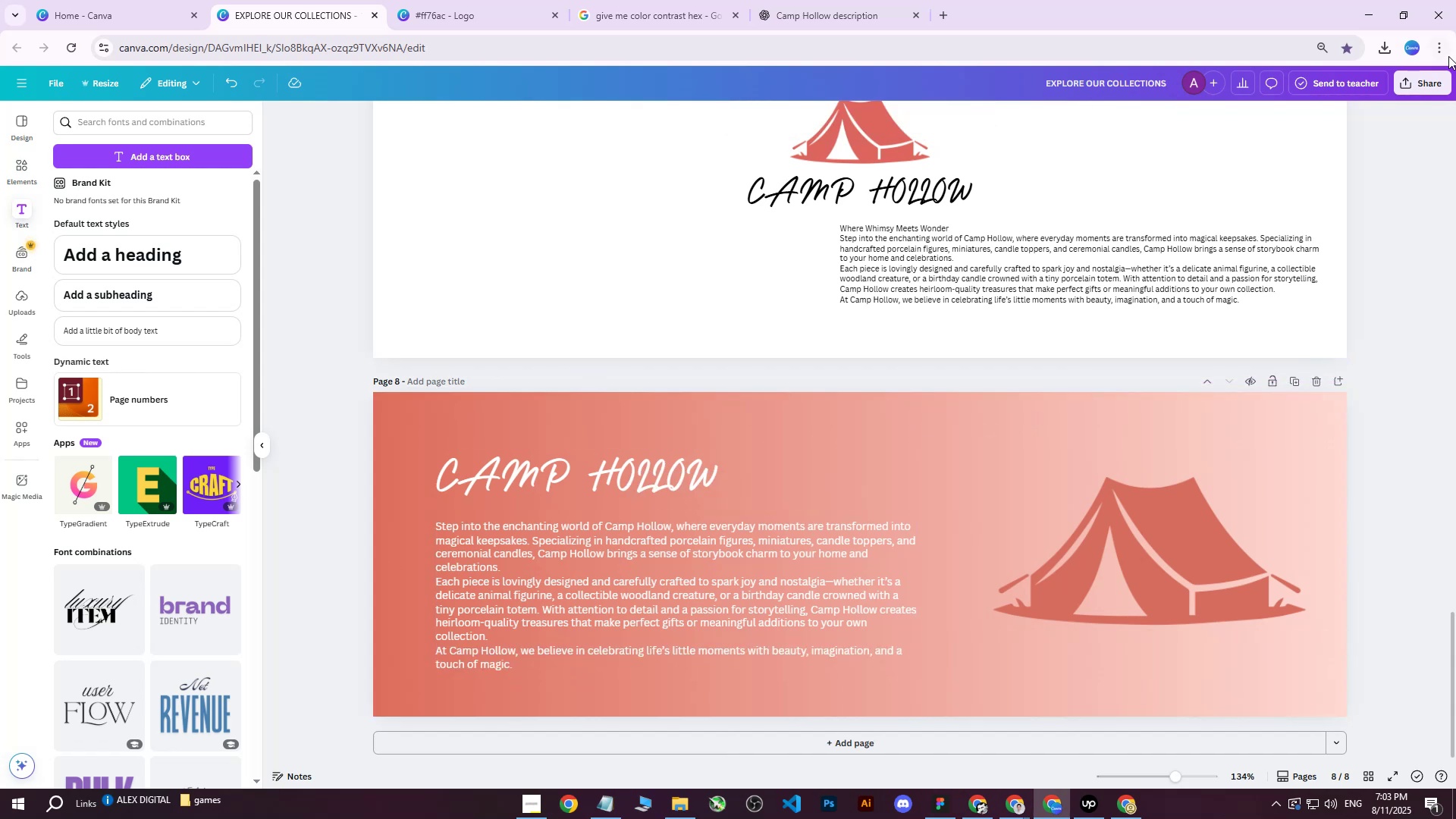 
left_click([1432, 78])
 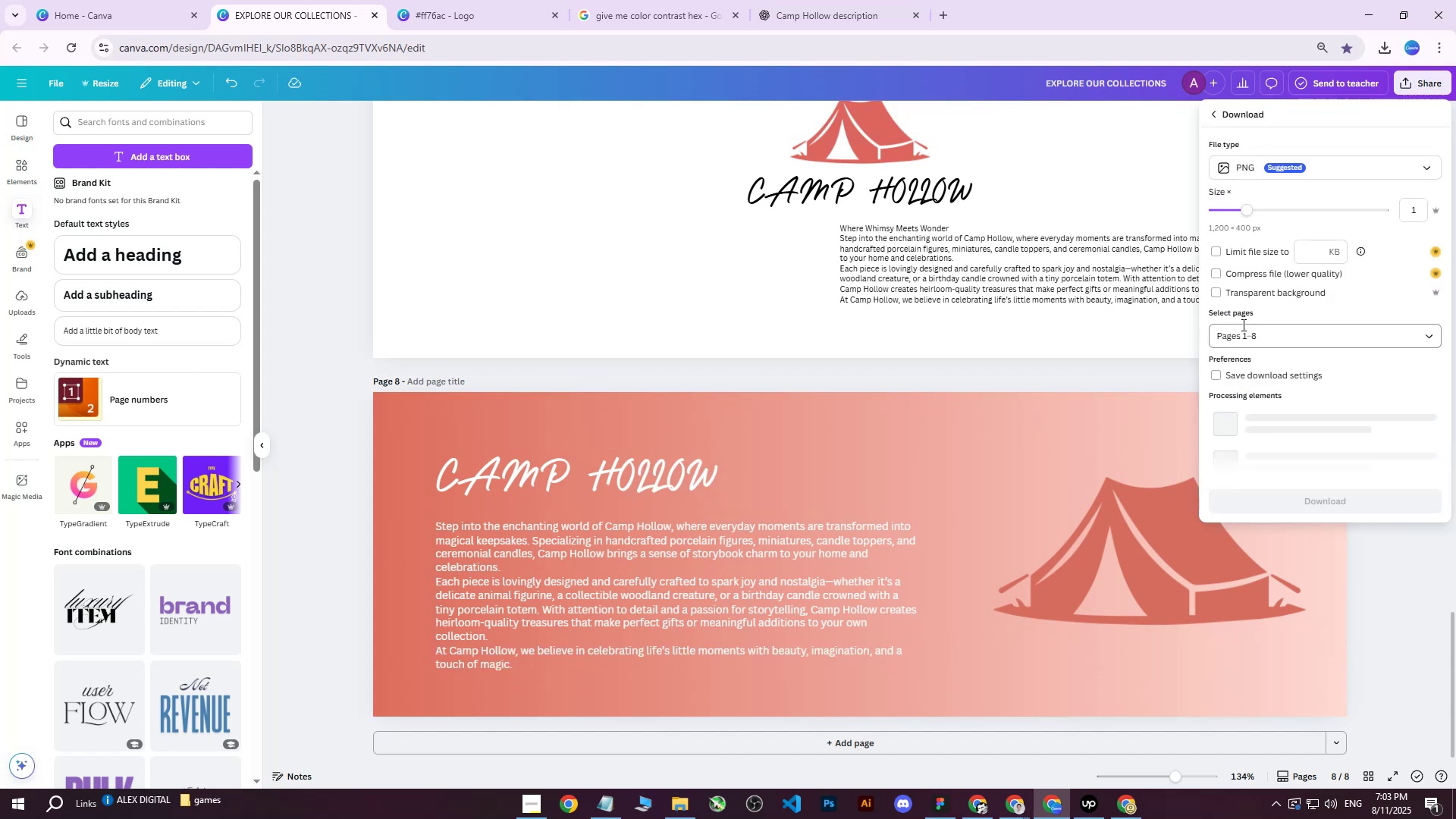 
double_click([1241, 332])
 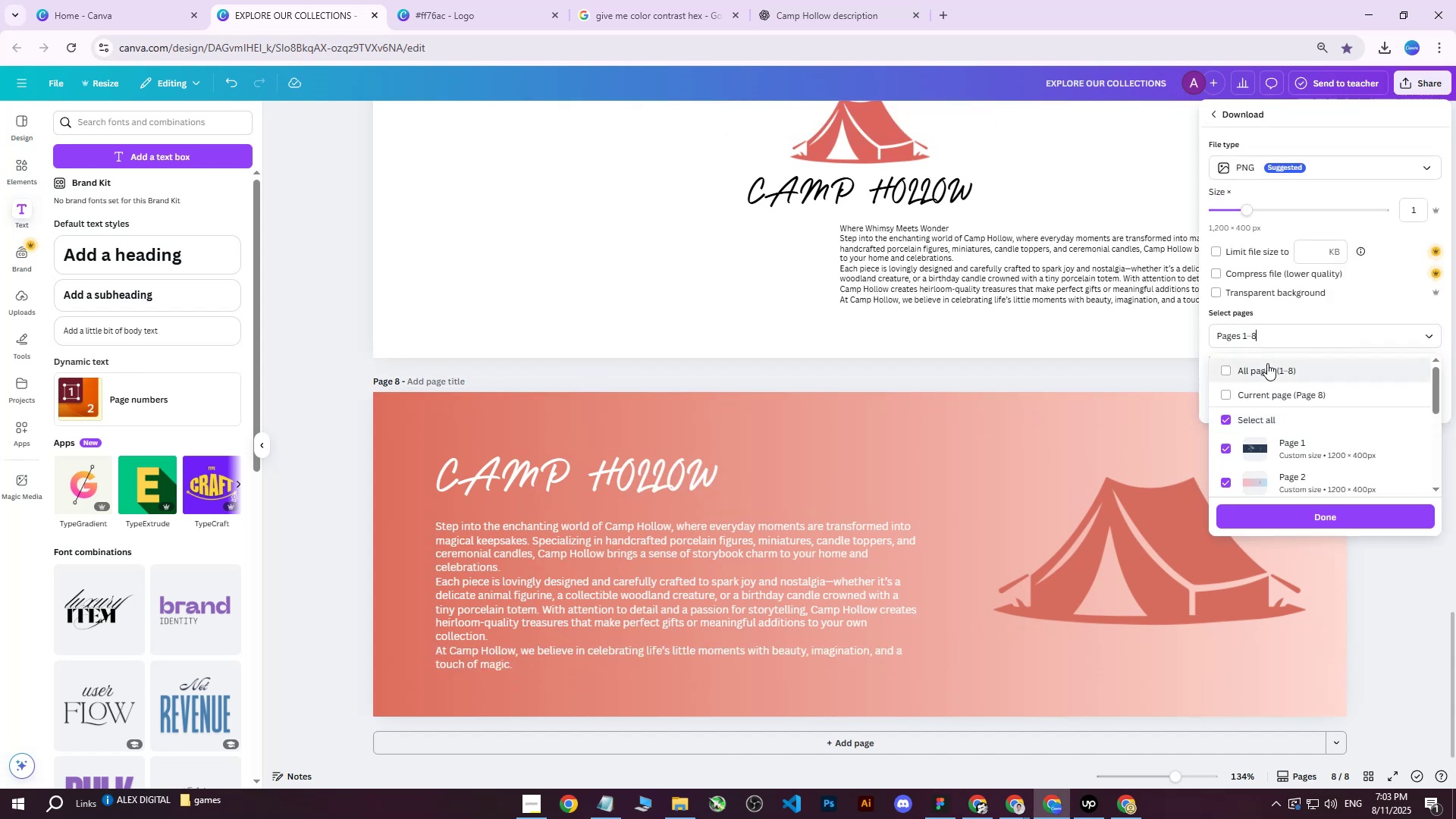 
triple_click([1267, 363])
 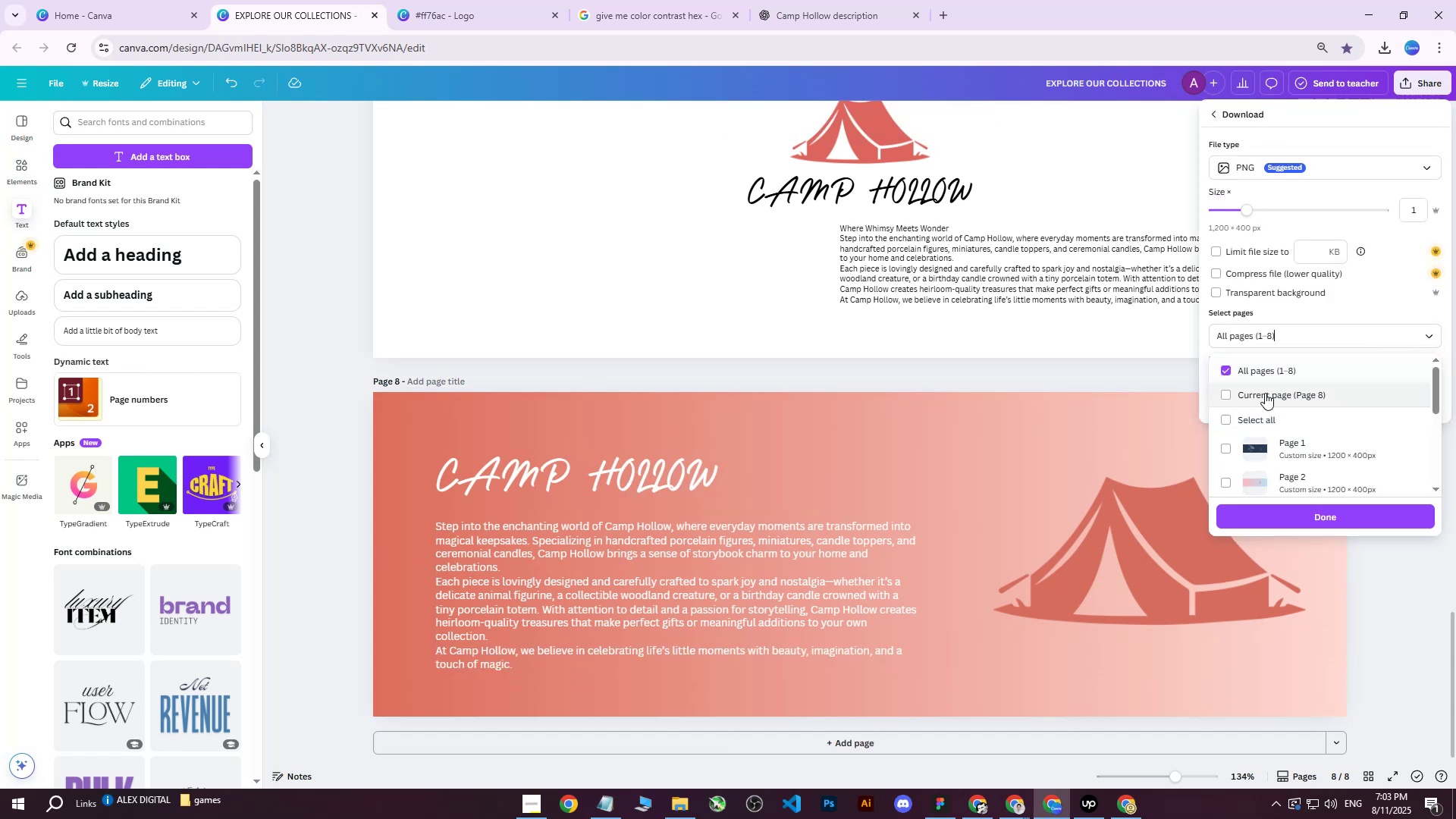 
triple_click([1265, 393])
 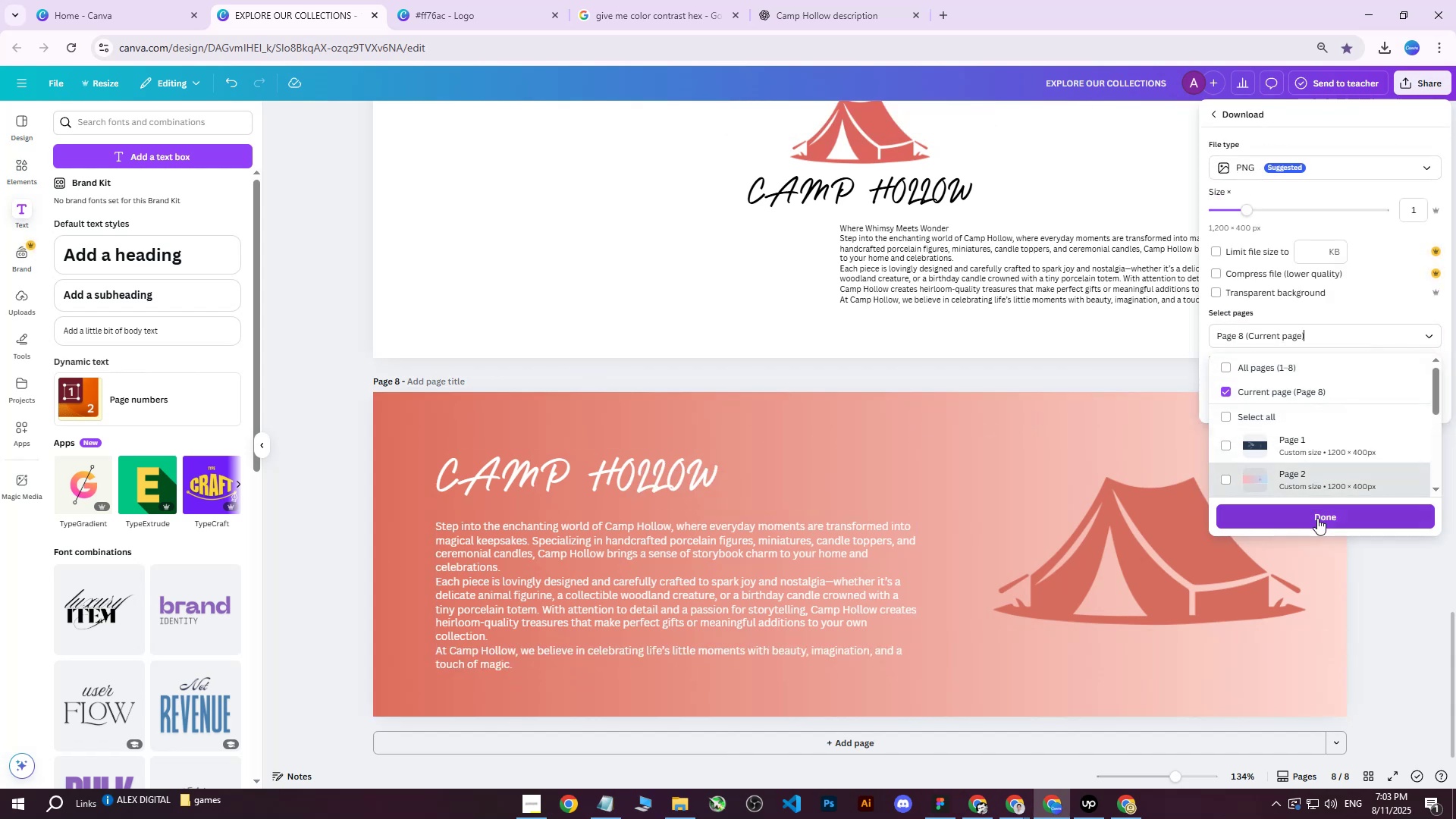 
left_click([1317, 518])
 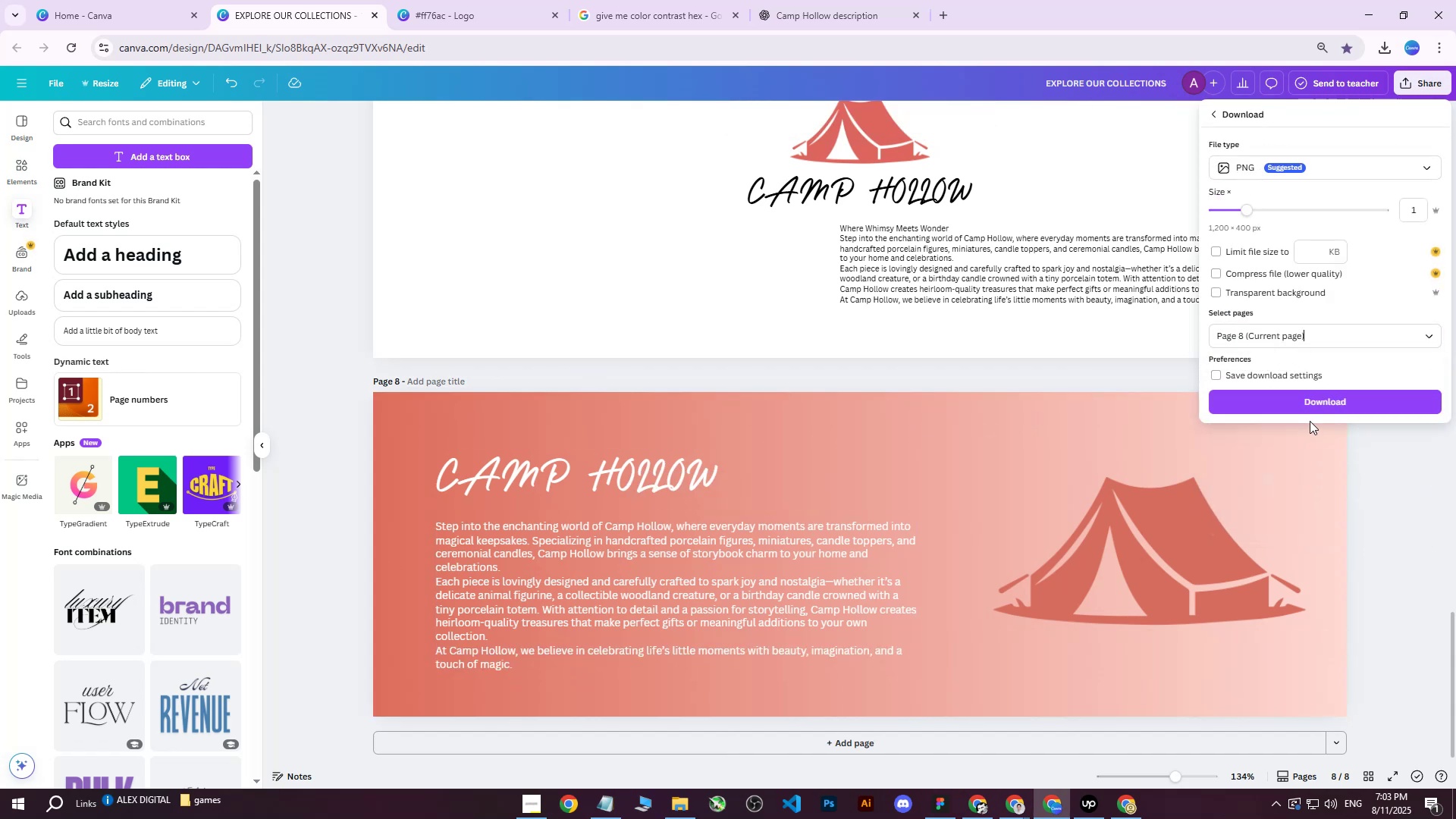 
left_click([1311, 413])
 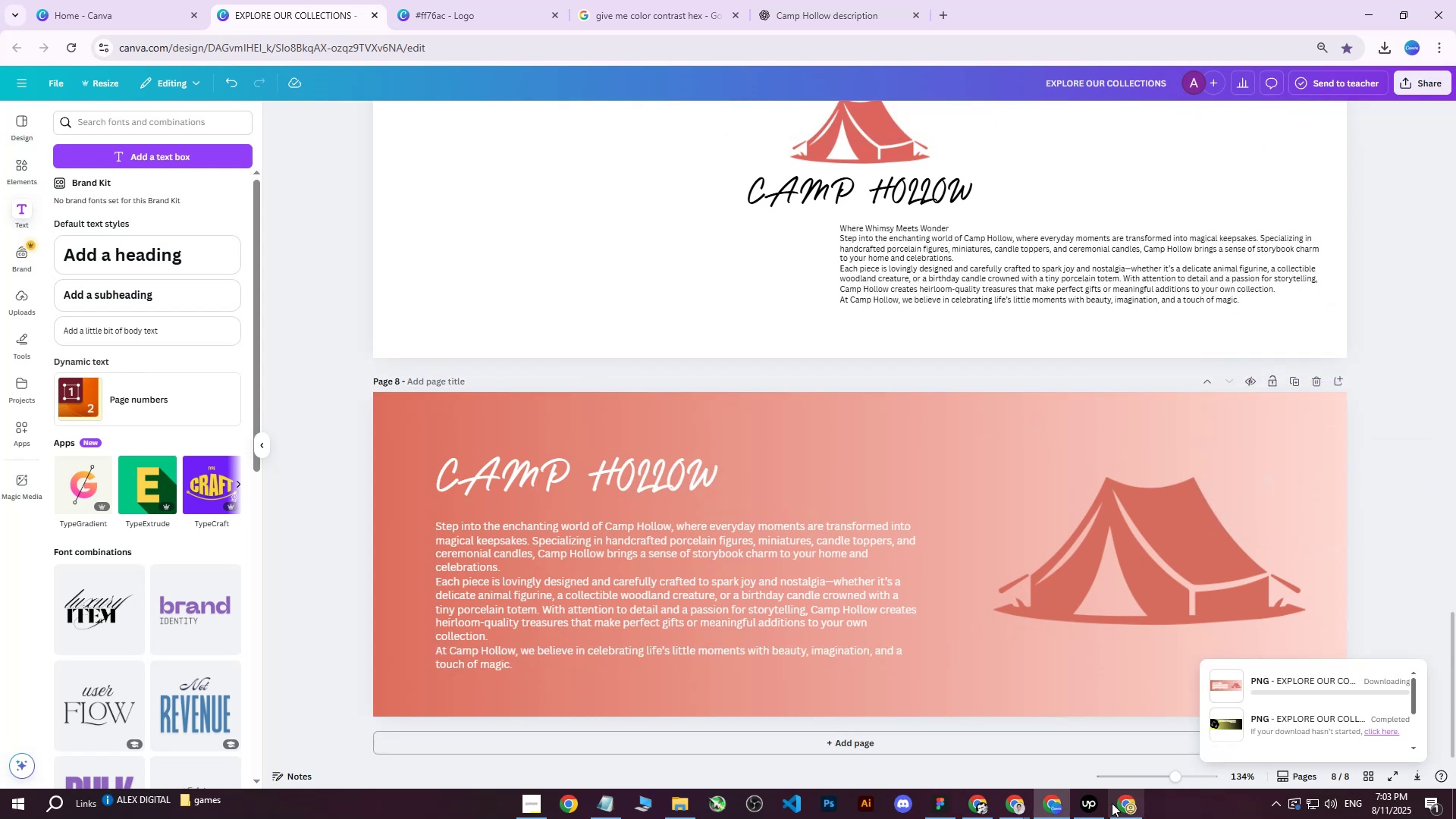 
left_click([1116, 811])
 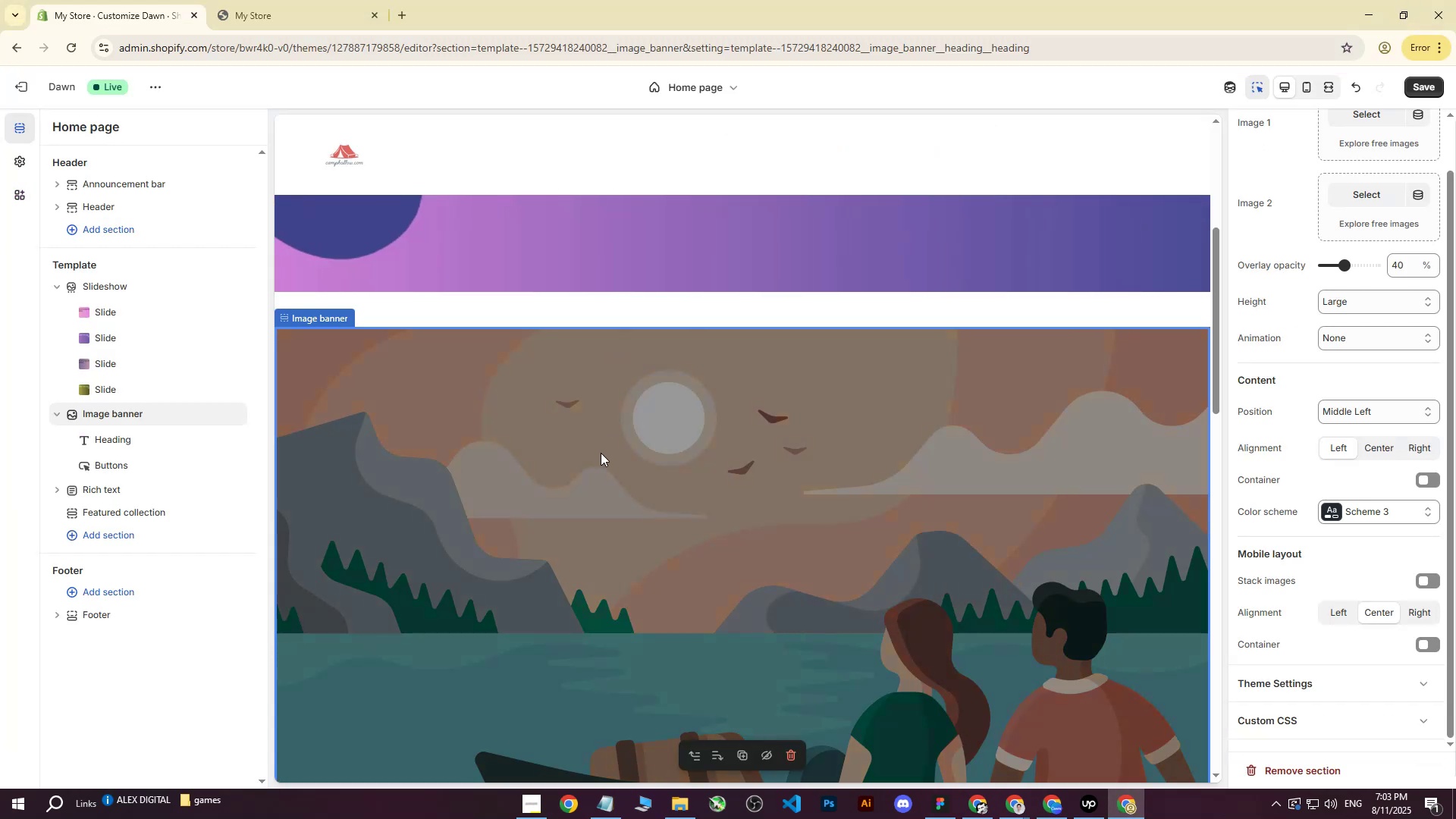 
scroll: coordinate [617, 451], scroll_direction: down, amount: 2.0
 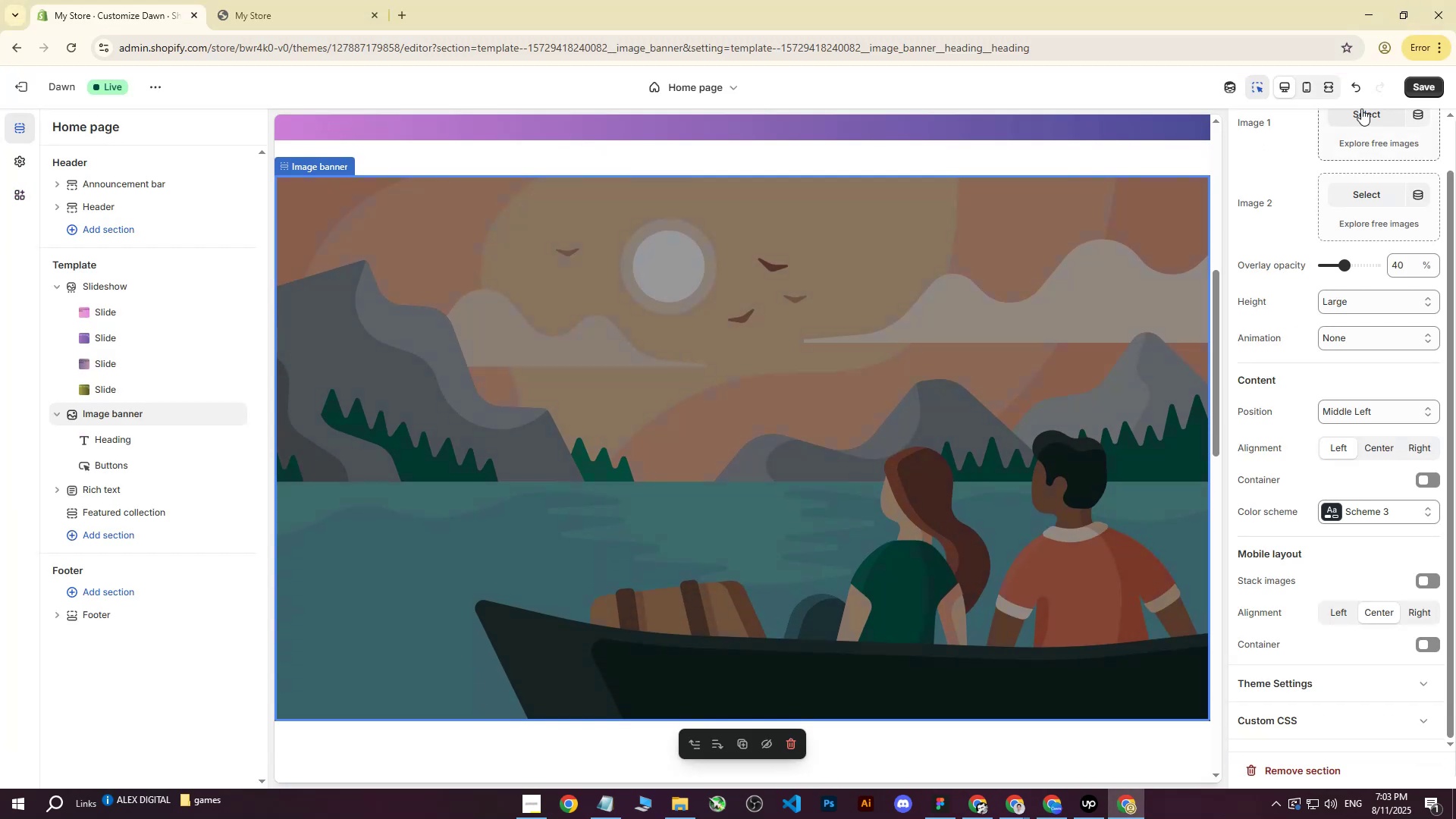 
scroll: coordinate [1348, 185], scroll_direction: up, amount: 2.0
 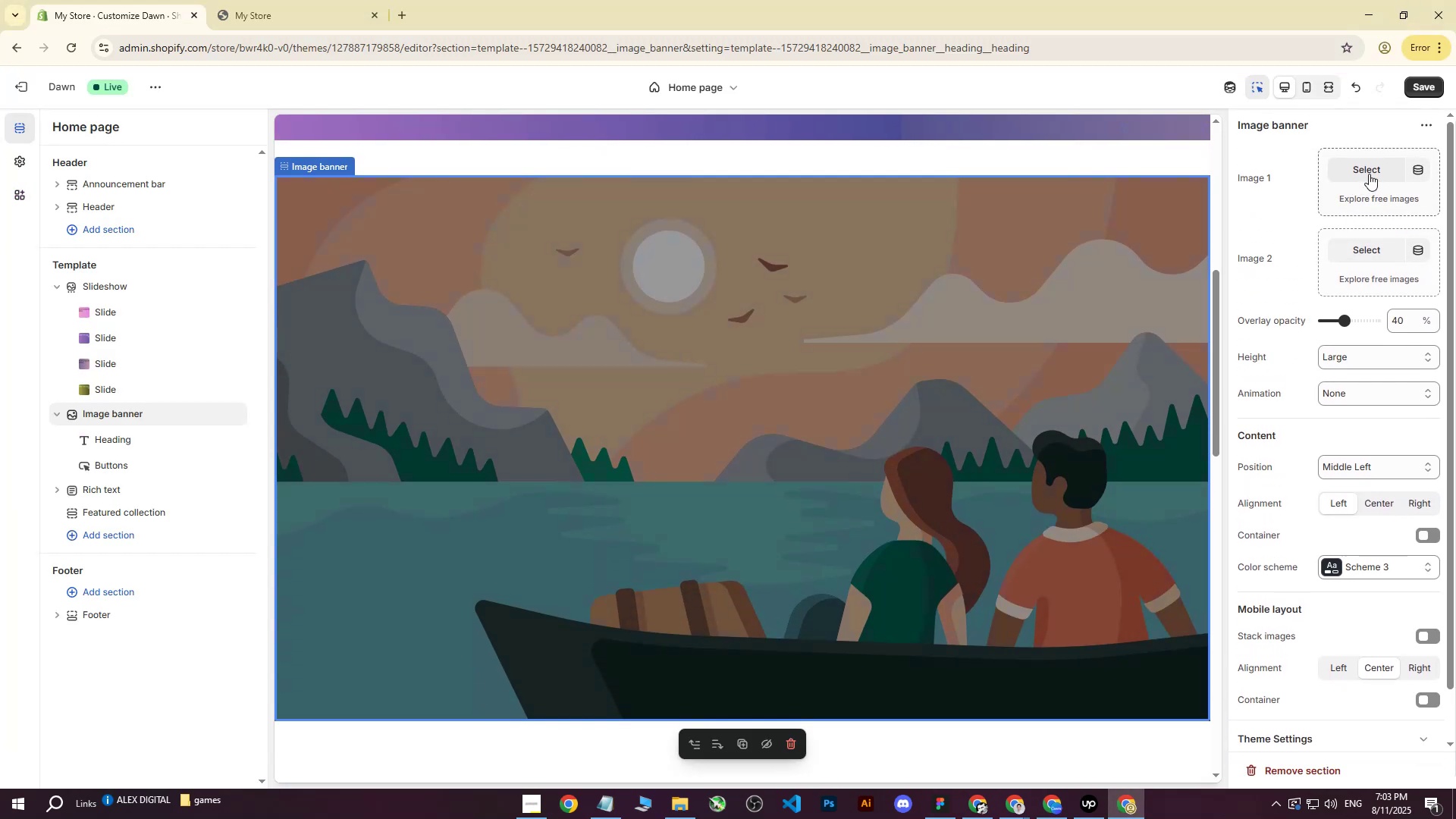 
left_click([1378, 167])
 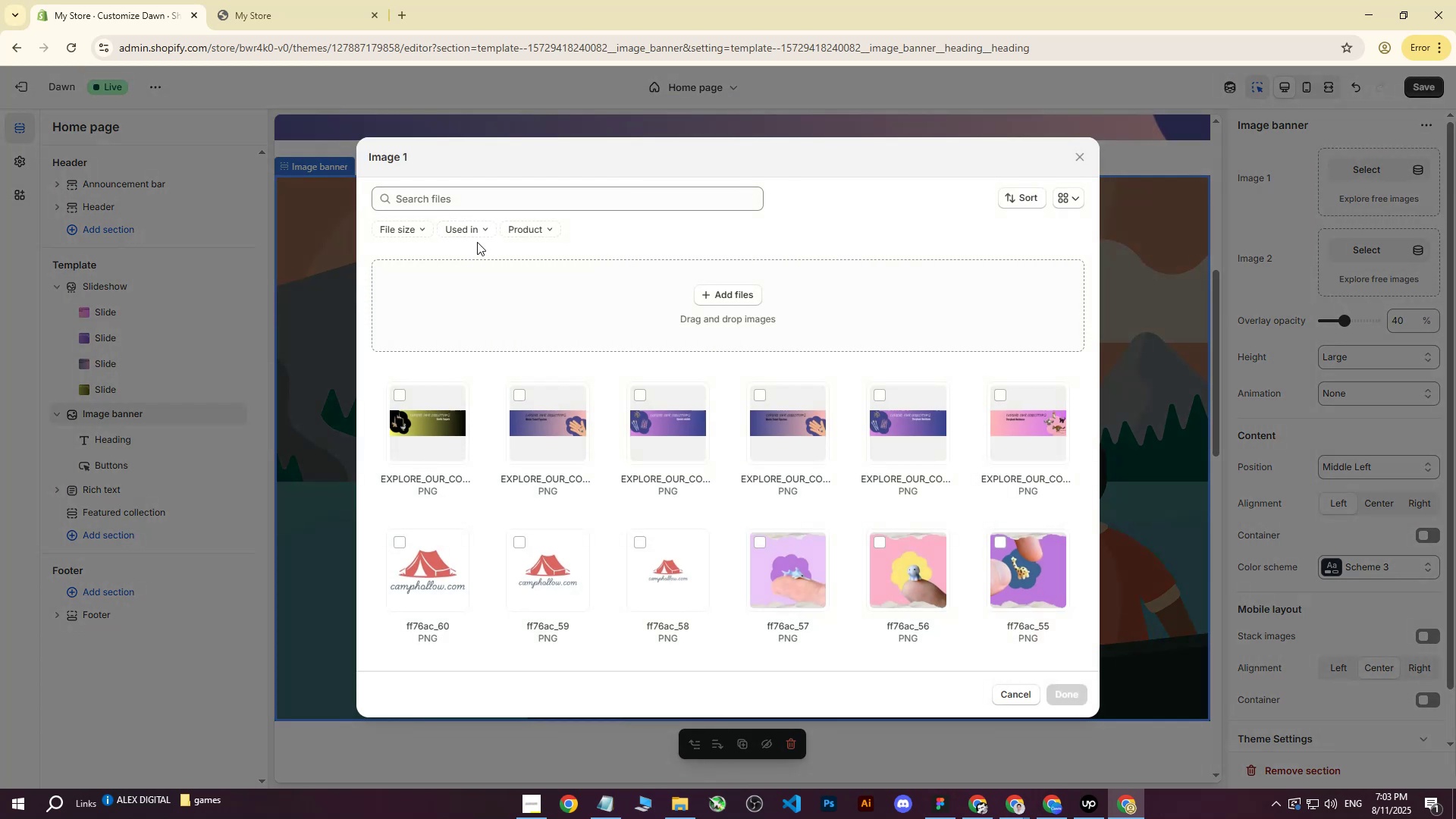 
left_click([759, 296])
 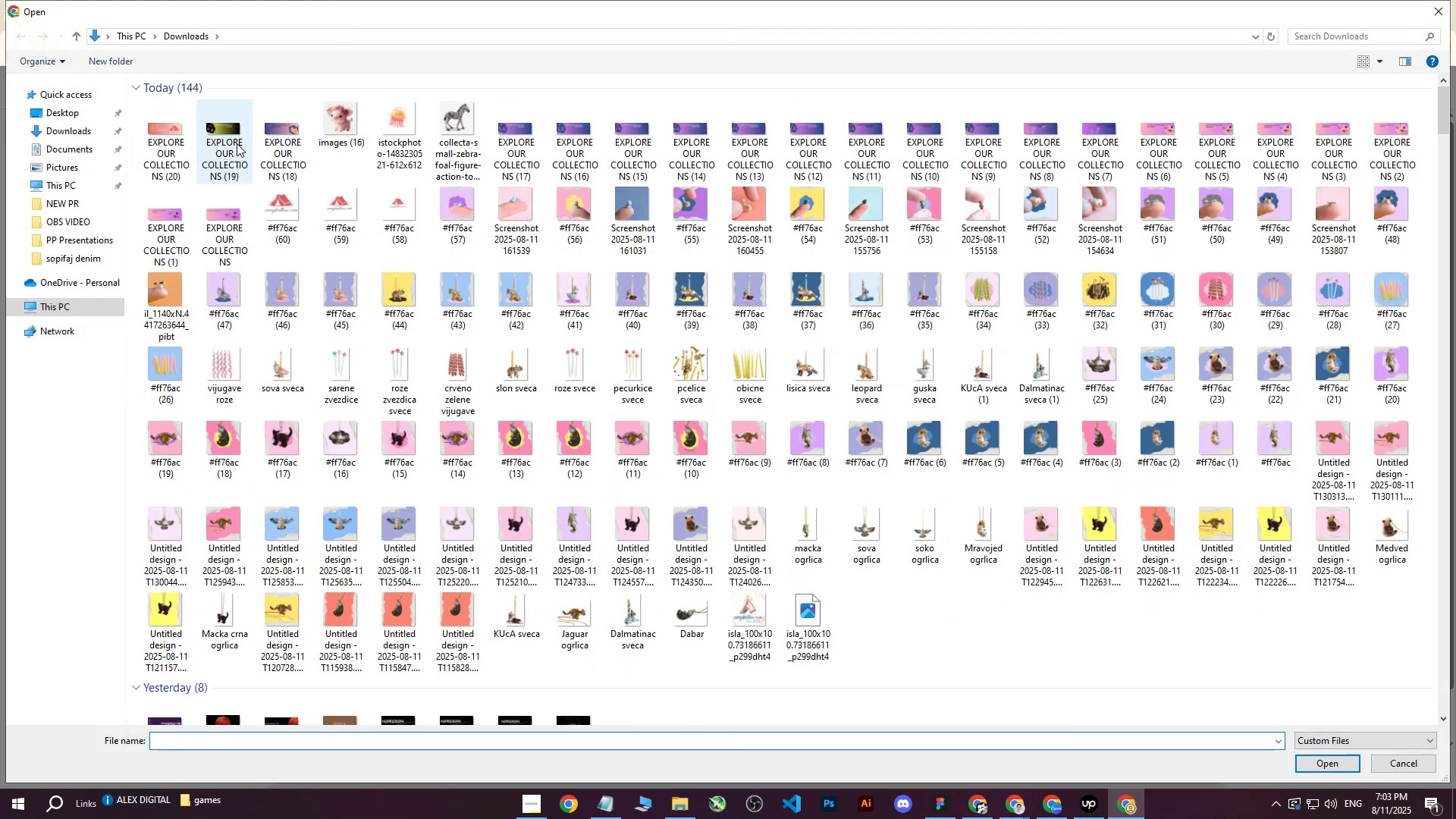 
left_click([174, 130])
 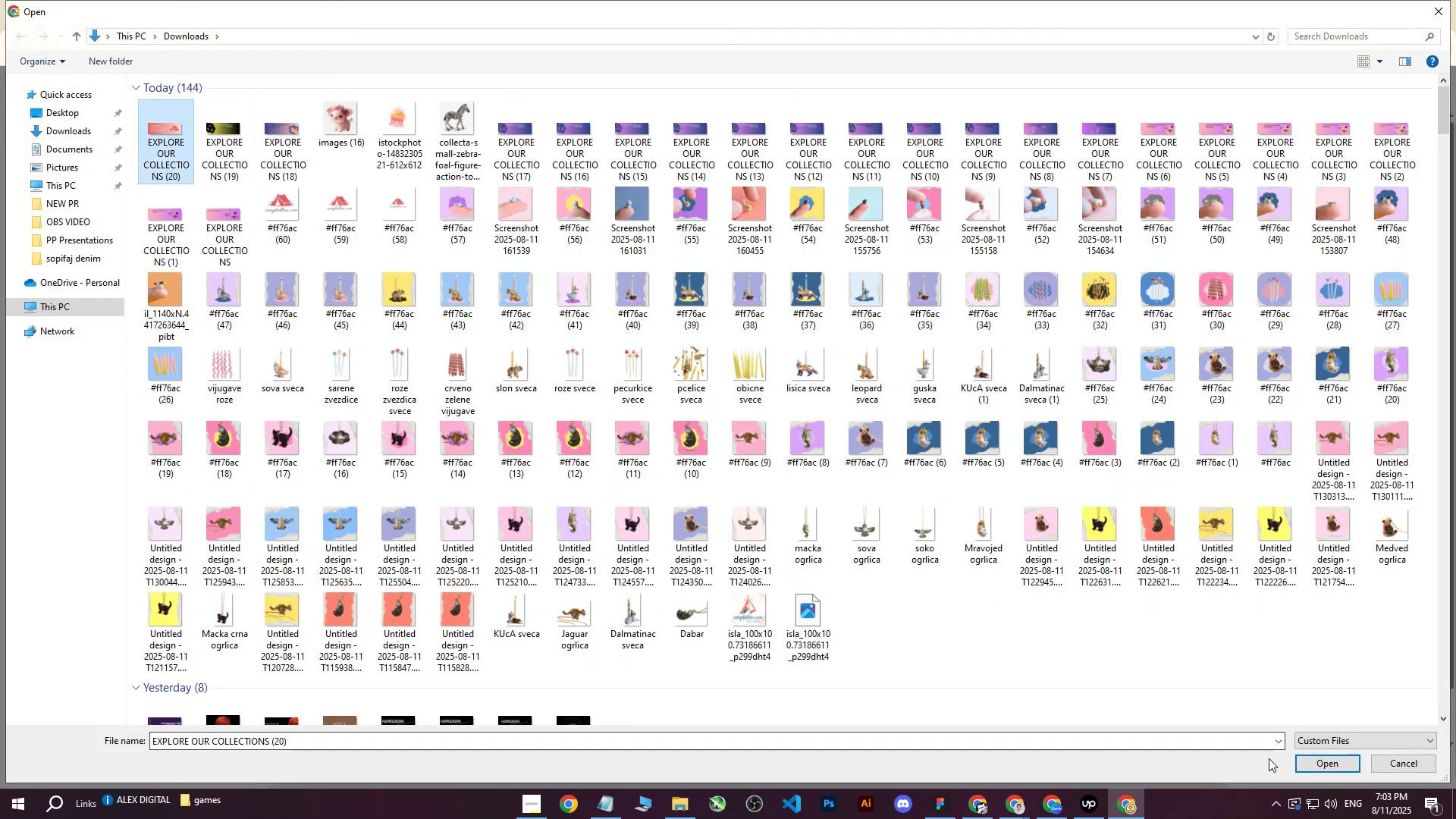 
left_click([1295, 761])
 